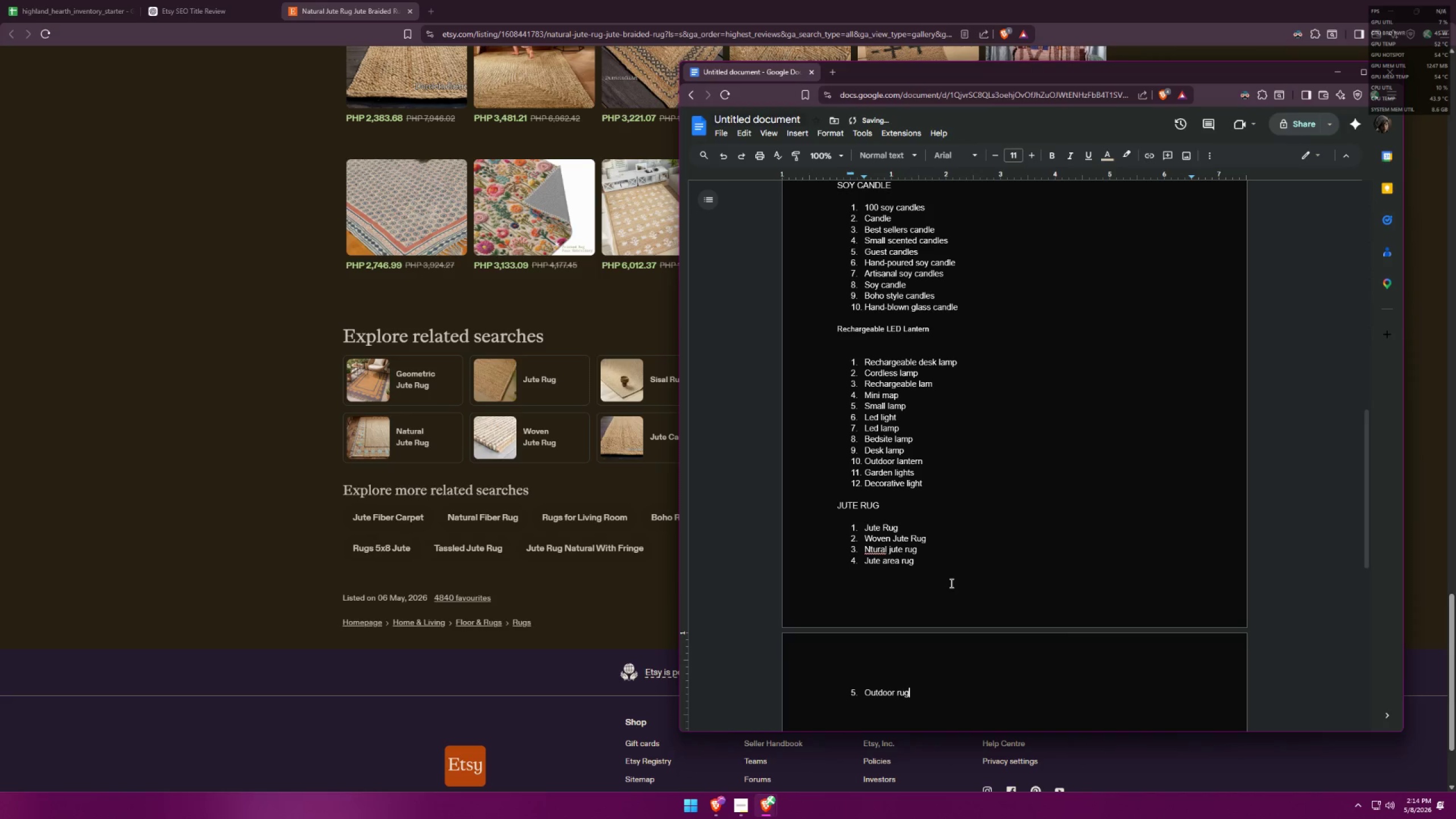 
key(Enter)
 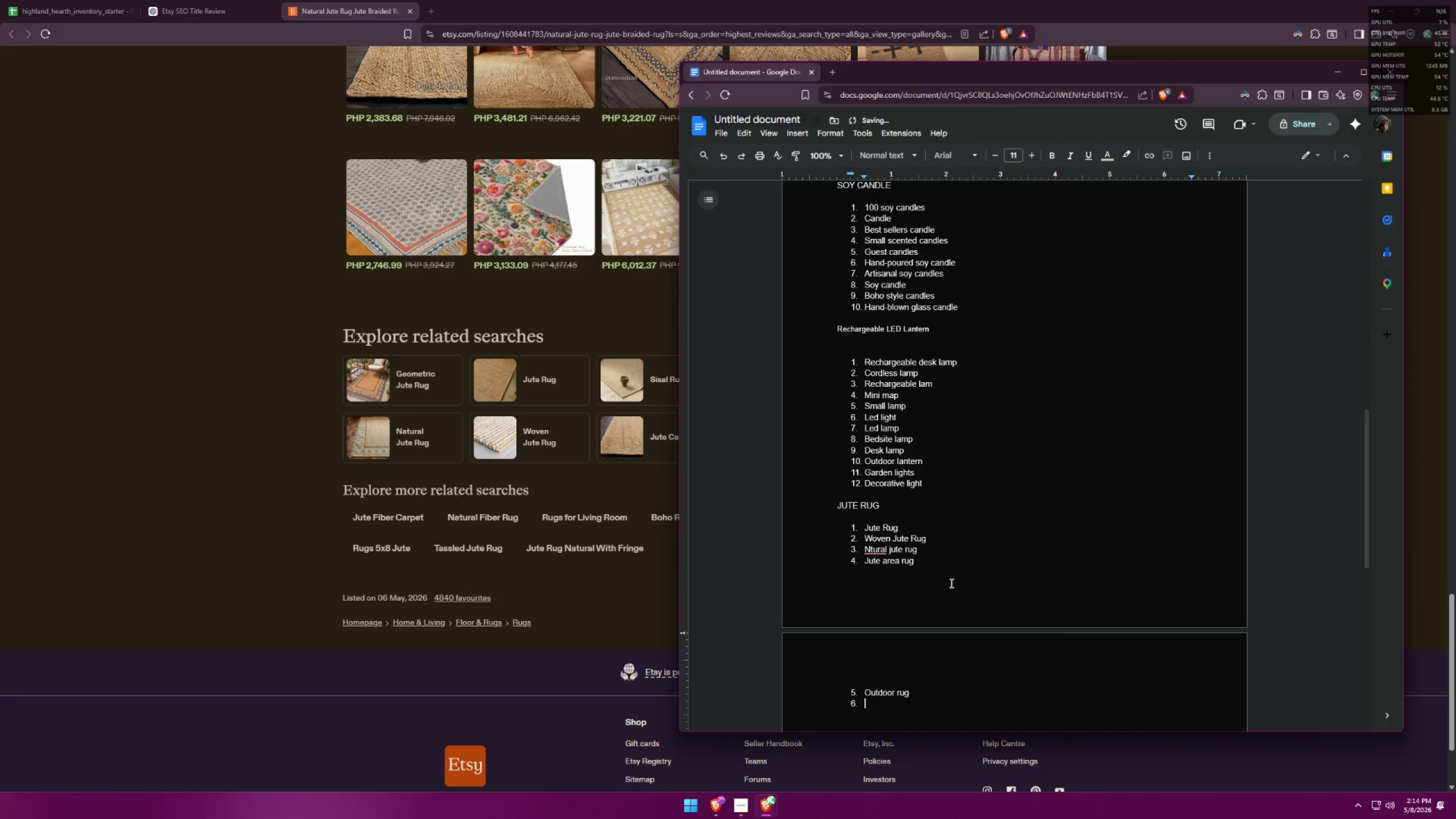 
type(geometric jue)
key(Backspace)
type(te rug)
 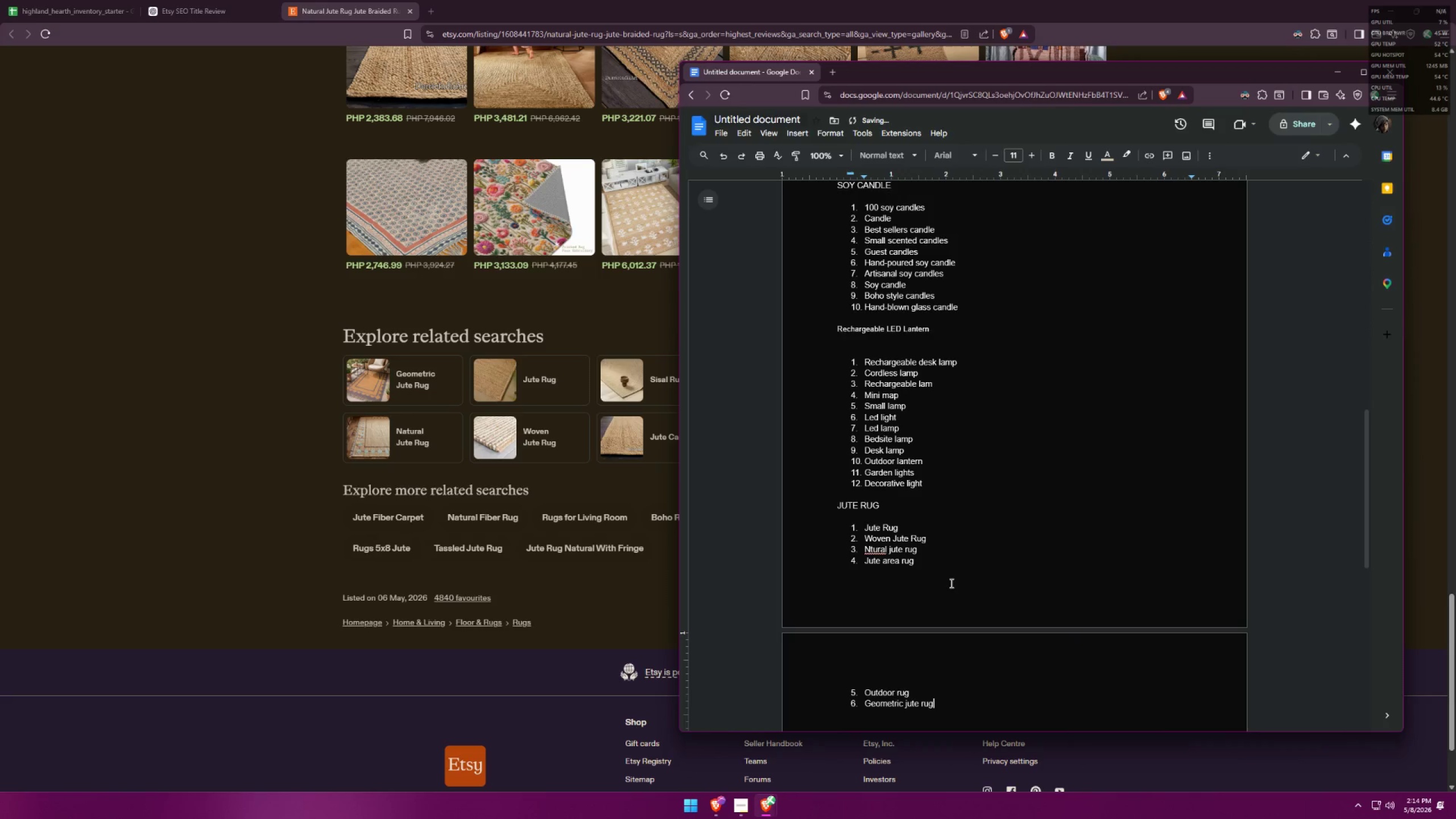 
key(Alt+AltLeft)
 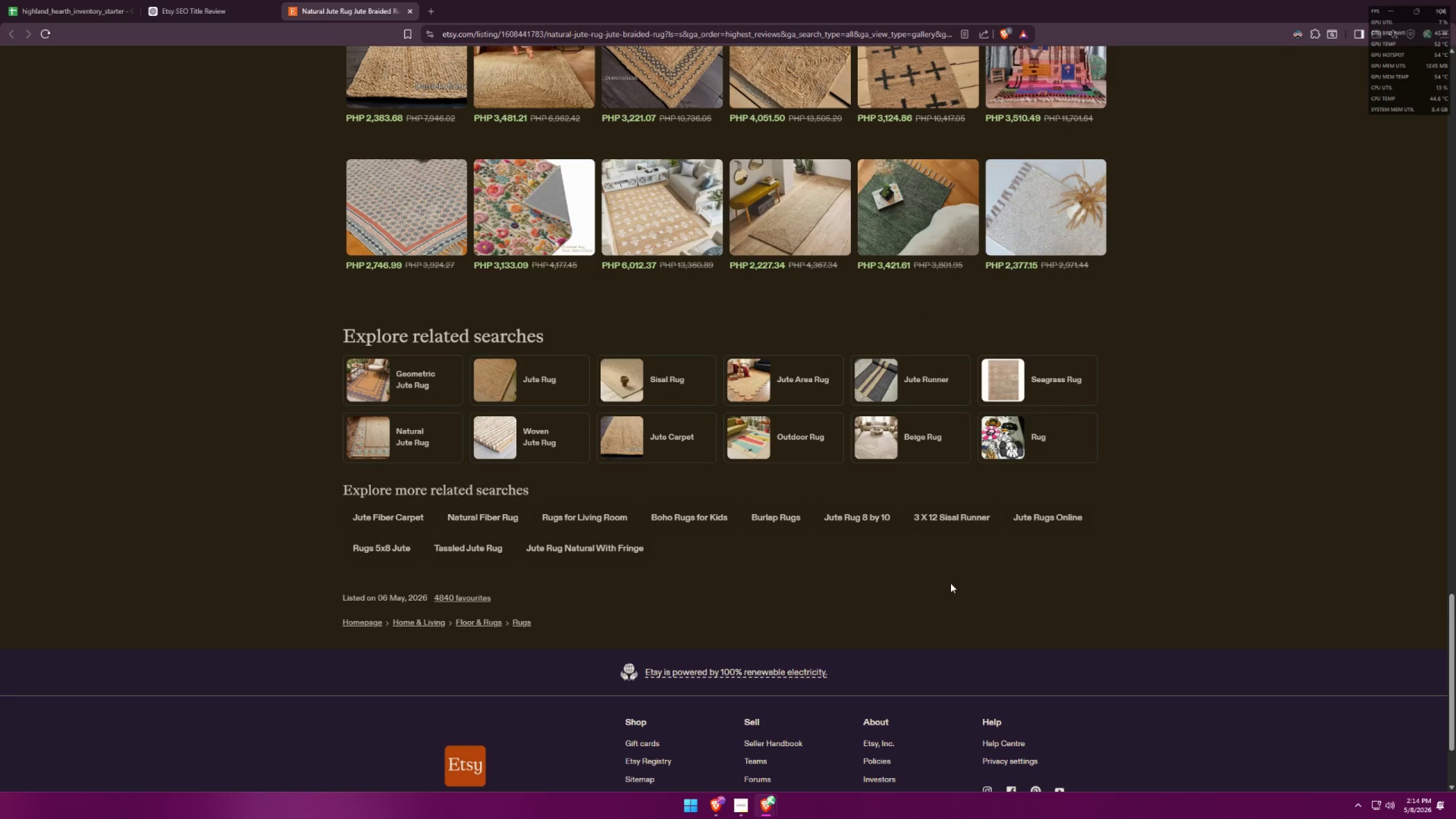 
key(Alt+Tab)
 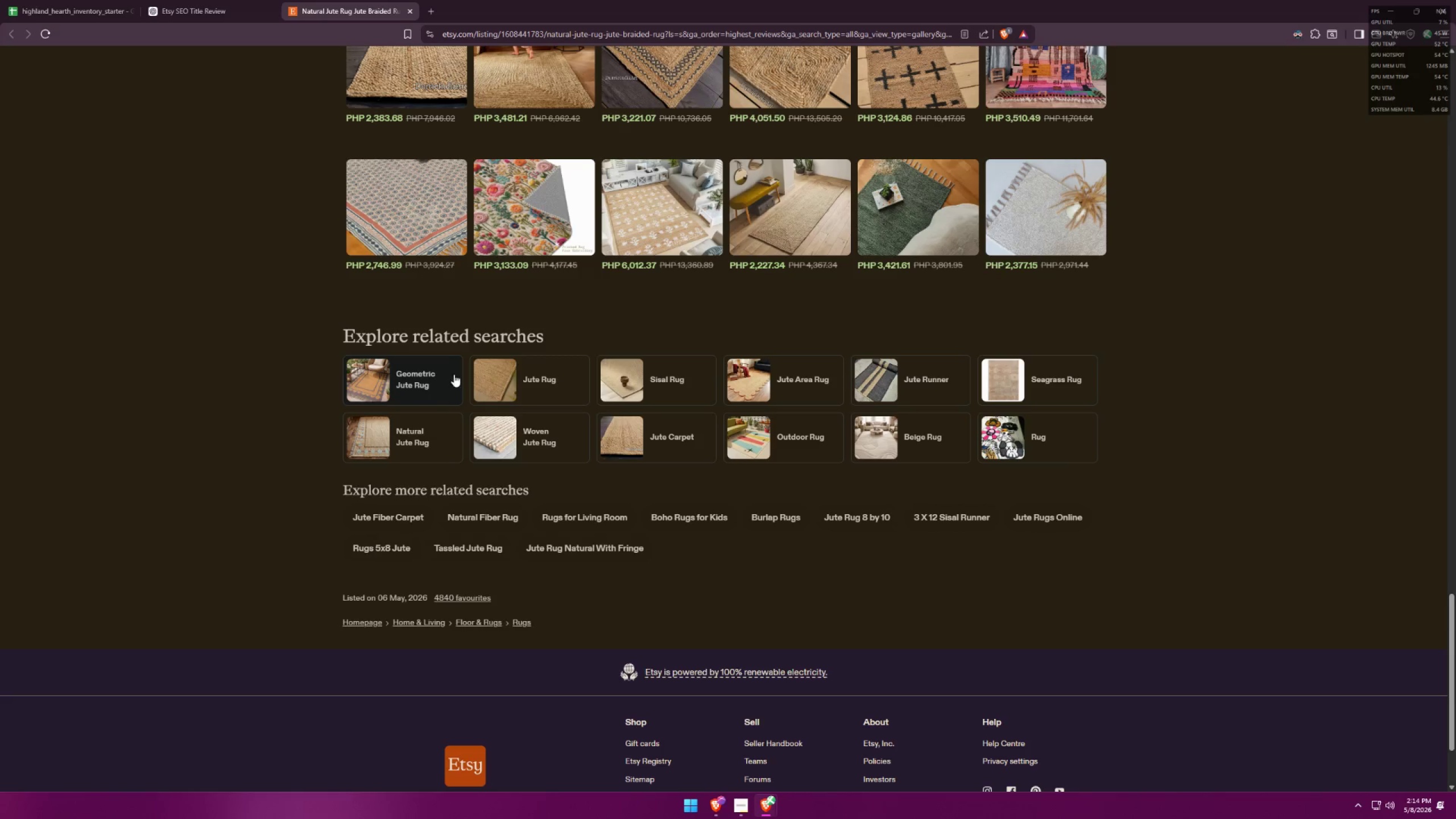 
middle_click([427, 373])
 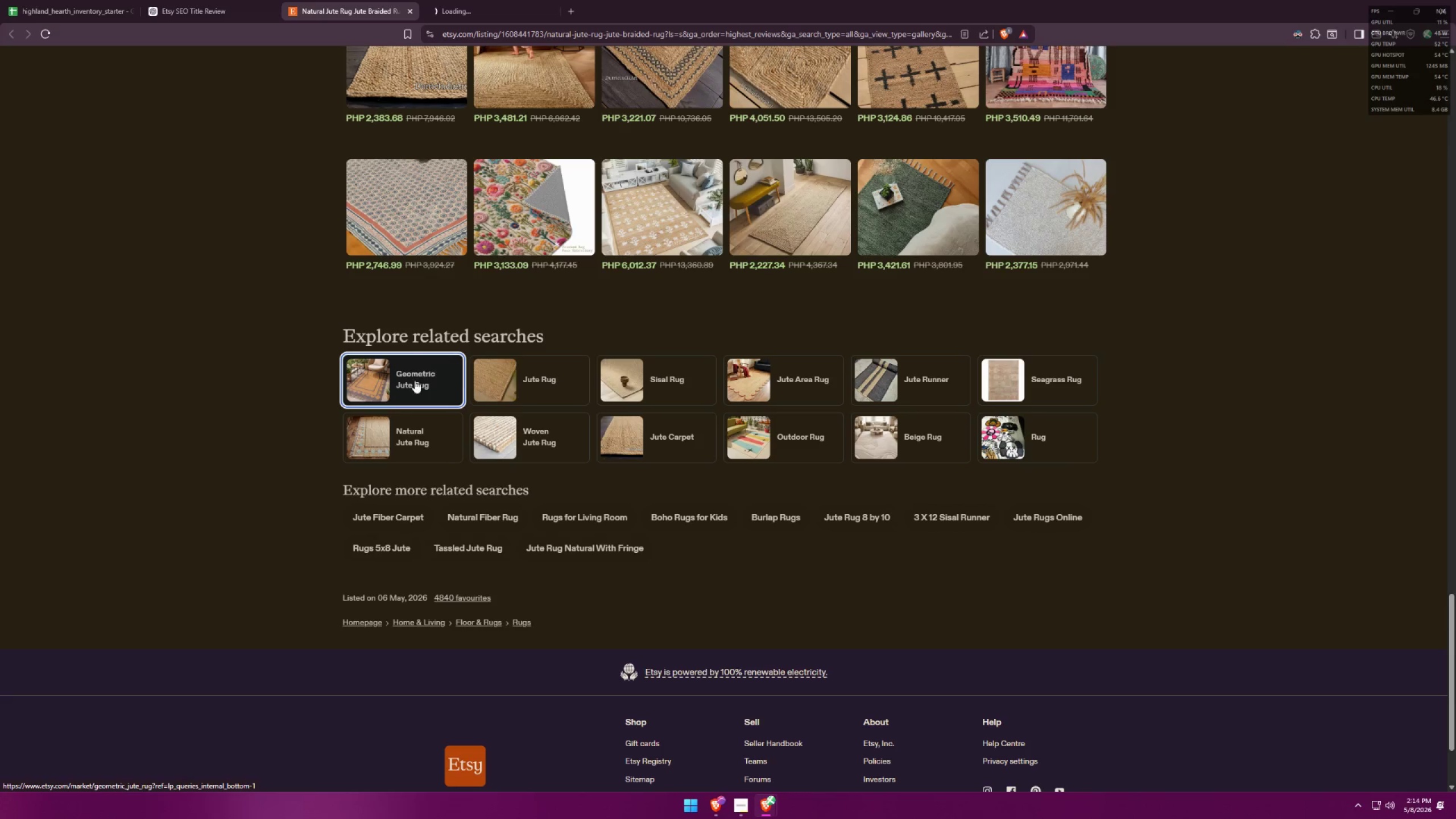 
middle_click([397, 383])
 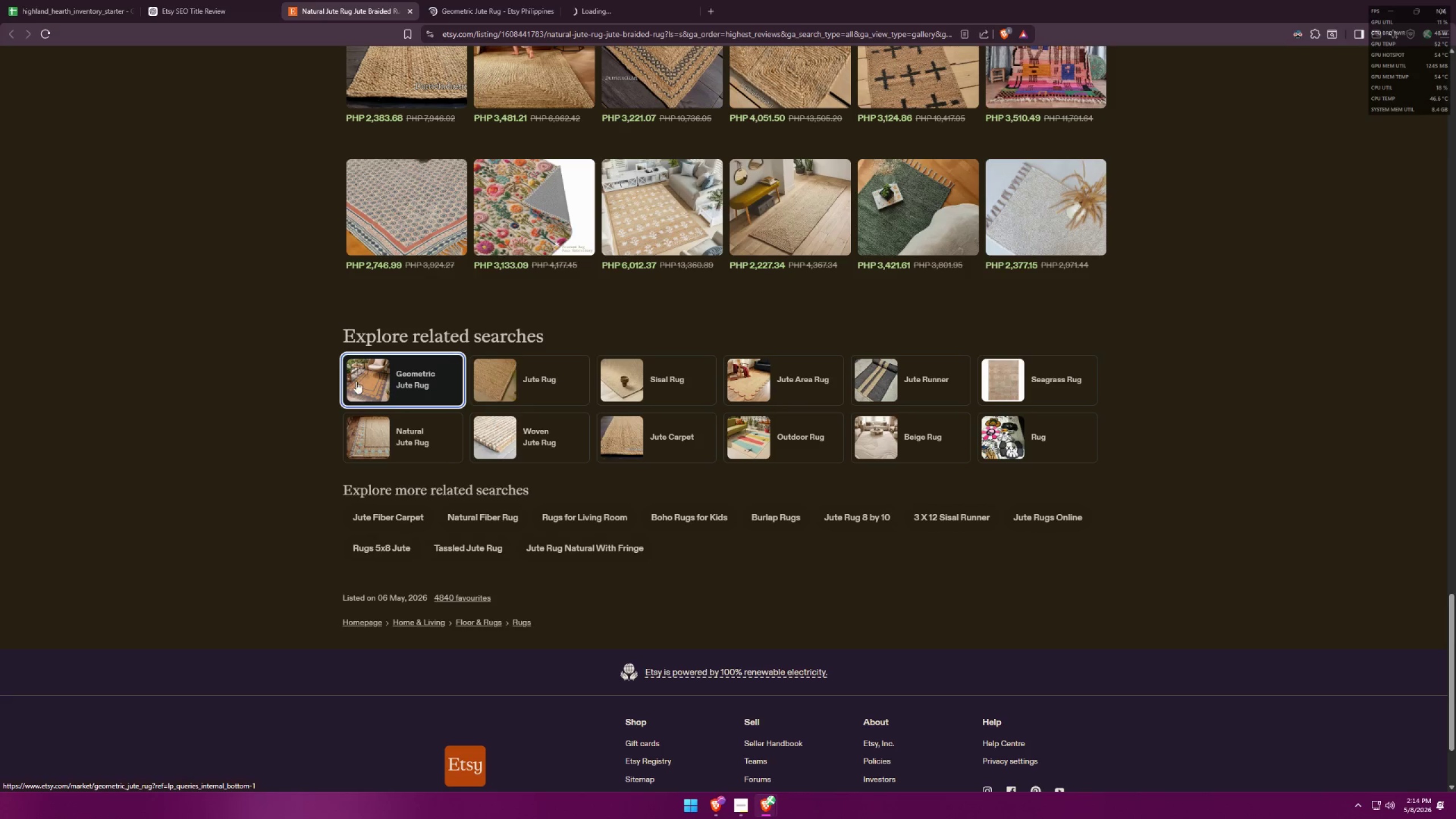 
left_click([251, 375])
 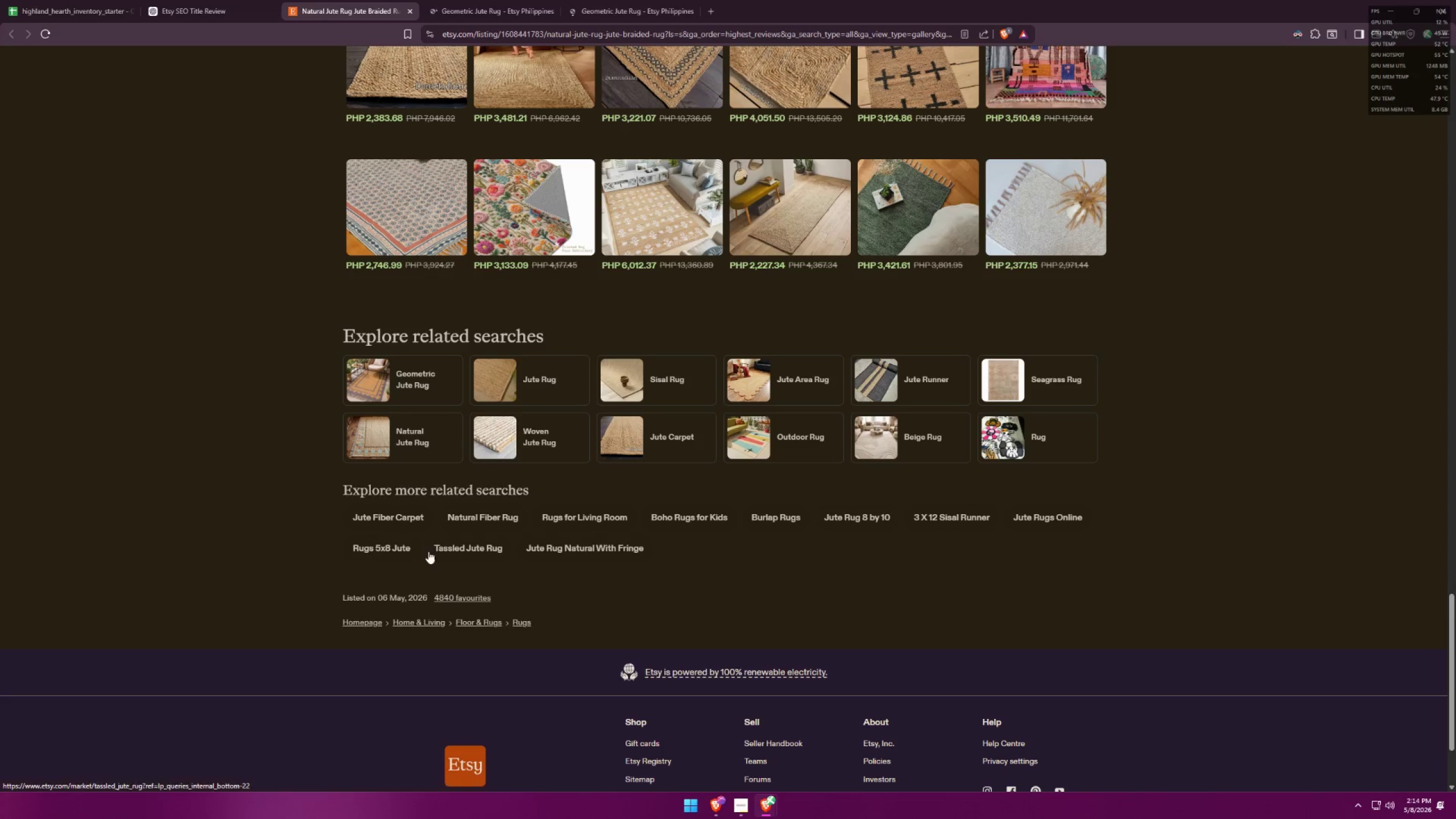 
key(Alt+AltLeft)
 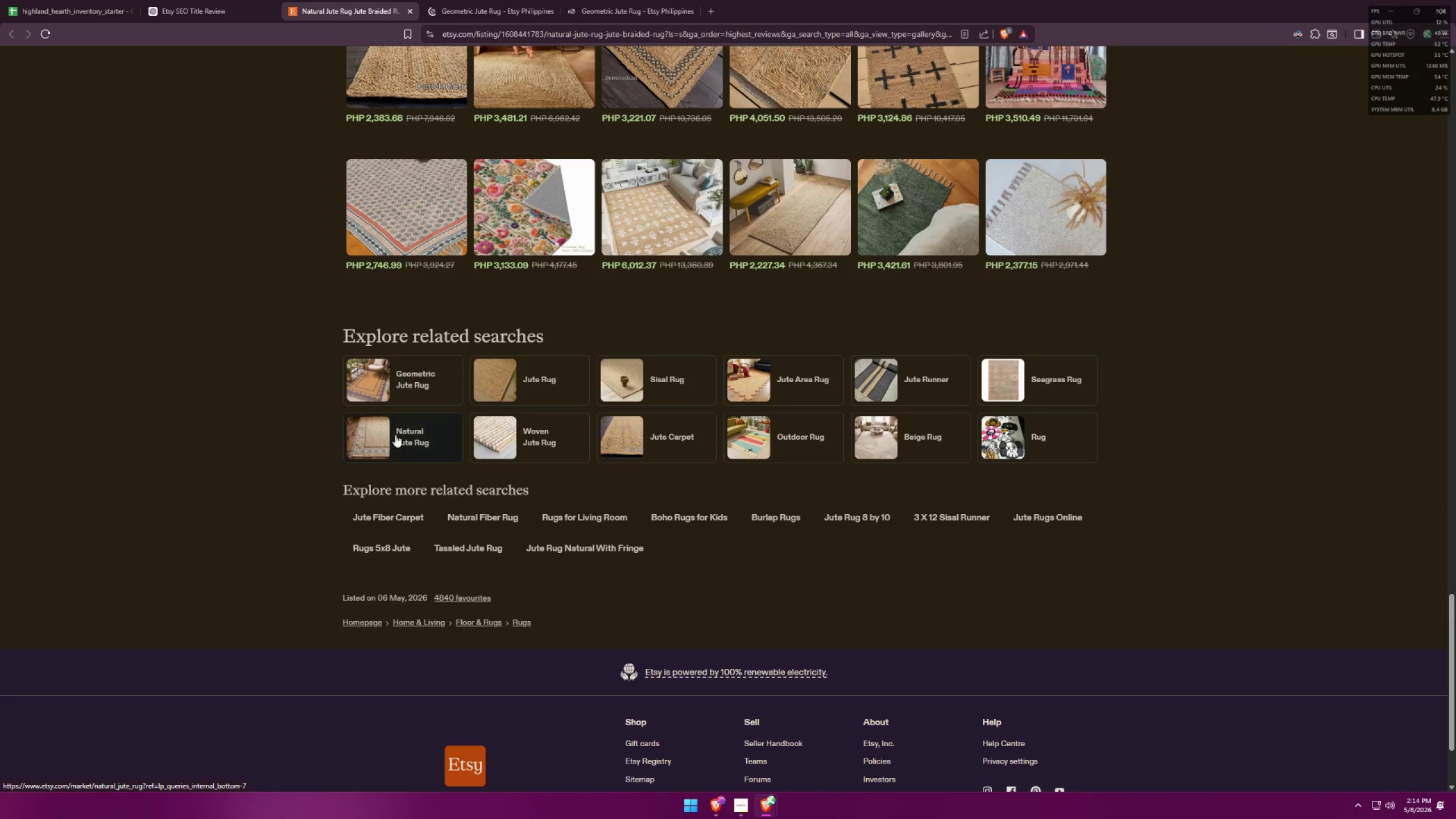 
key(Alt+Tab)
 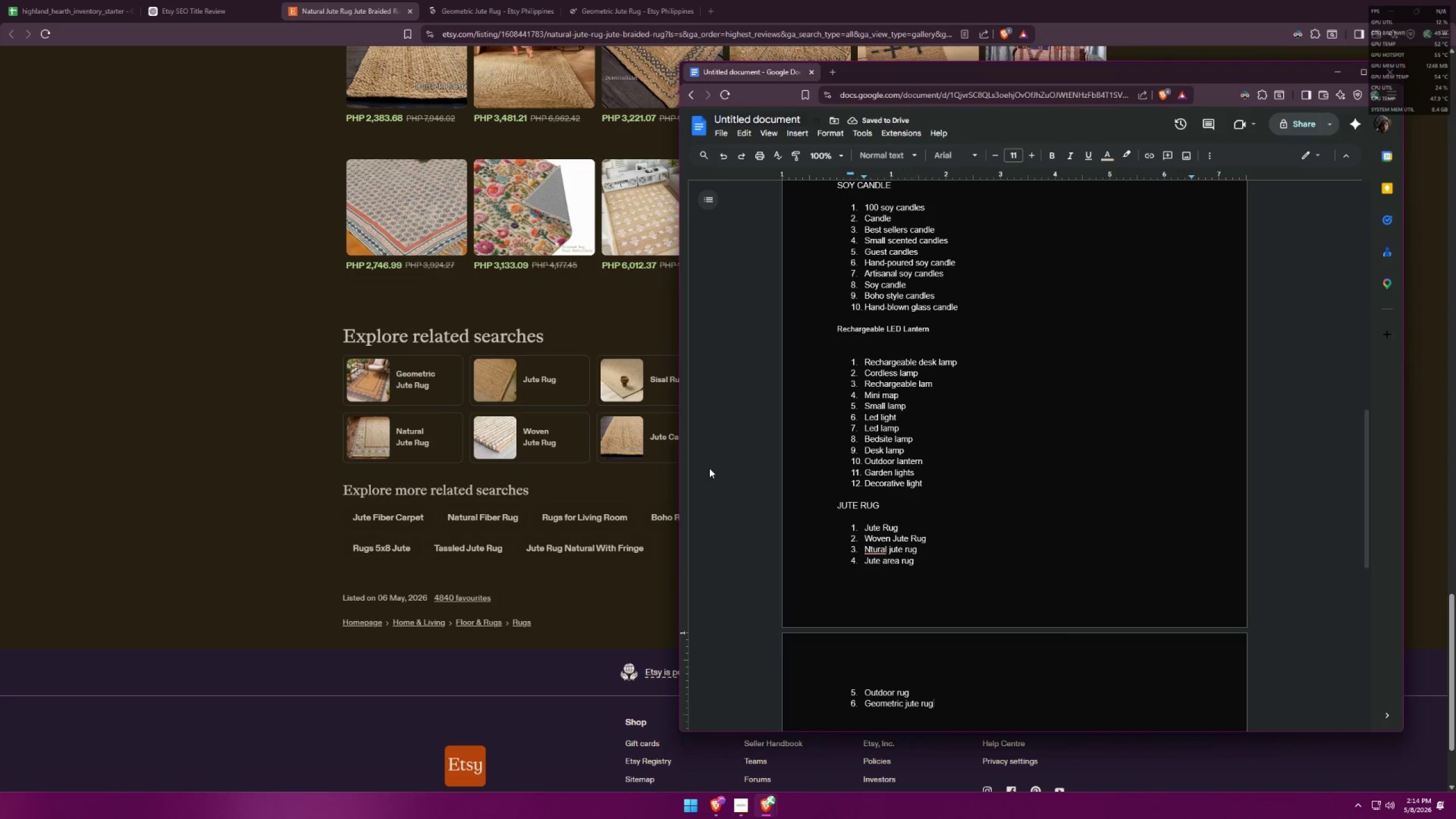 
key(Enter)
 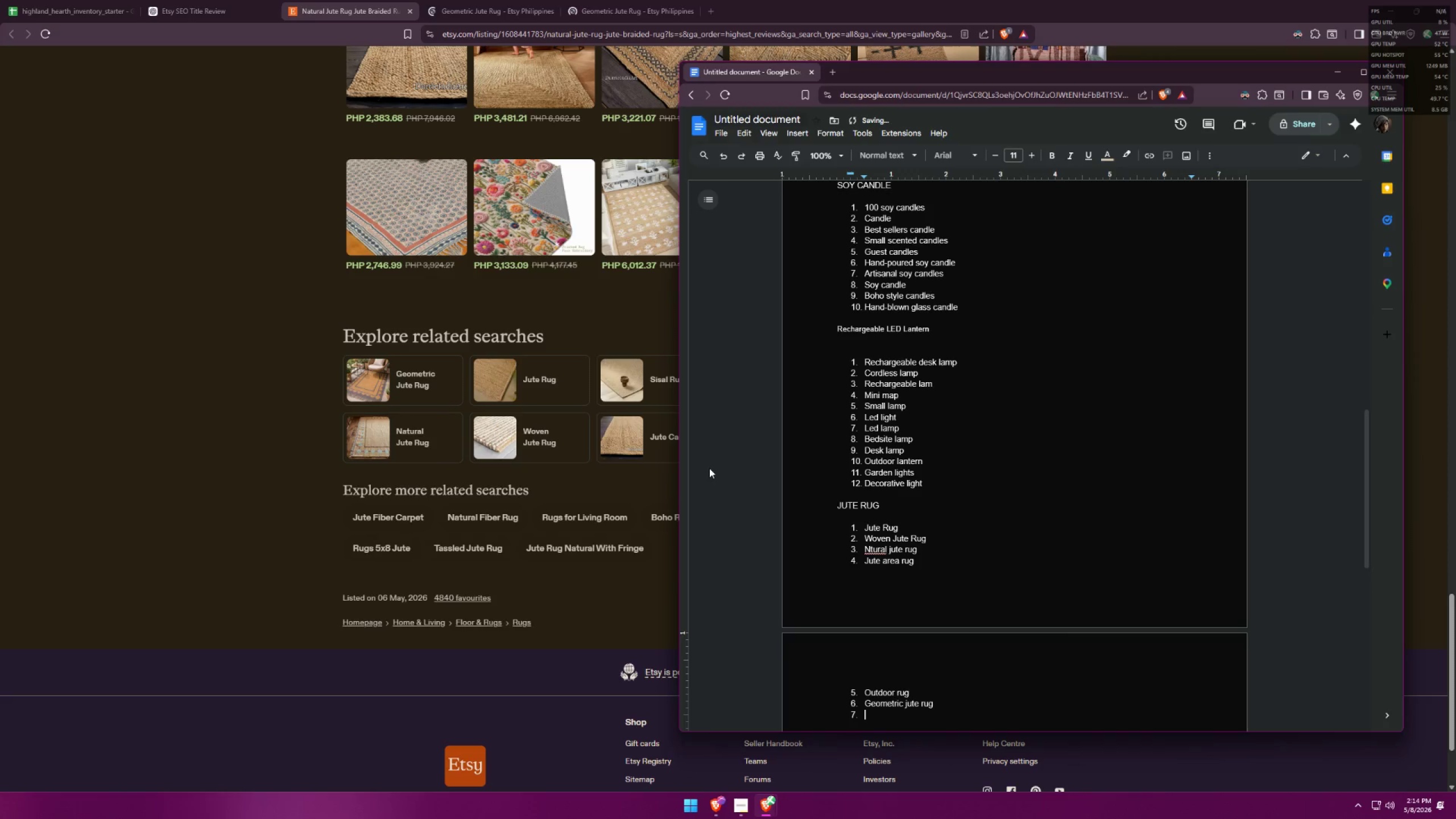 
type(jute fiber carper)
key(Backspace)
type(t)
 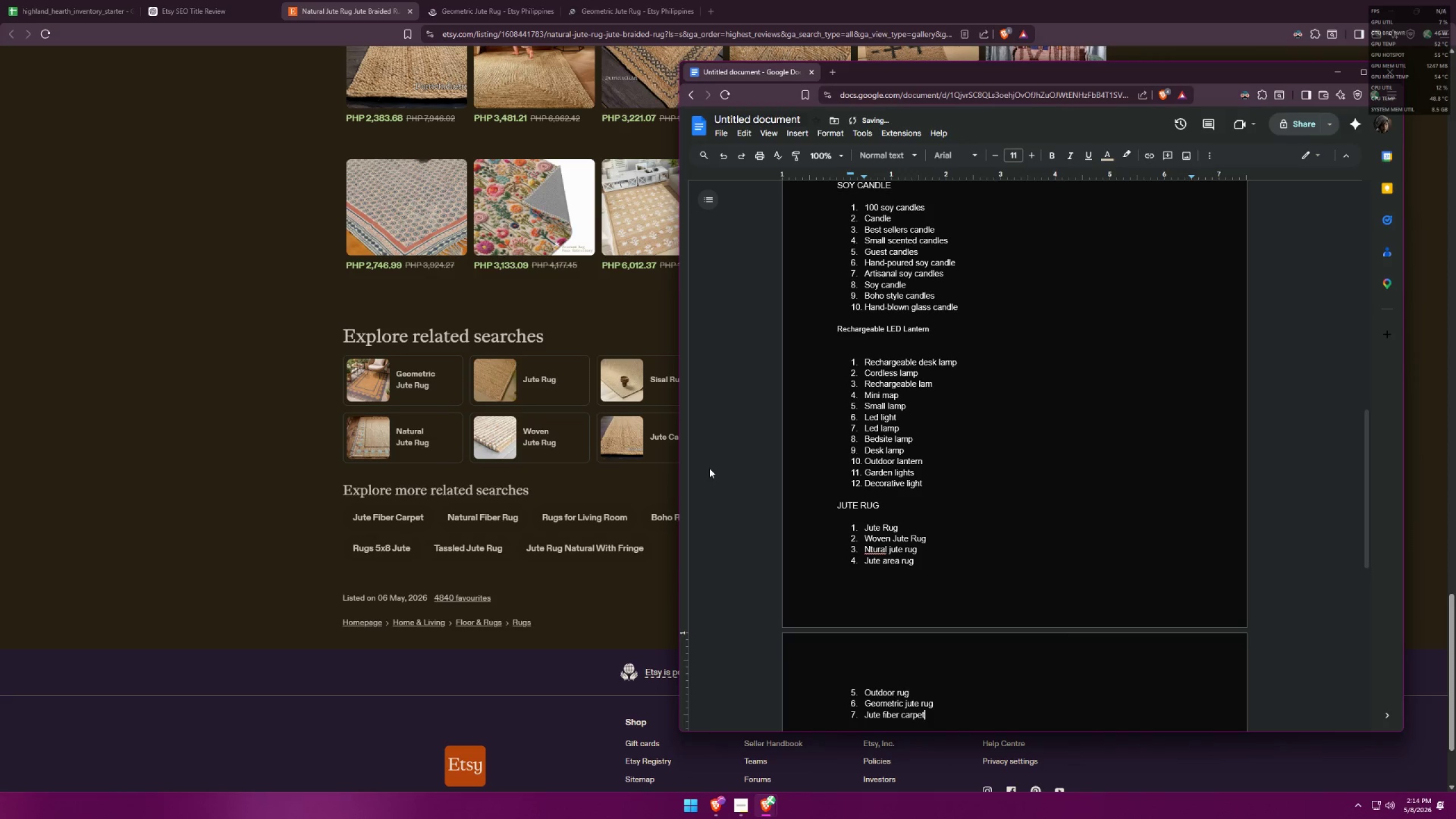 
key(Enter)
 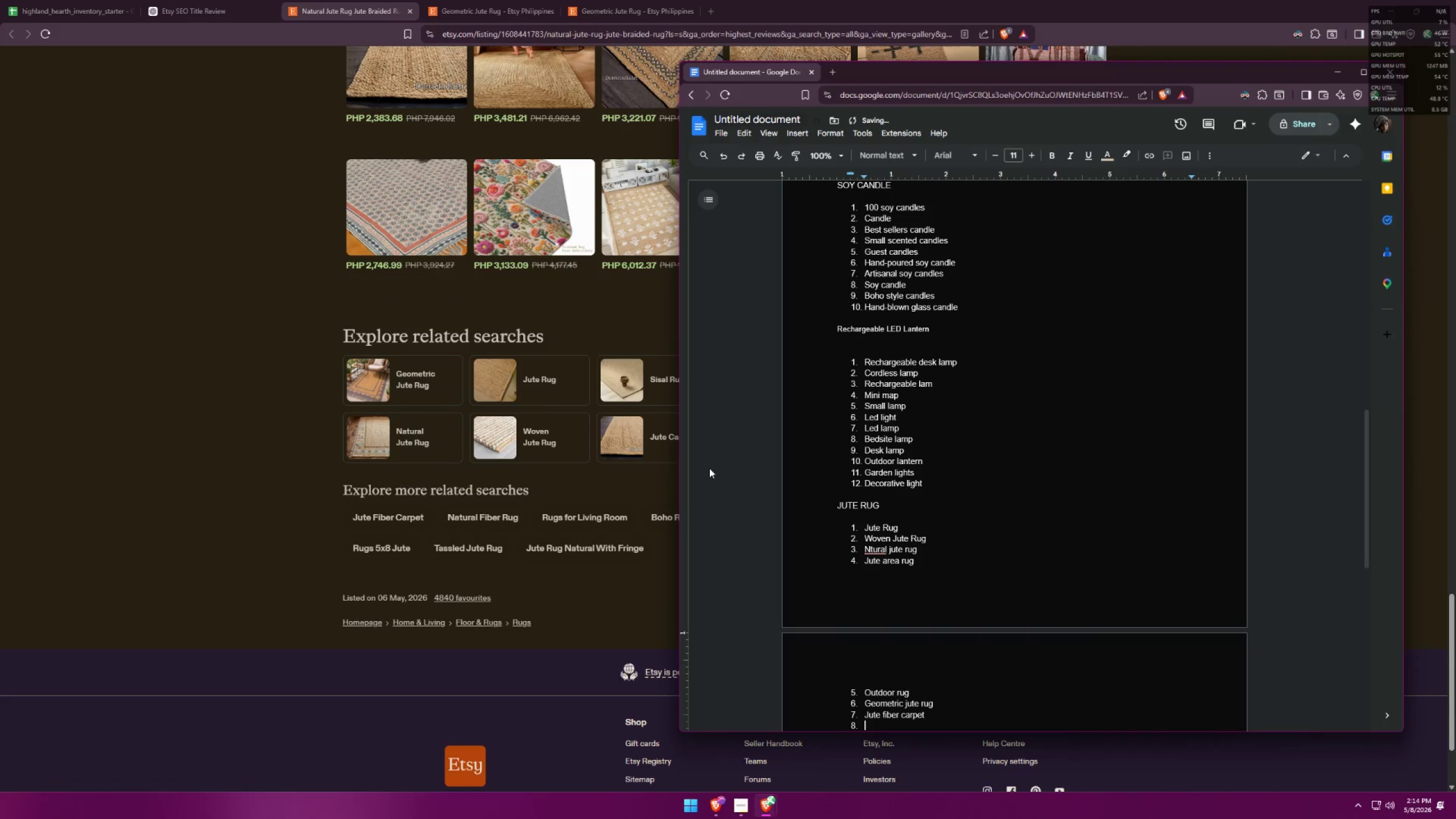 
type(j)
key(Backspace)
type(natural fiber rug)
 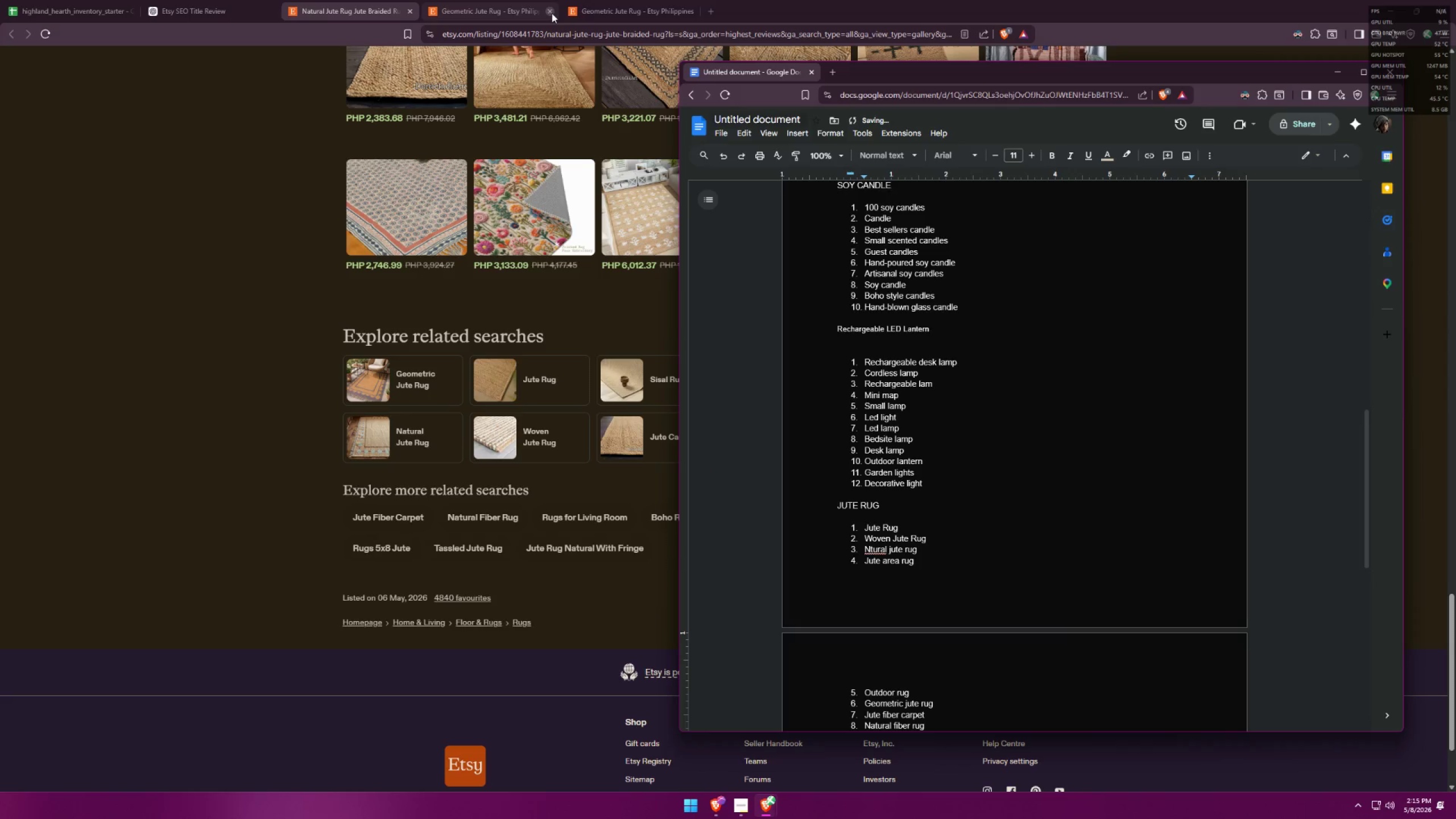 
double_click([493, 0])
 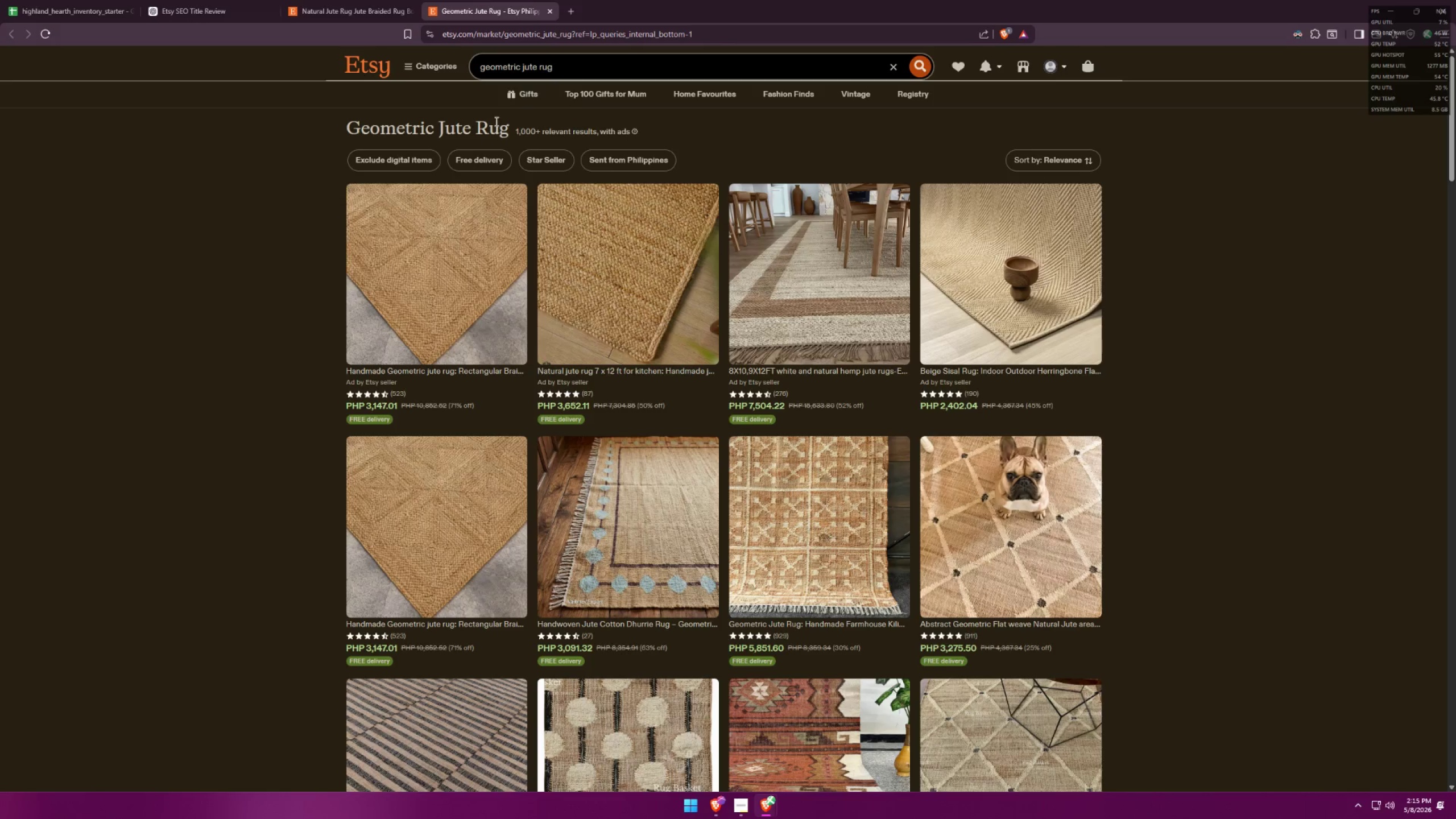 
left_click([550, 11])
 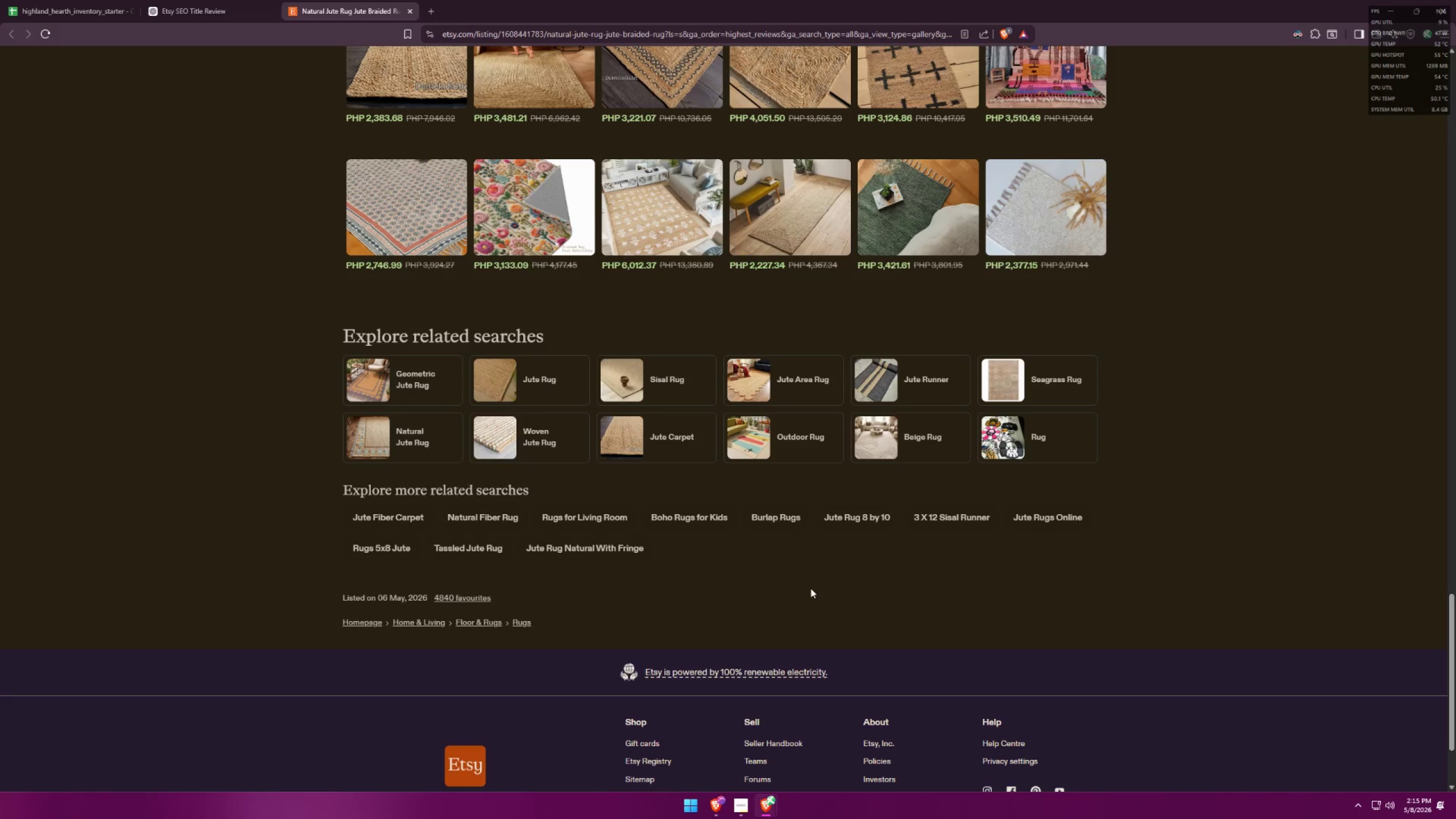 
key(Alt+AltLeft)
 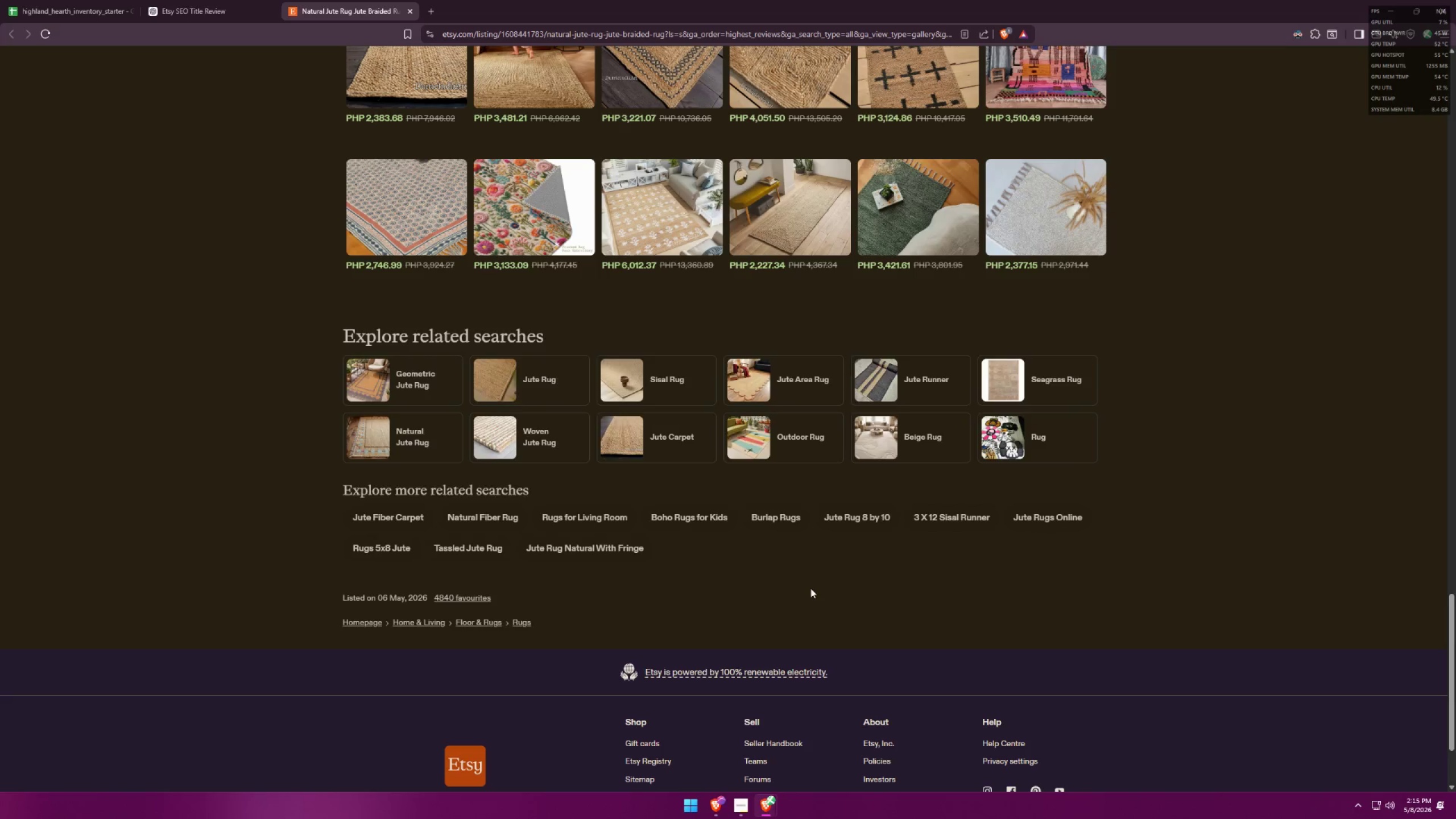 
key(Alt+Tab)
 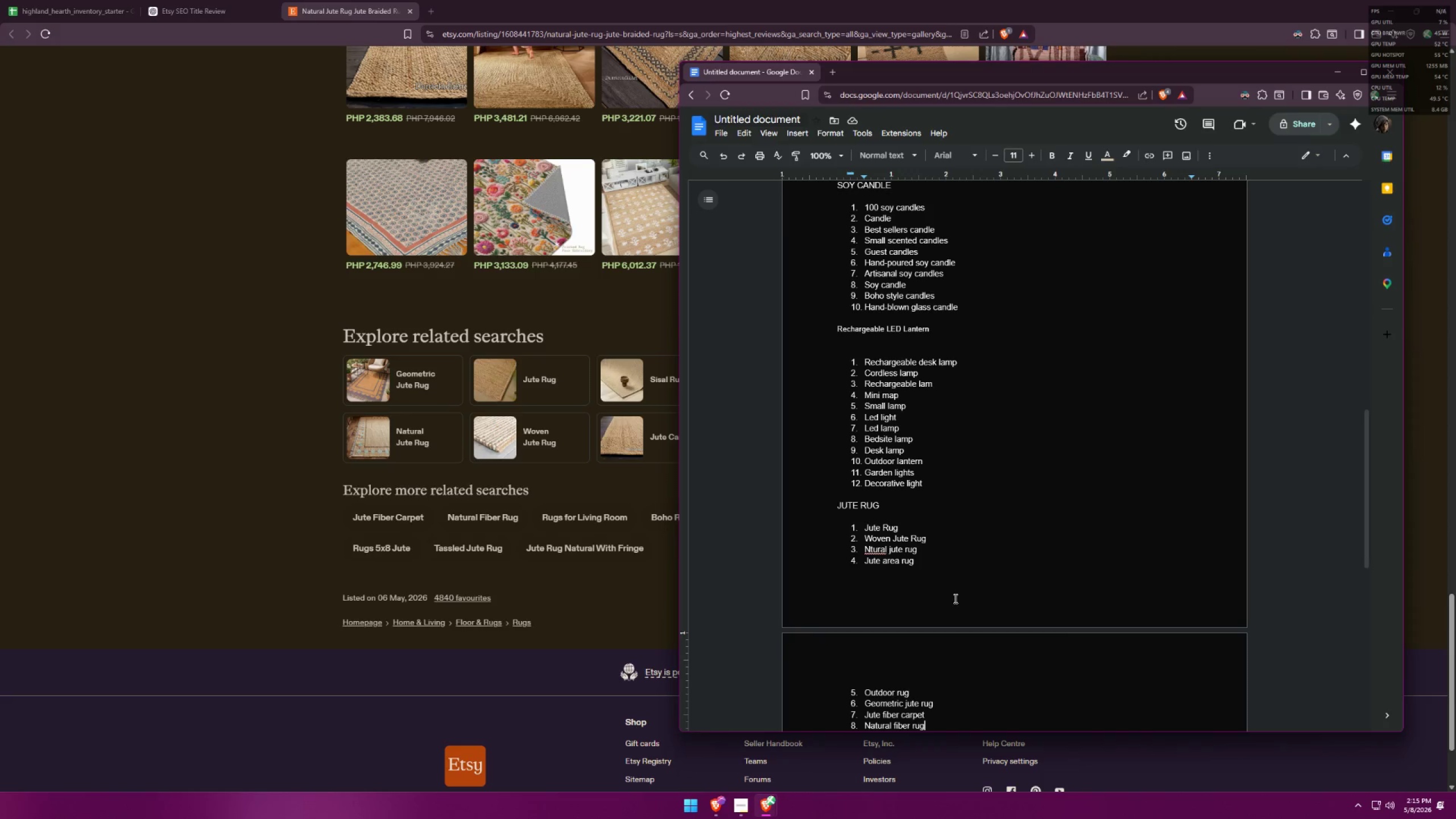 
scroll: coordinate [970, 567], scroll_direction: down, amount: 2.0
 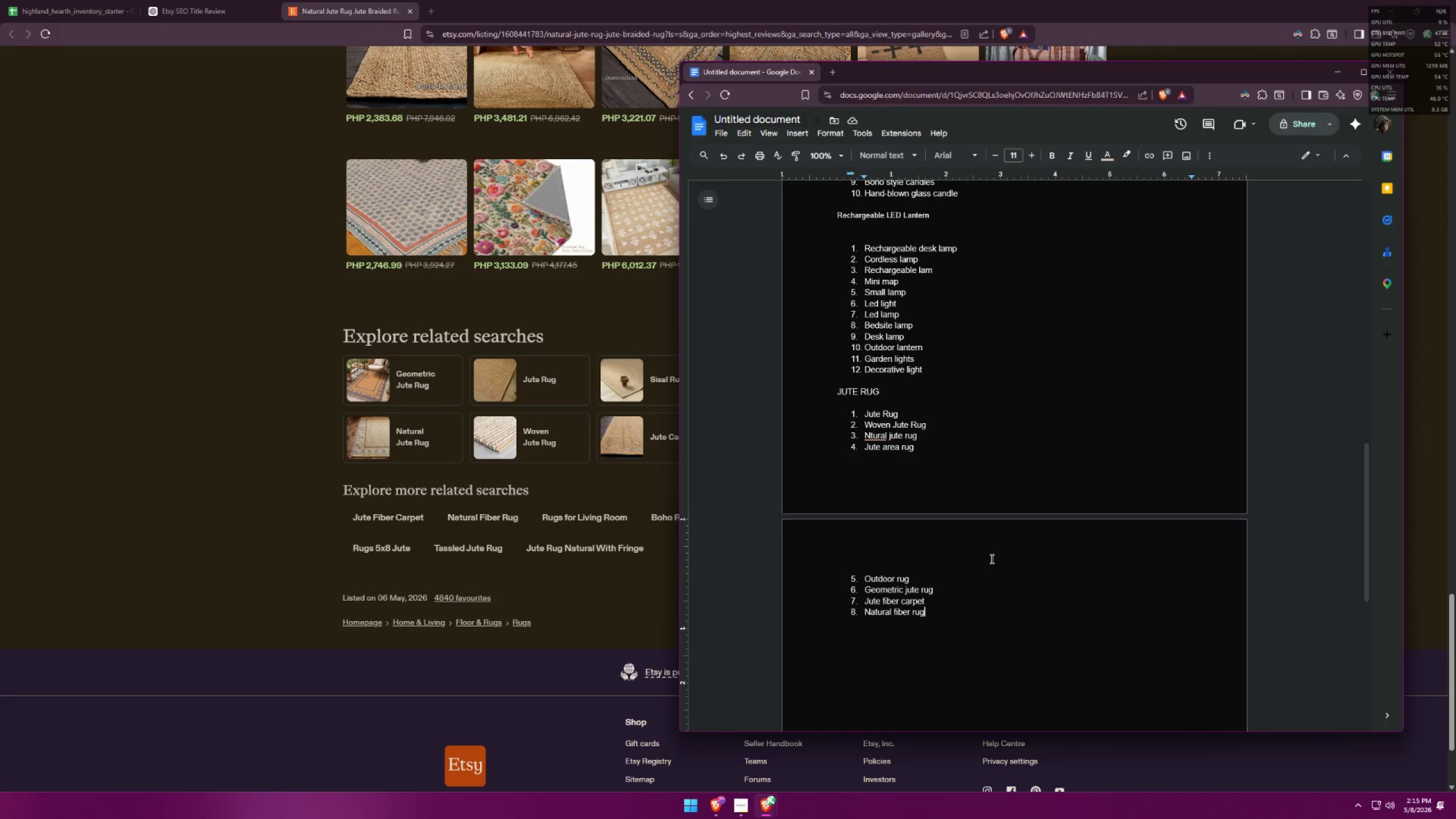 
key(Alt+AltLeft)
 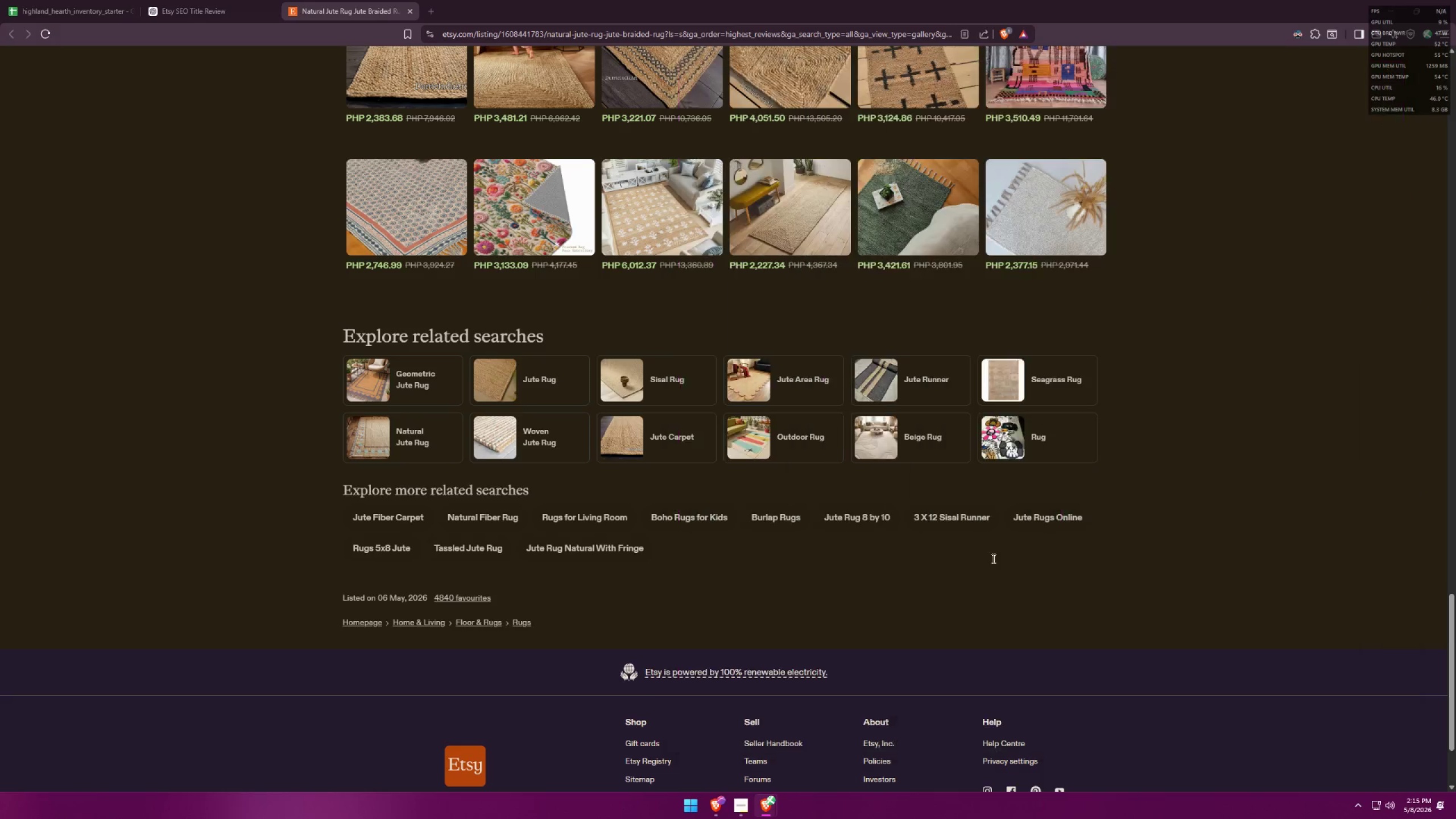 
key(Alt+Tab)
 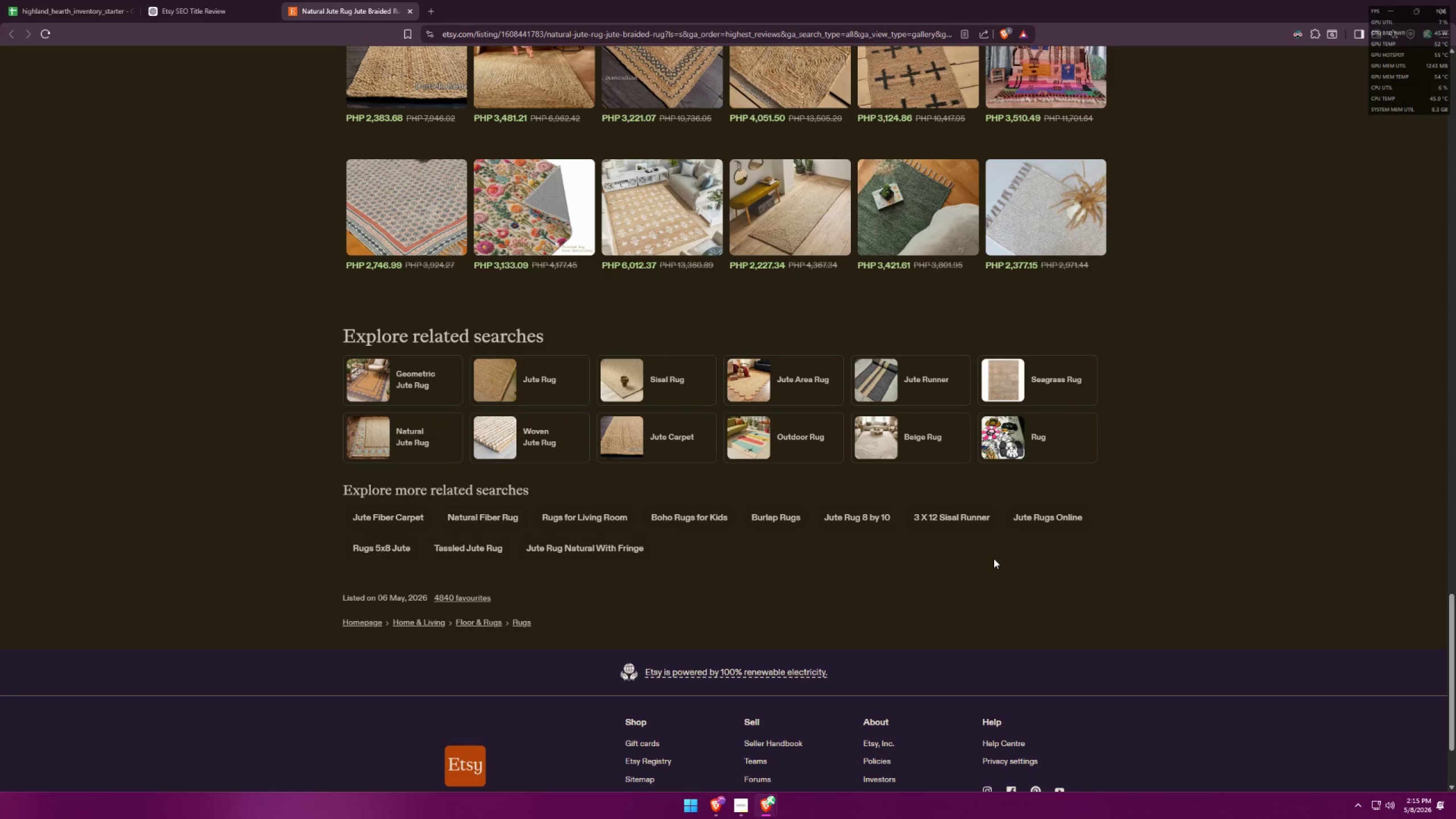 
wait(7.26)
 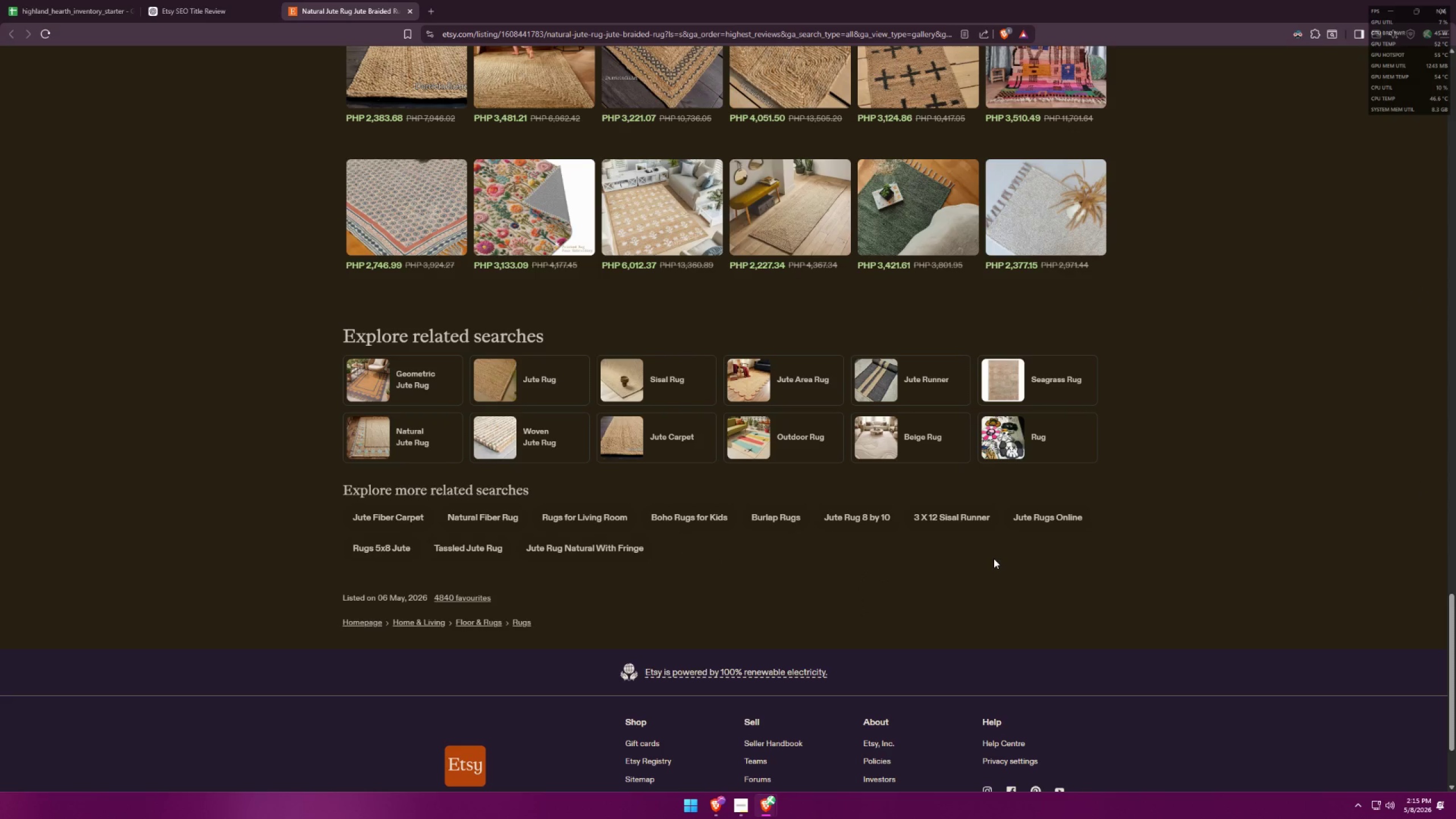 
key(Alt+Tab)
 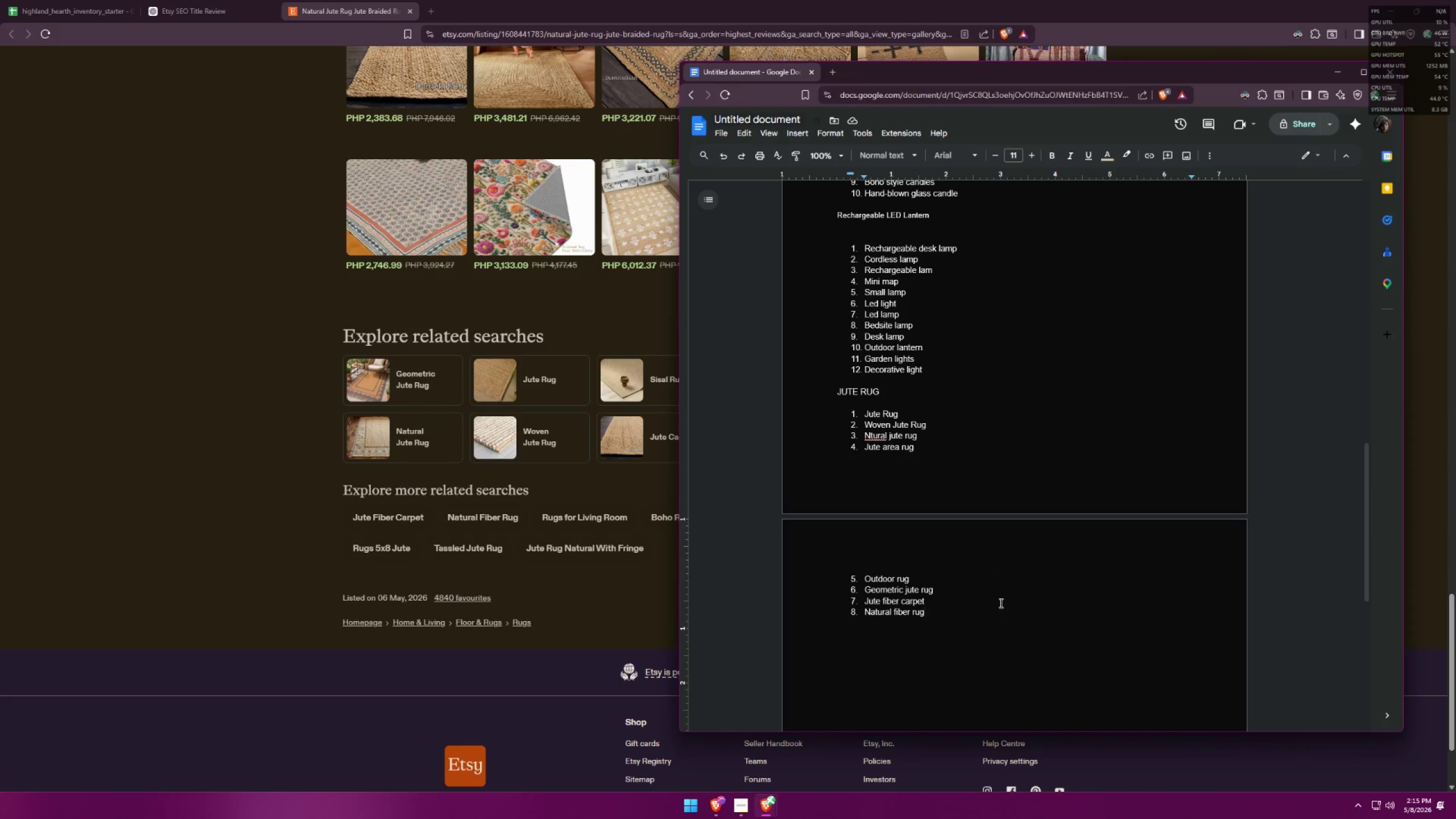 
key(Enter)
 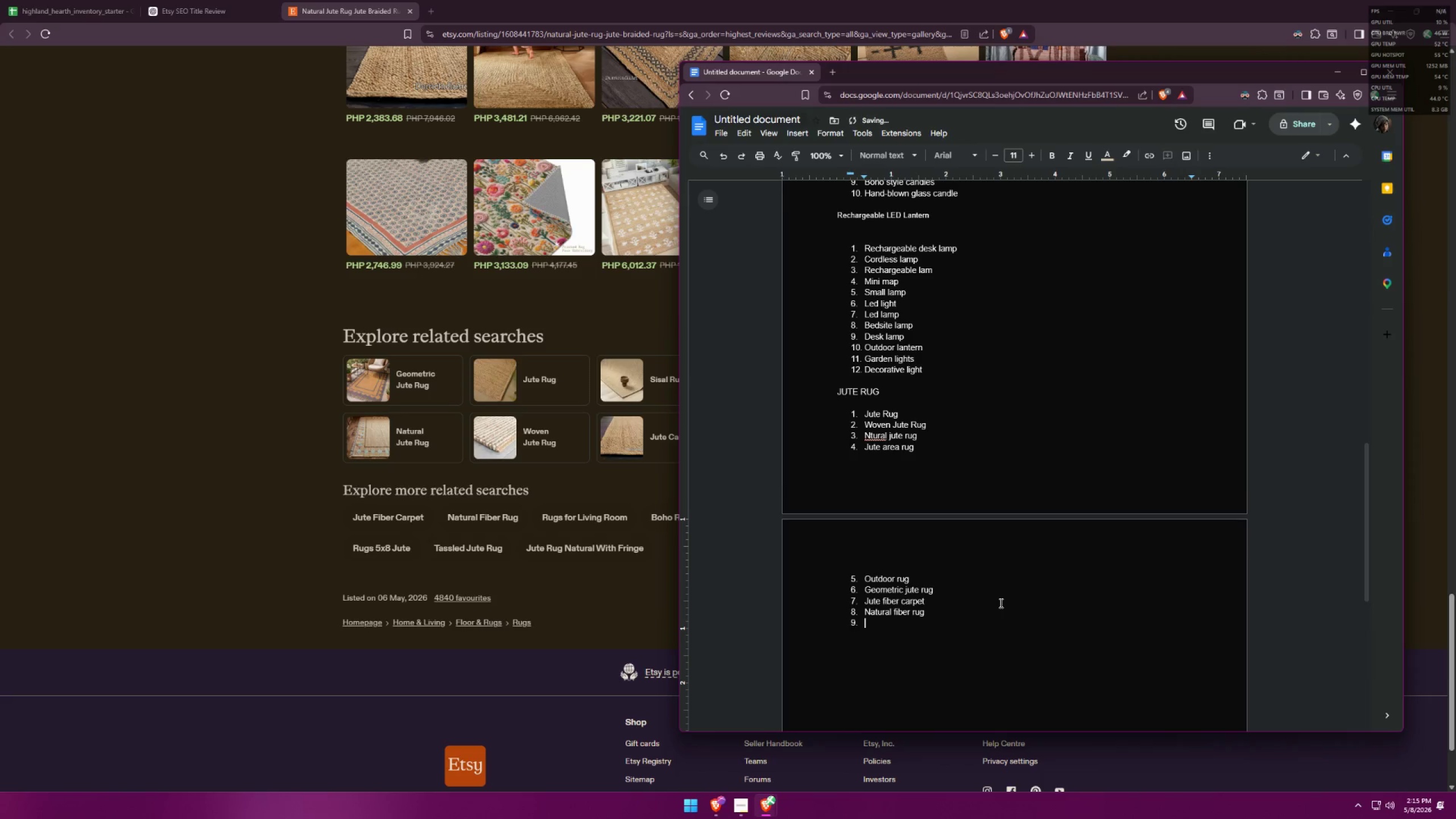 
type(rug)
 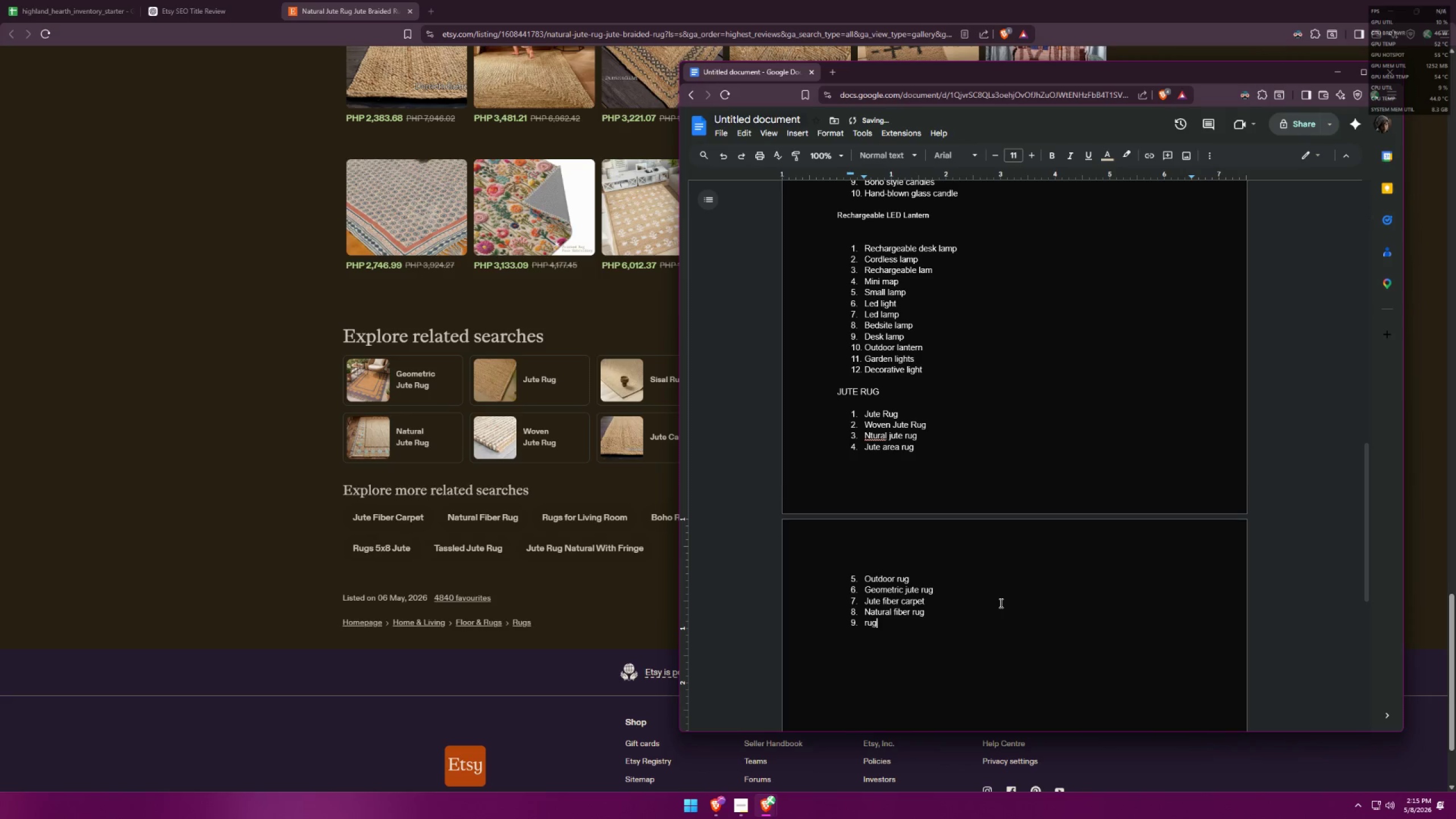 
key(Enter)
 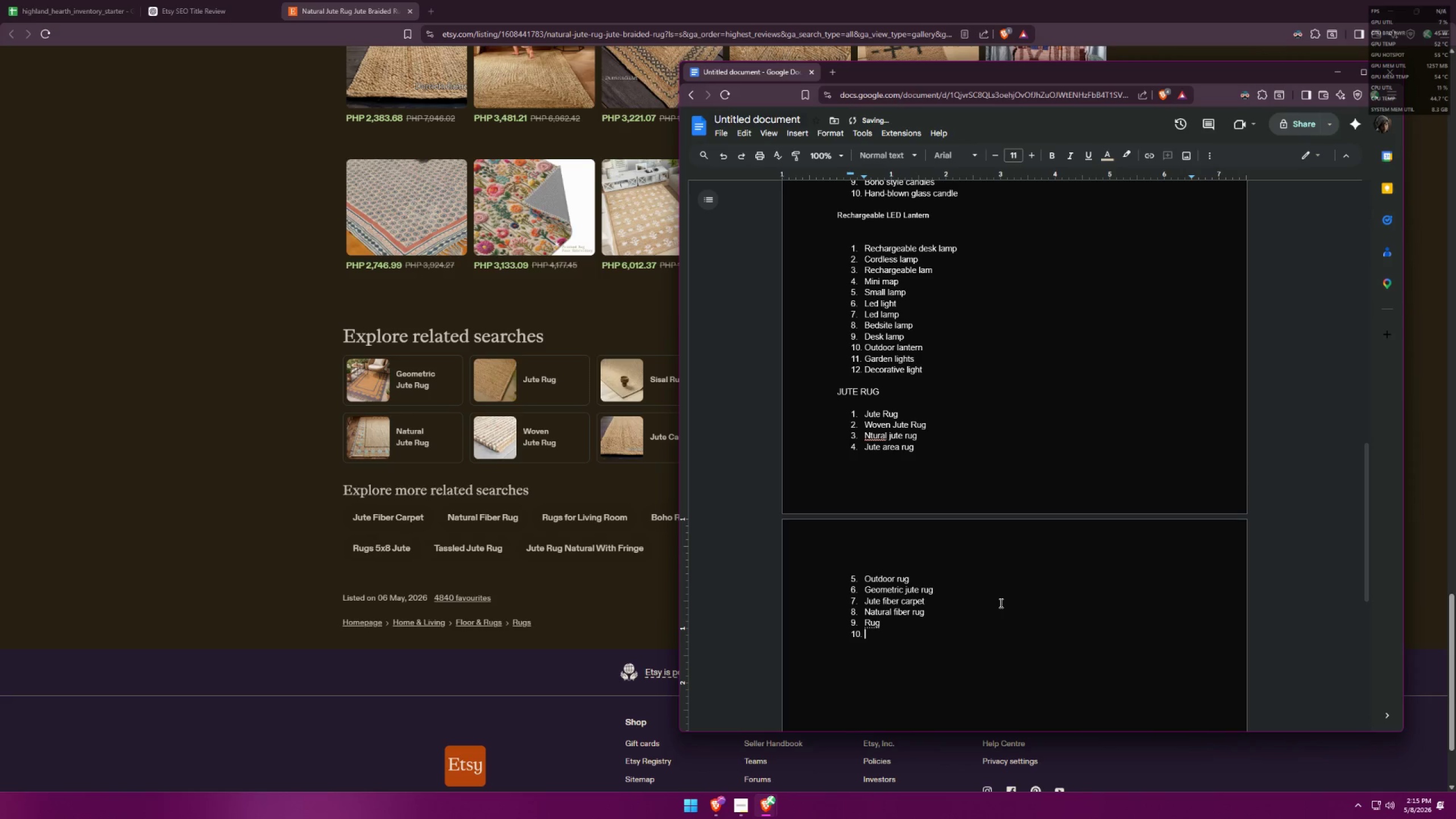 
key(Alt+AltLeft)
 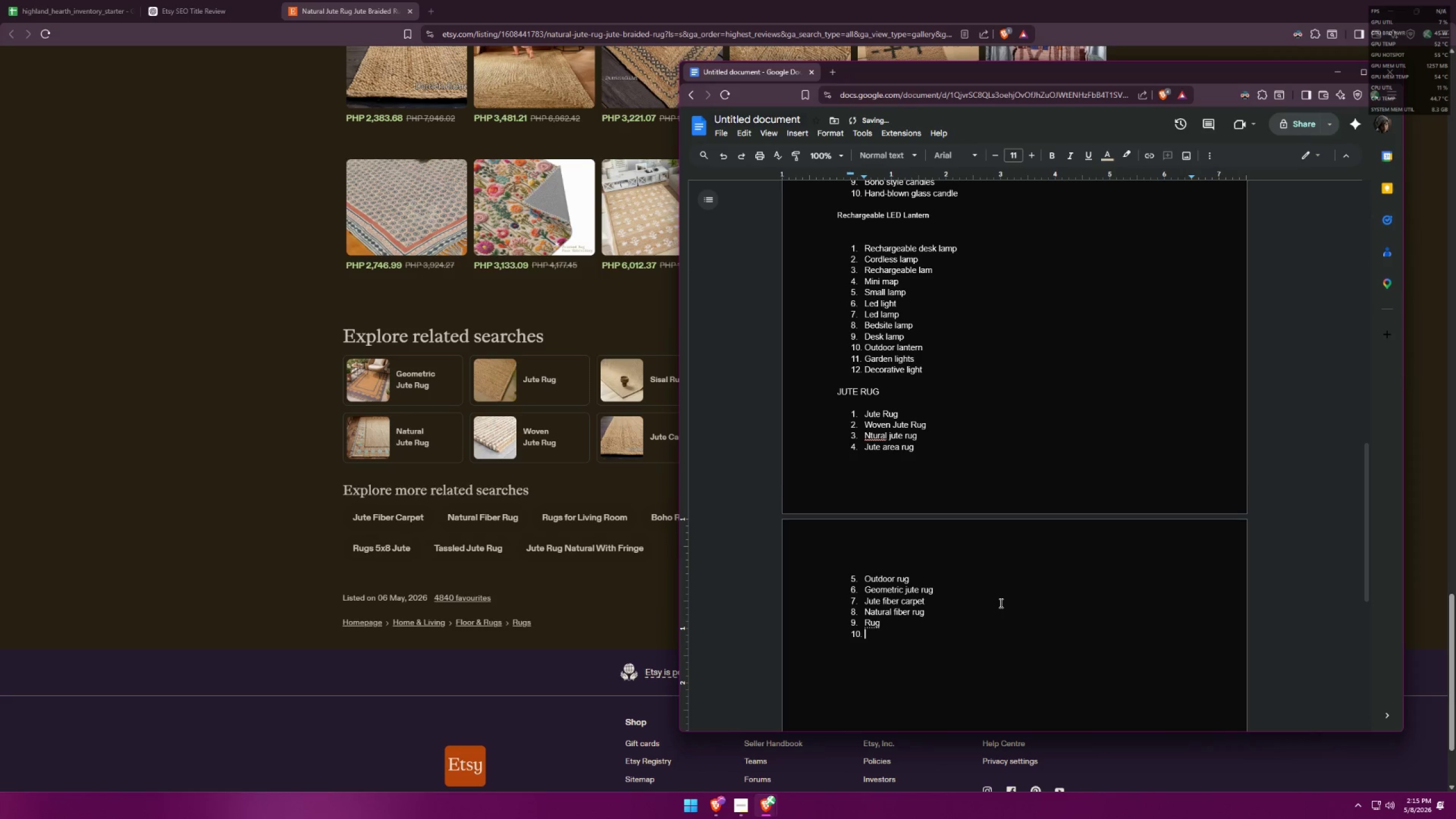 
key(Alt+Tab)
 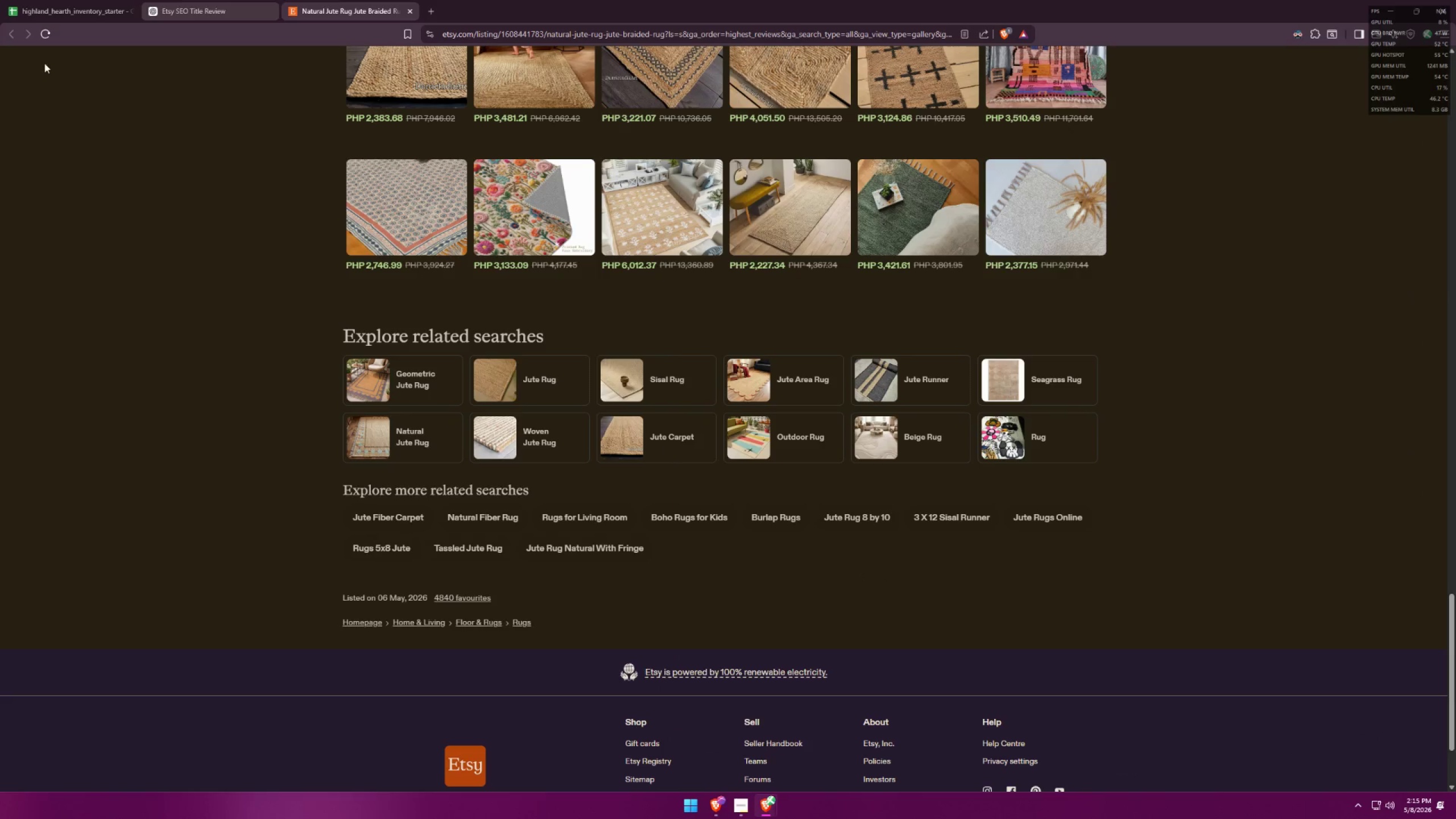 
scroll: coordinate [262, 427], scroll_direction: down, amount: 2.0
 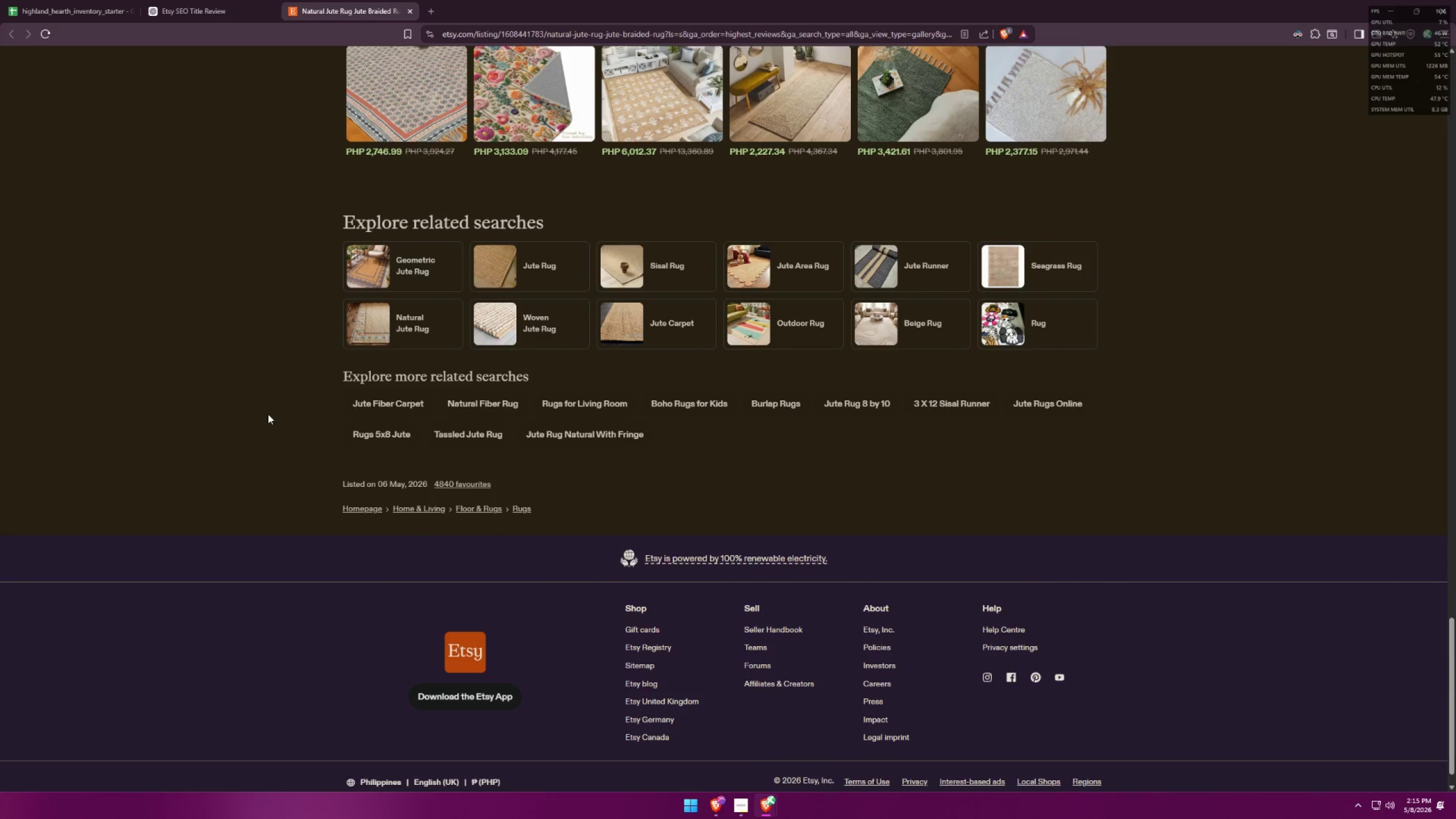 
key(Alt+AltLeft)
 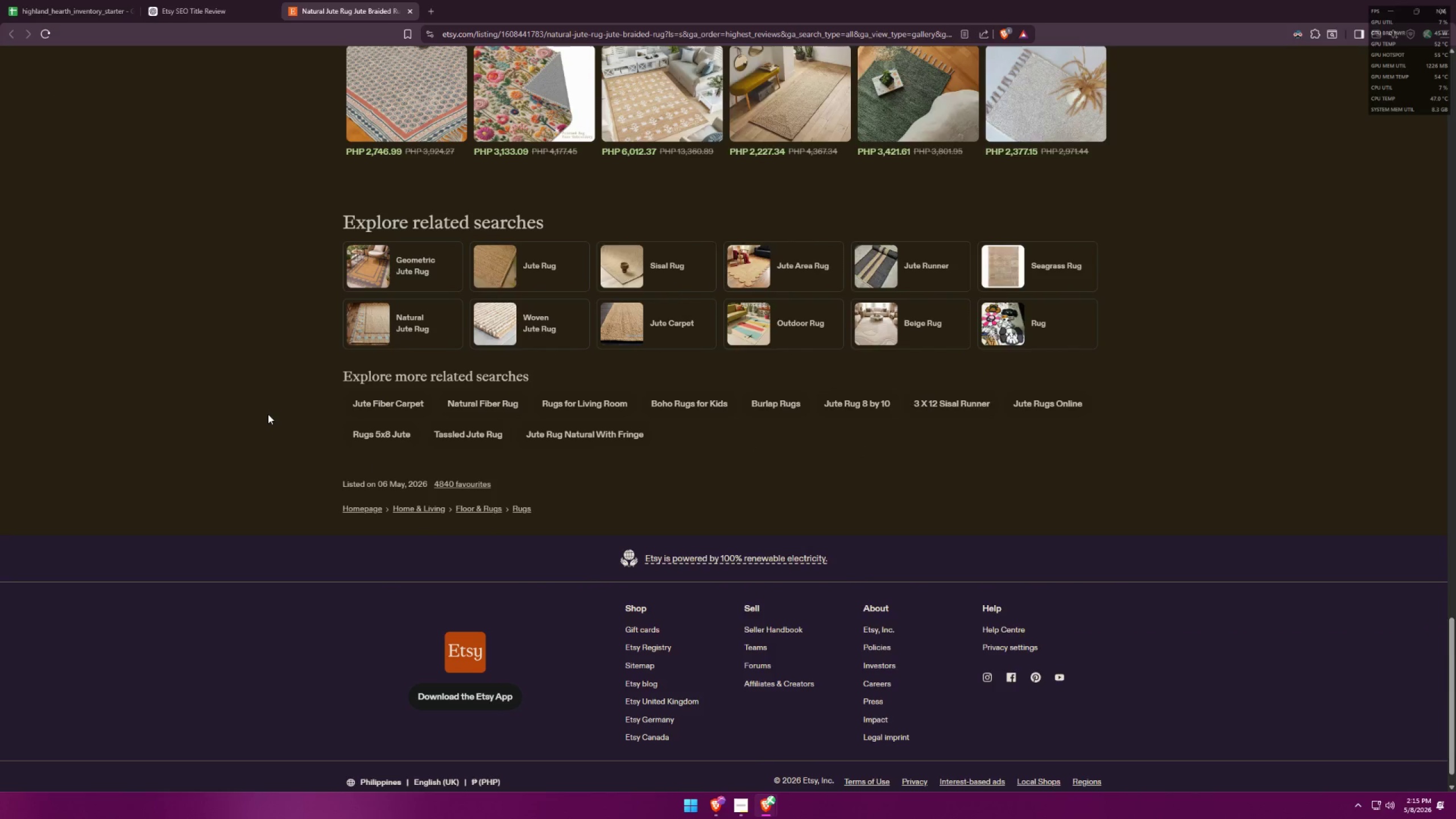 
key(Alt+Tab)
 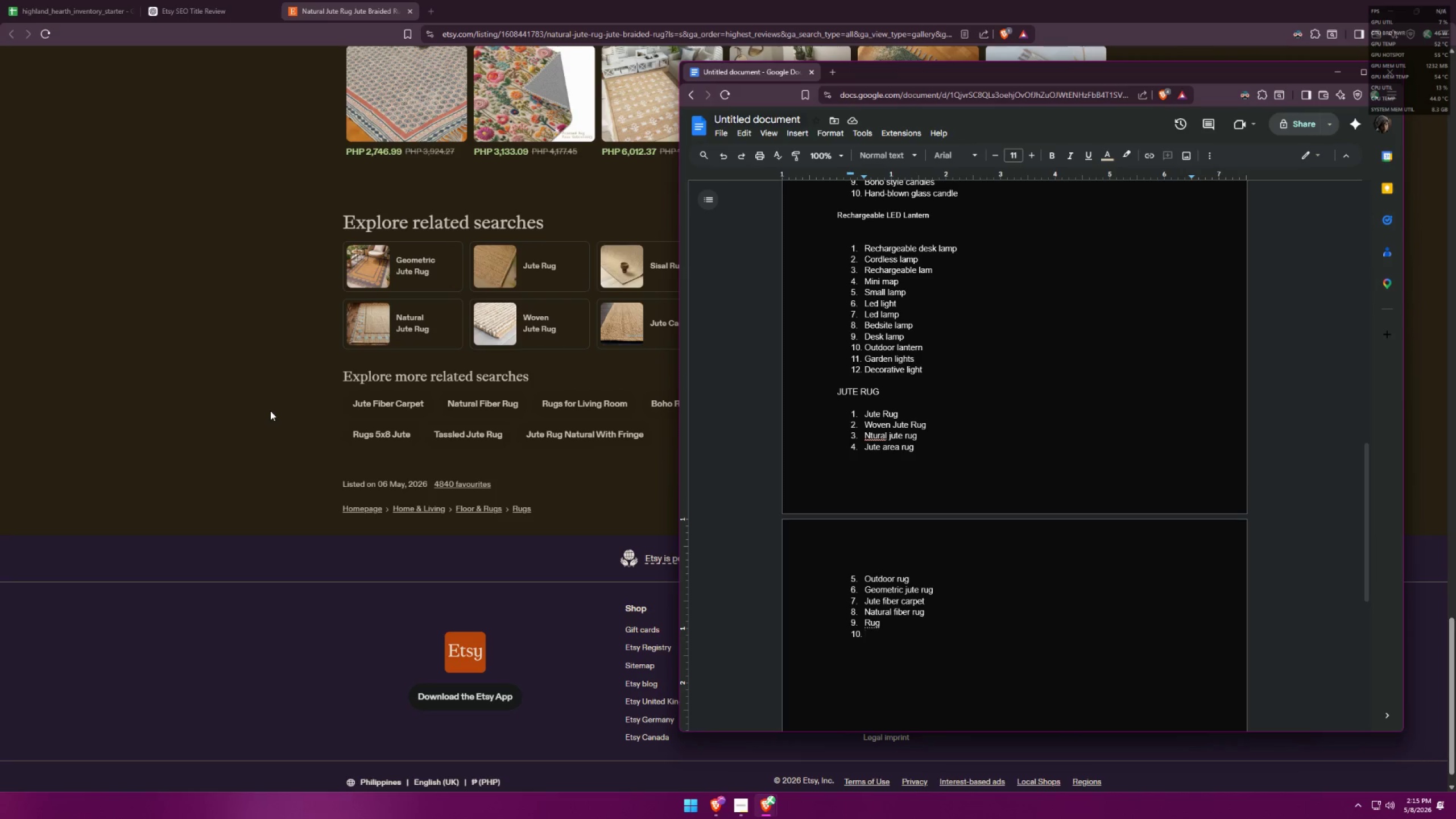 
key(Alt+AltLeft)
 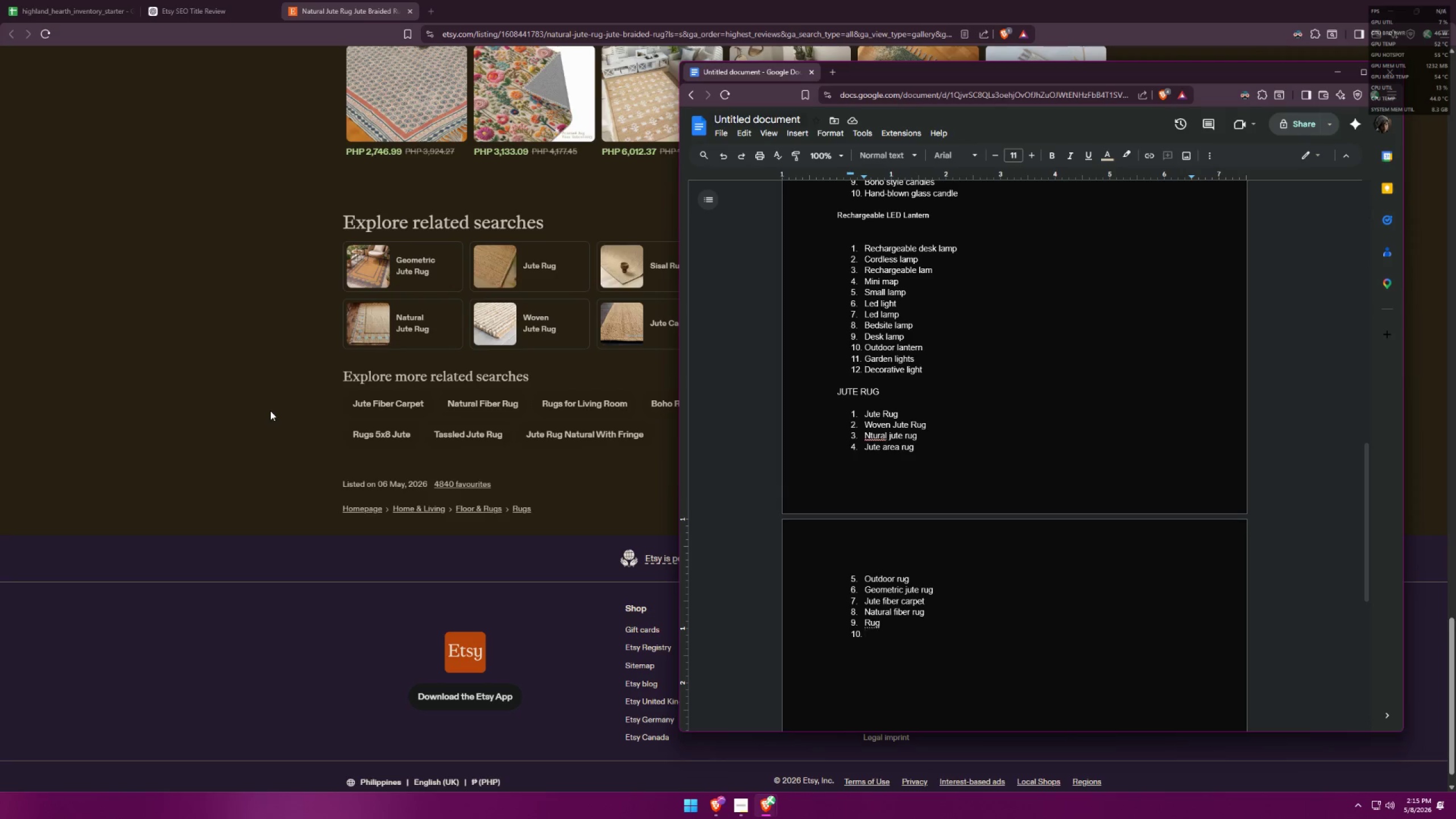 
key(Alt+Tab)
 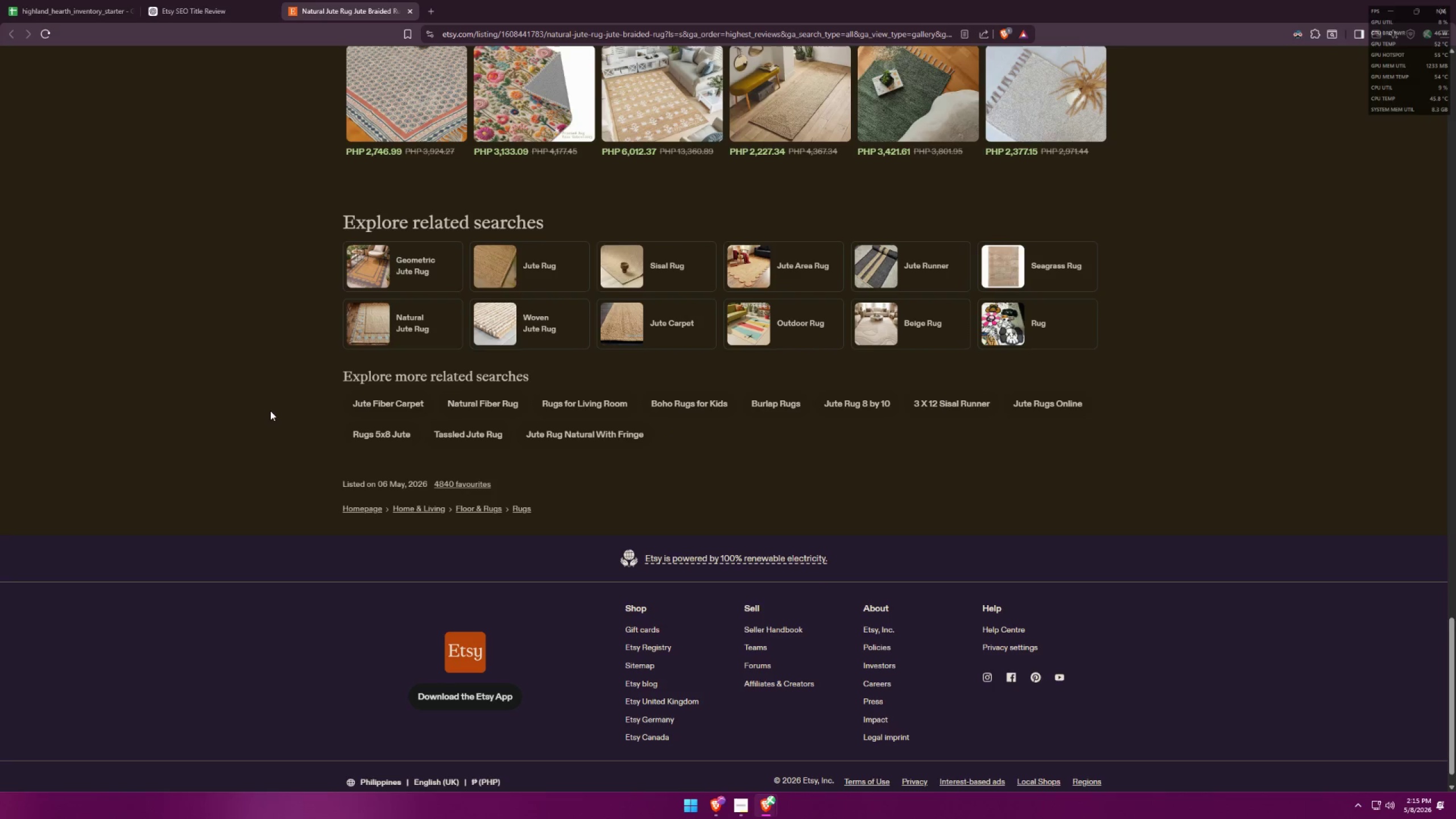 
key(Alt+AltLeft)
 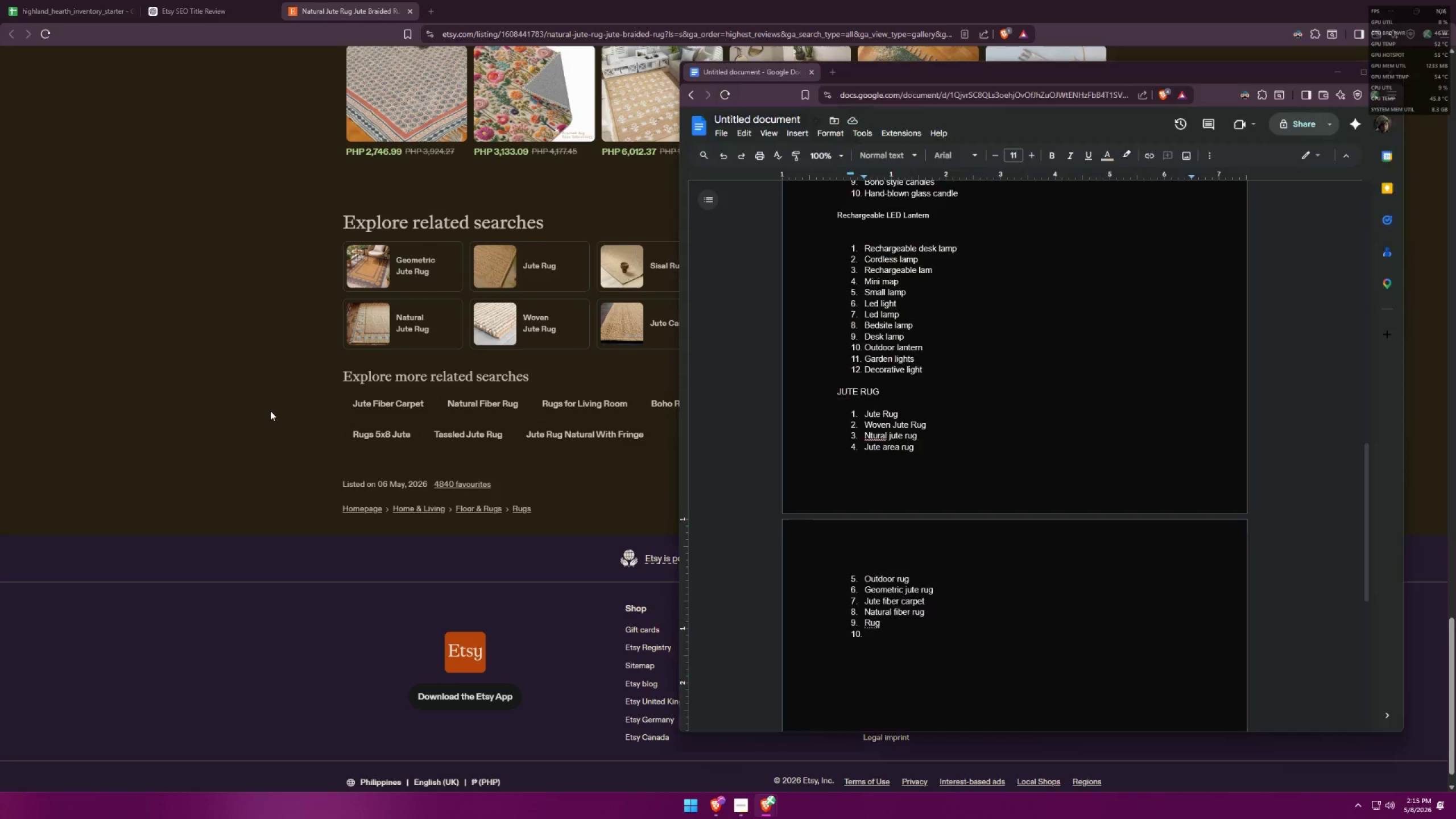 
key(Alt+Tab)
 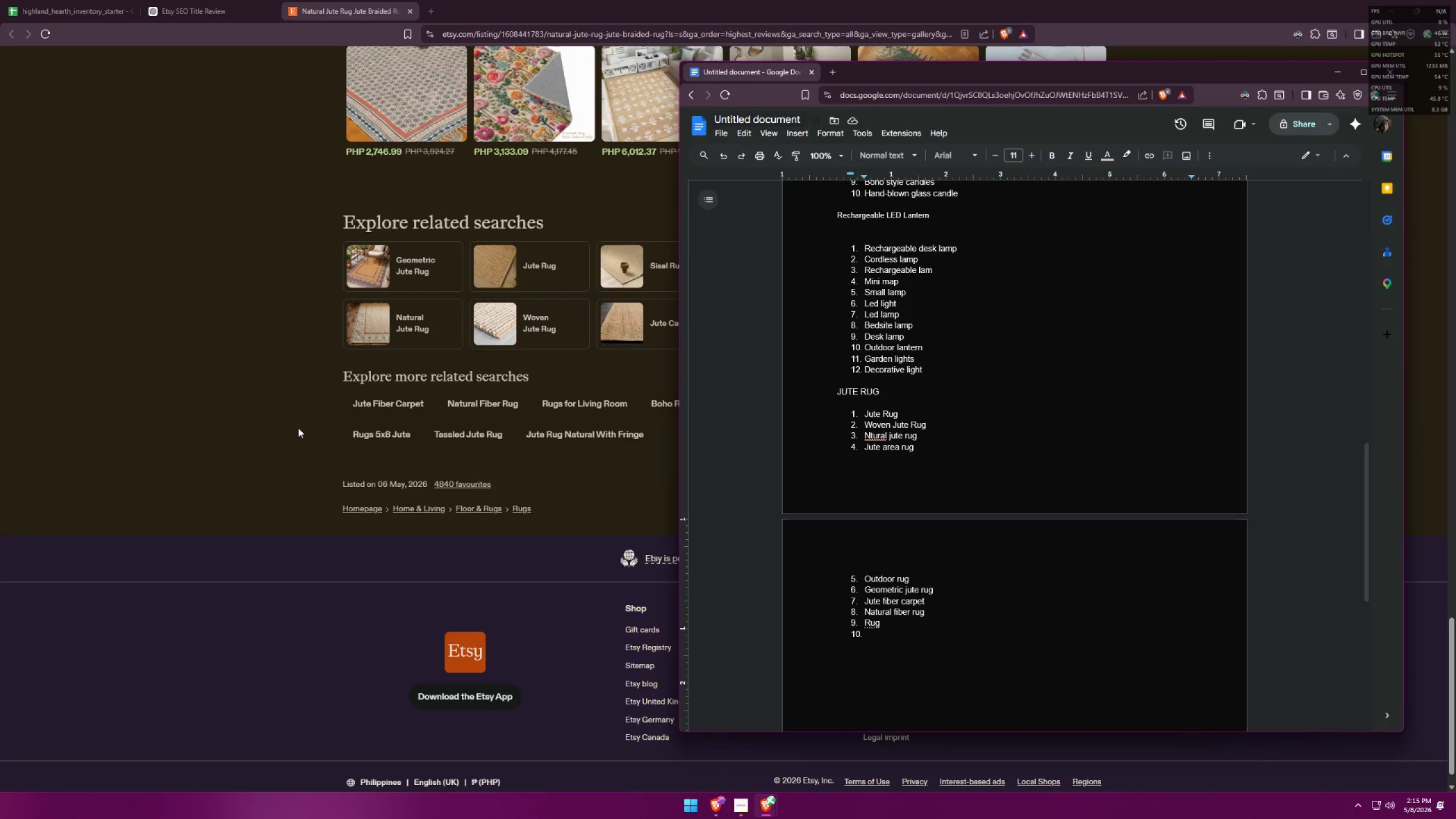 
type(Jute carpet)
 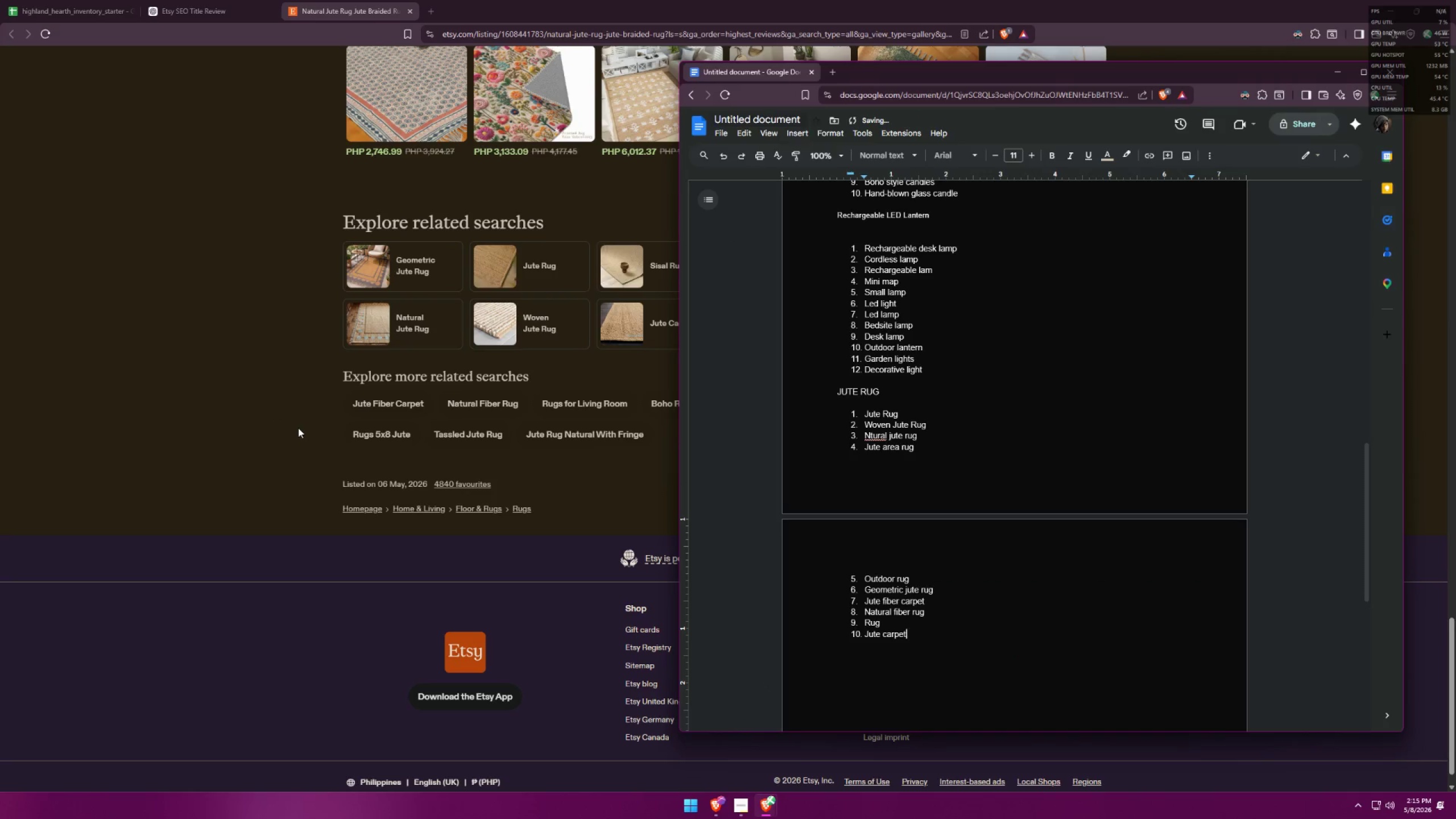 
key(Alt+AltLeft)
 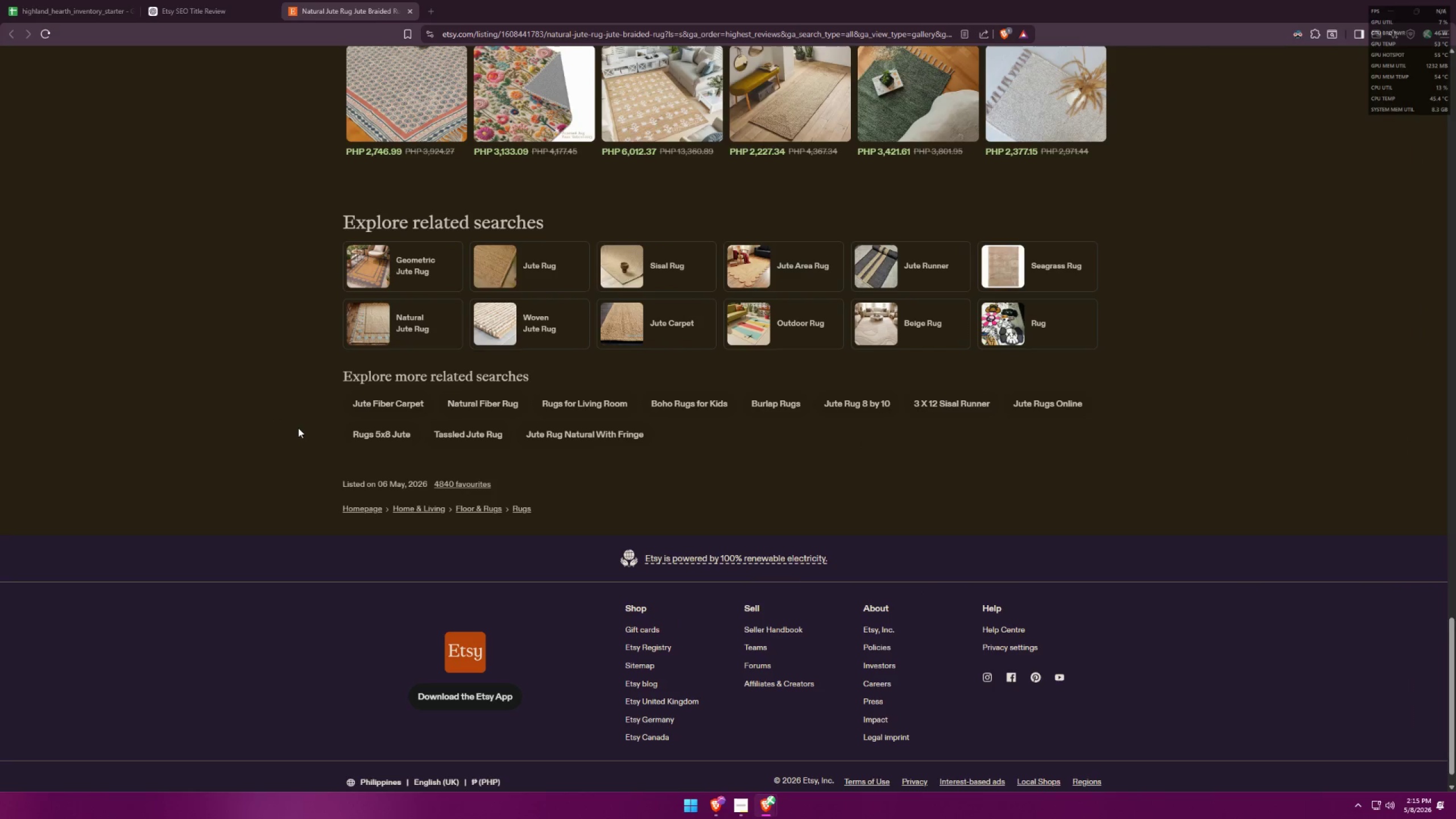 
key(Alt+Tab)
 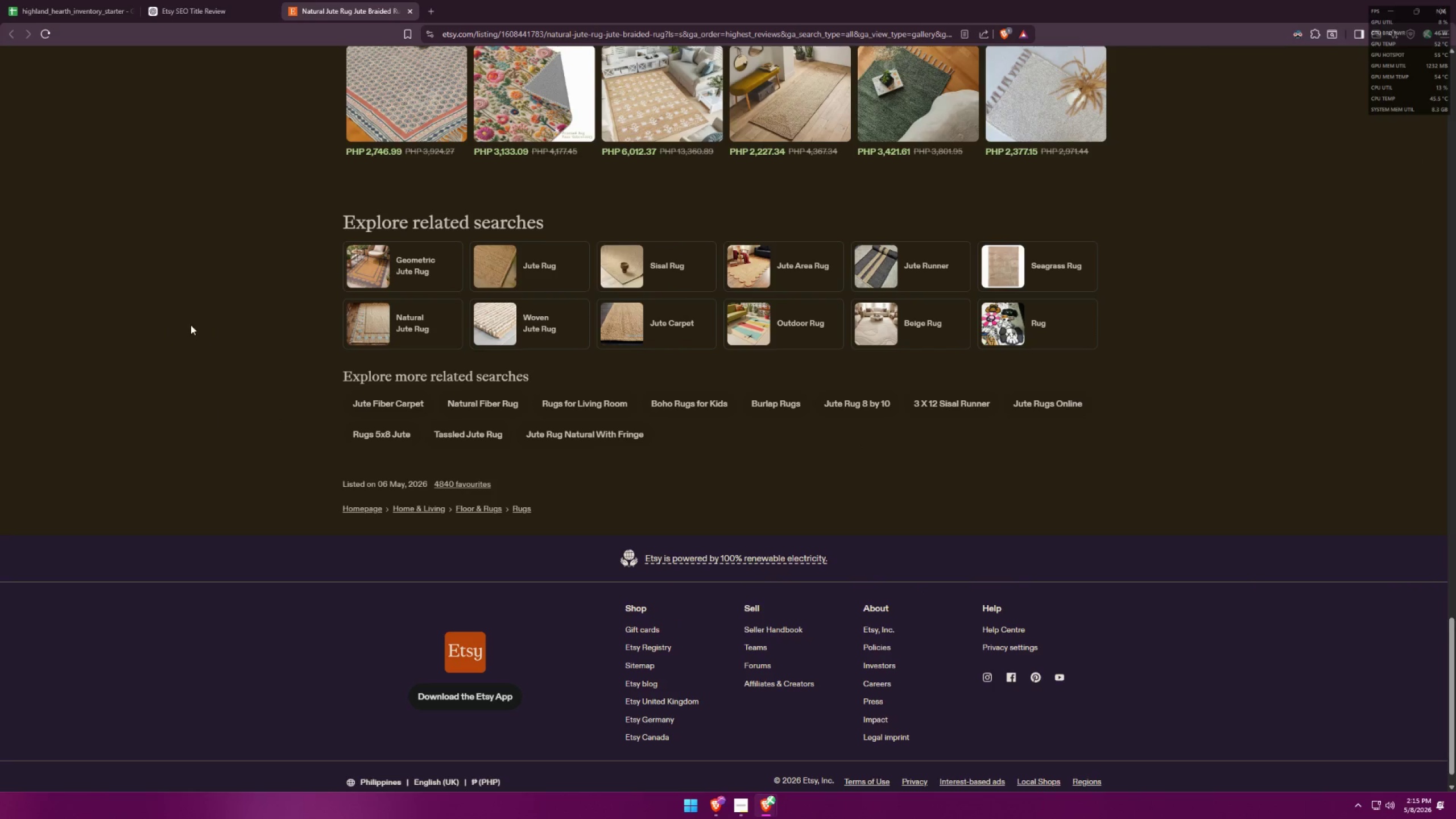 
scroll: coordinate [312, 288], scroll_direction: up, amount: 41.0
 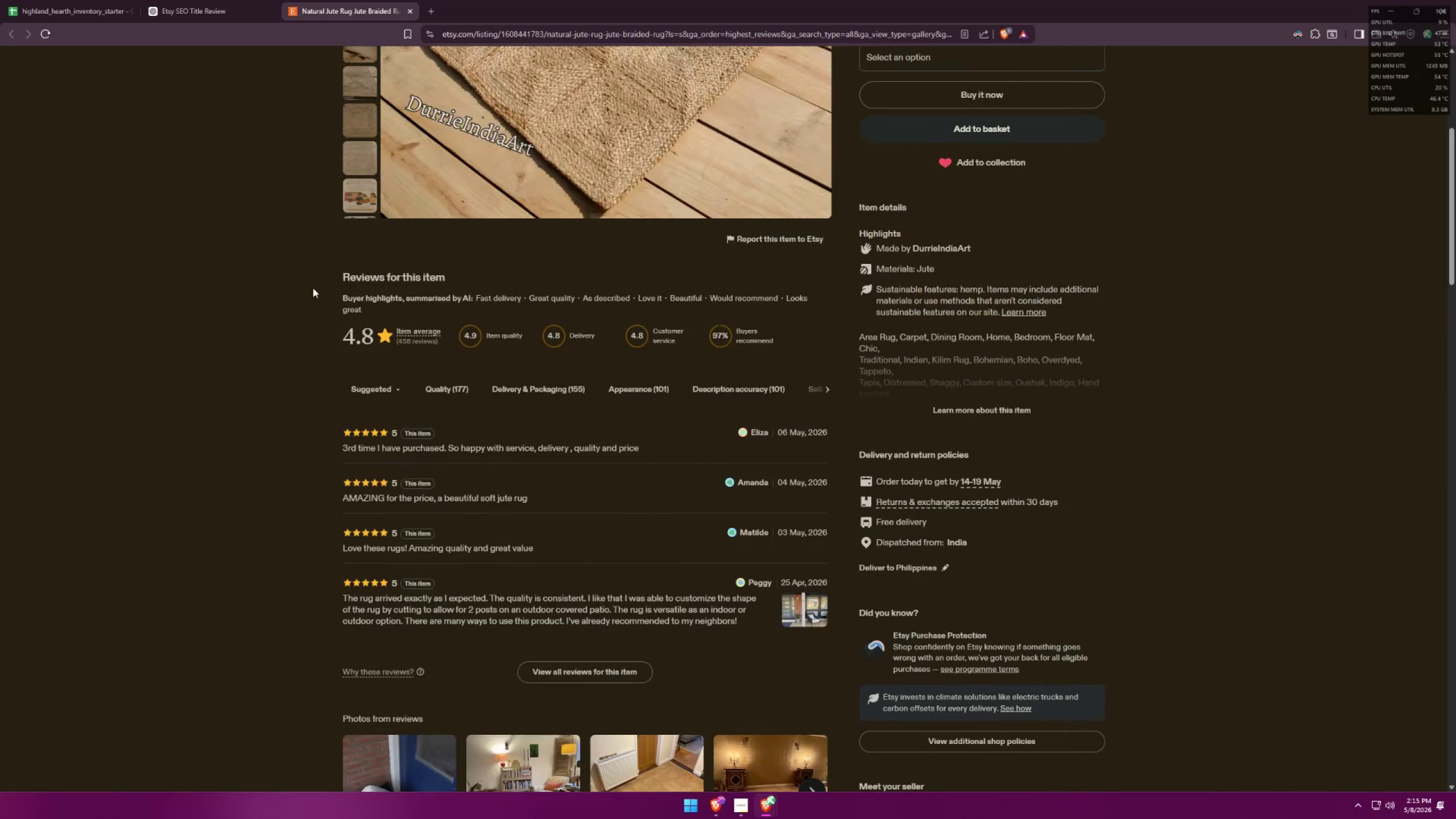 
scroll: coordinate [313, 288], scroll_direction: down, amount: 20.0
 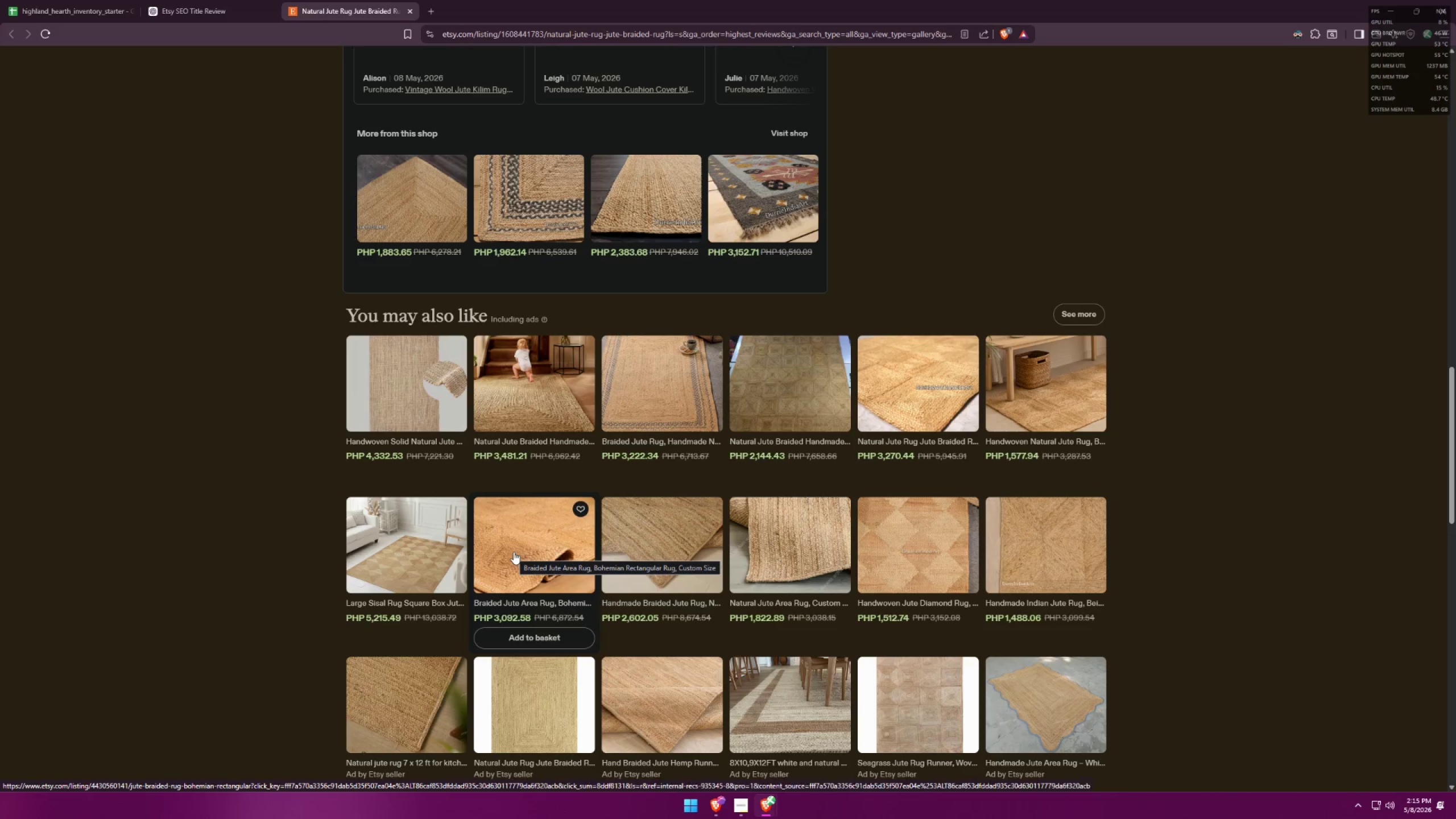 
left_click([503, 547])
 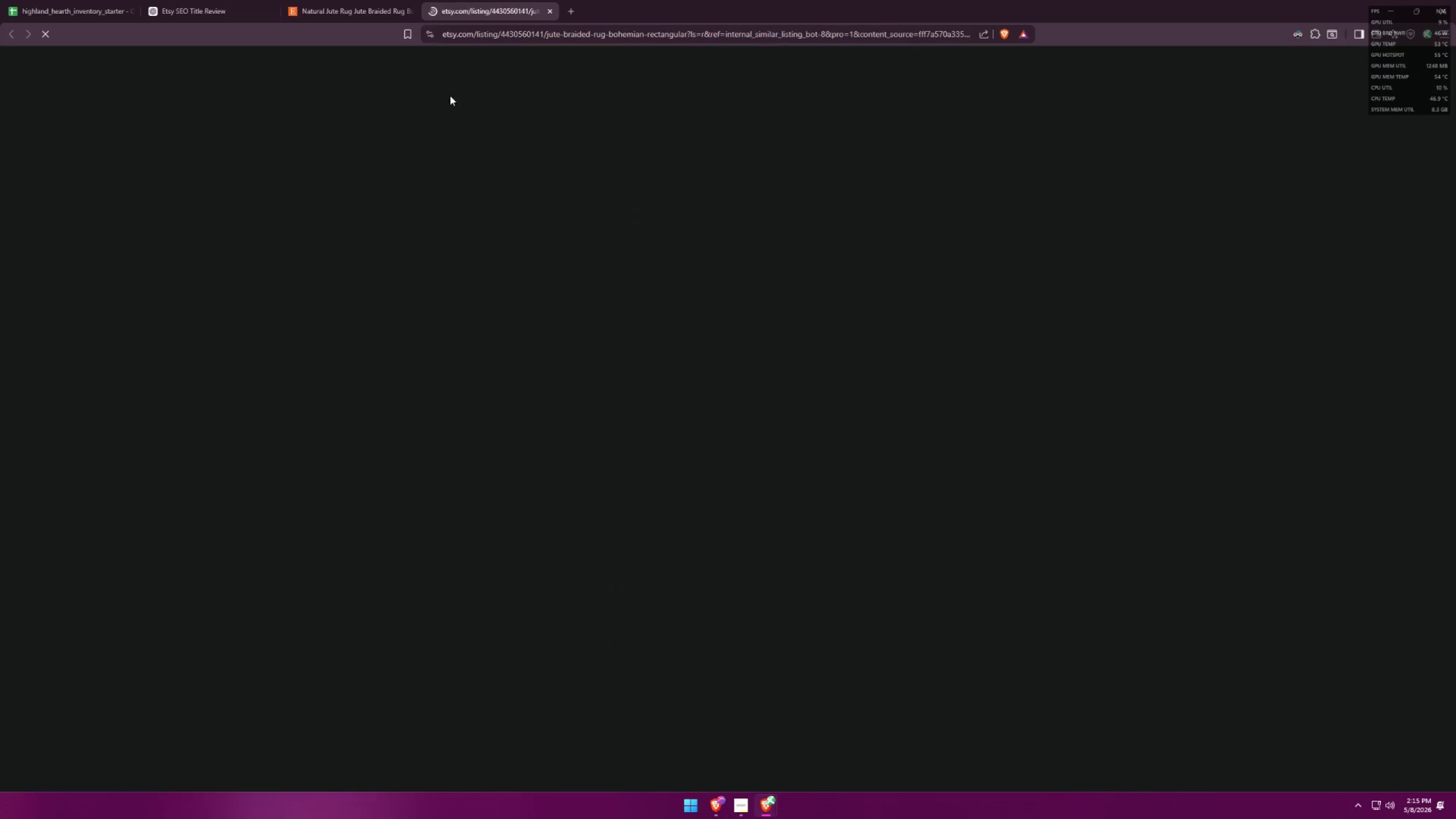 
left_click([410, 10])
 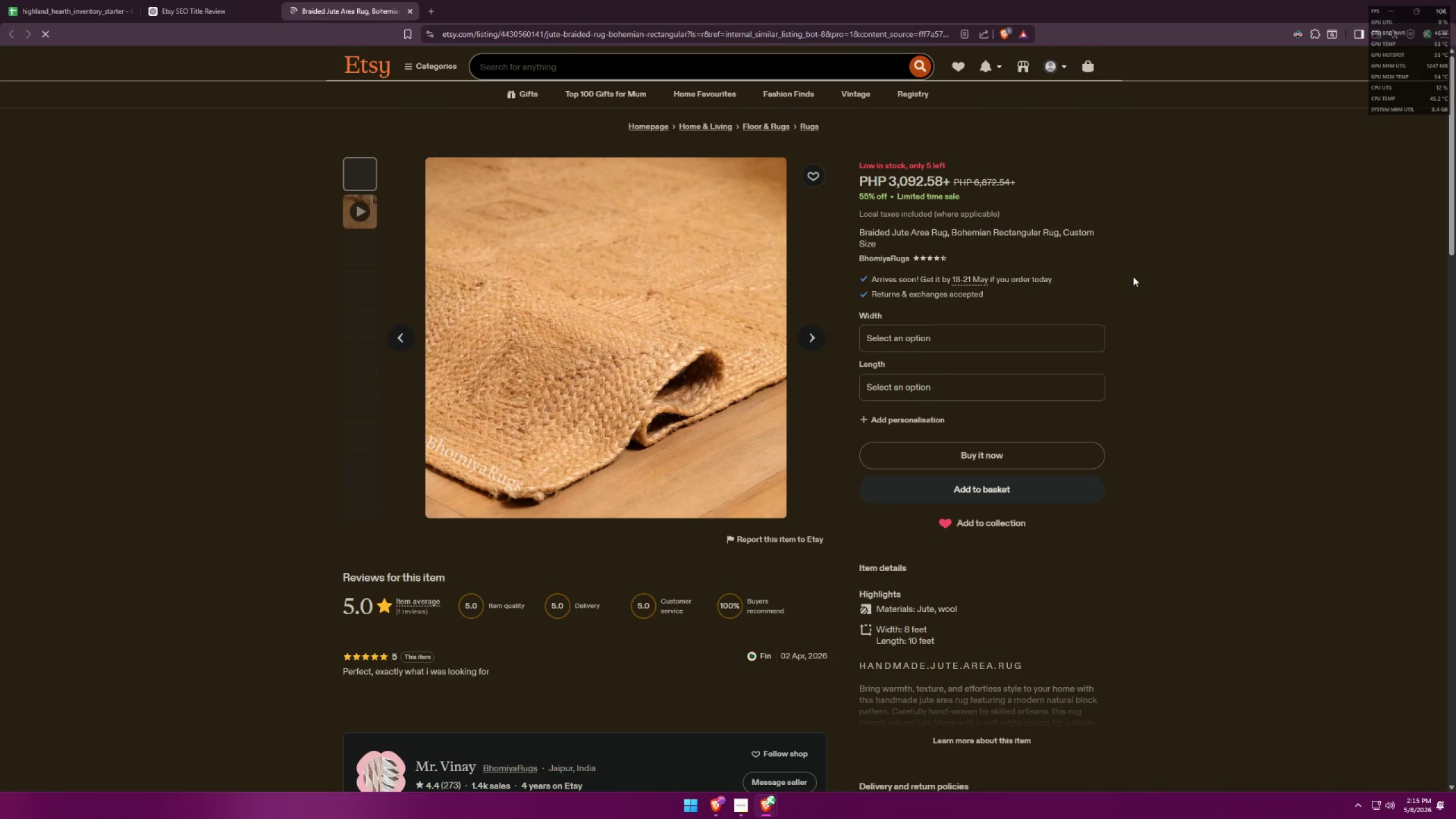 
scroll: coordinate [1137, 270], scroll_direction: down, amount: 31.0
 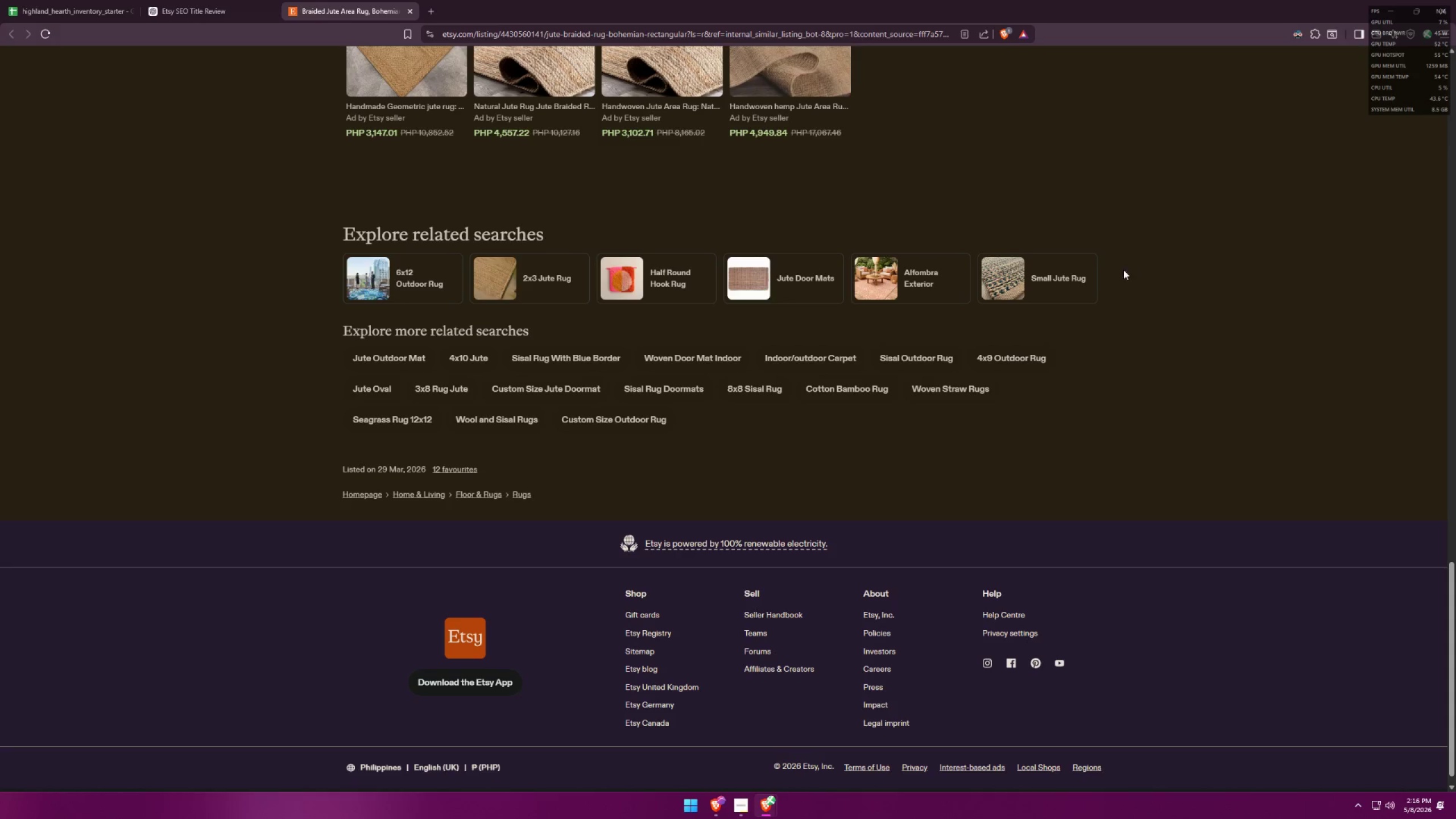 
wait(18.09)
 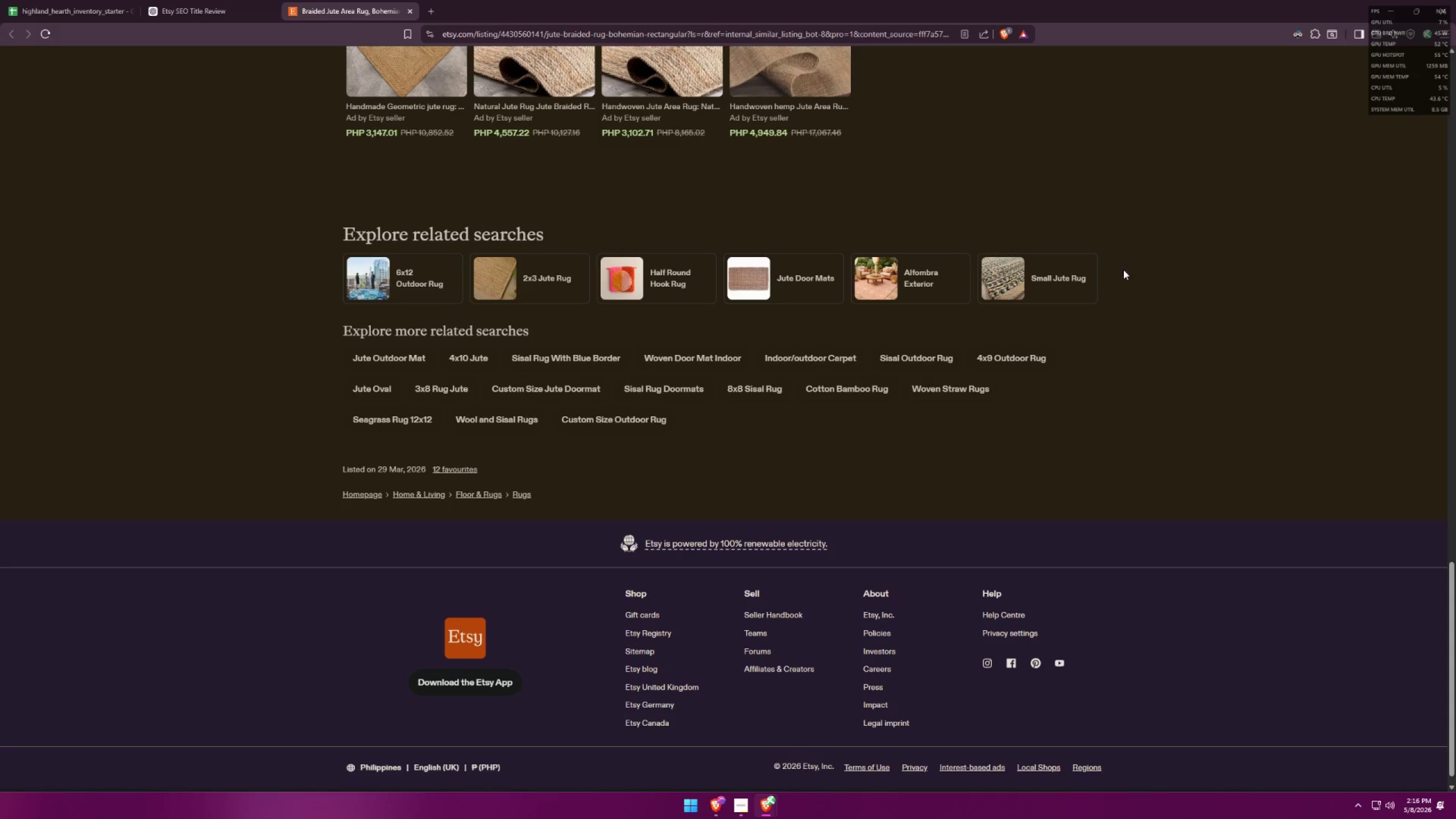 
key(Alt+AltLeft)
 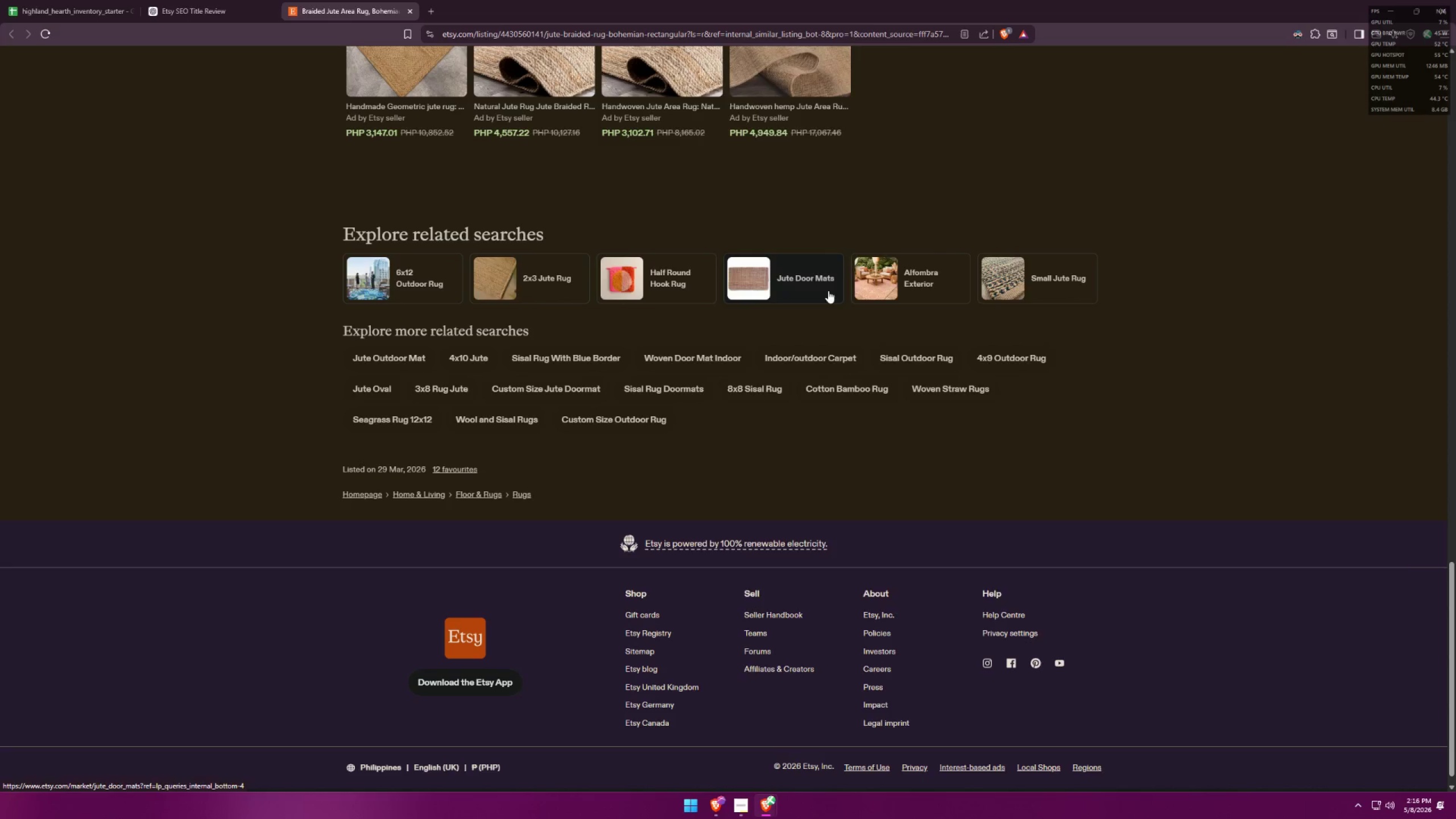 
key(Alt+Tab)
 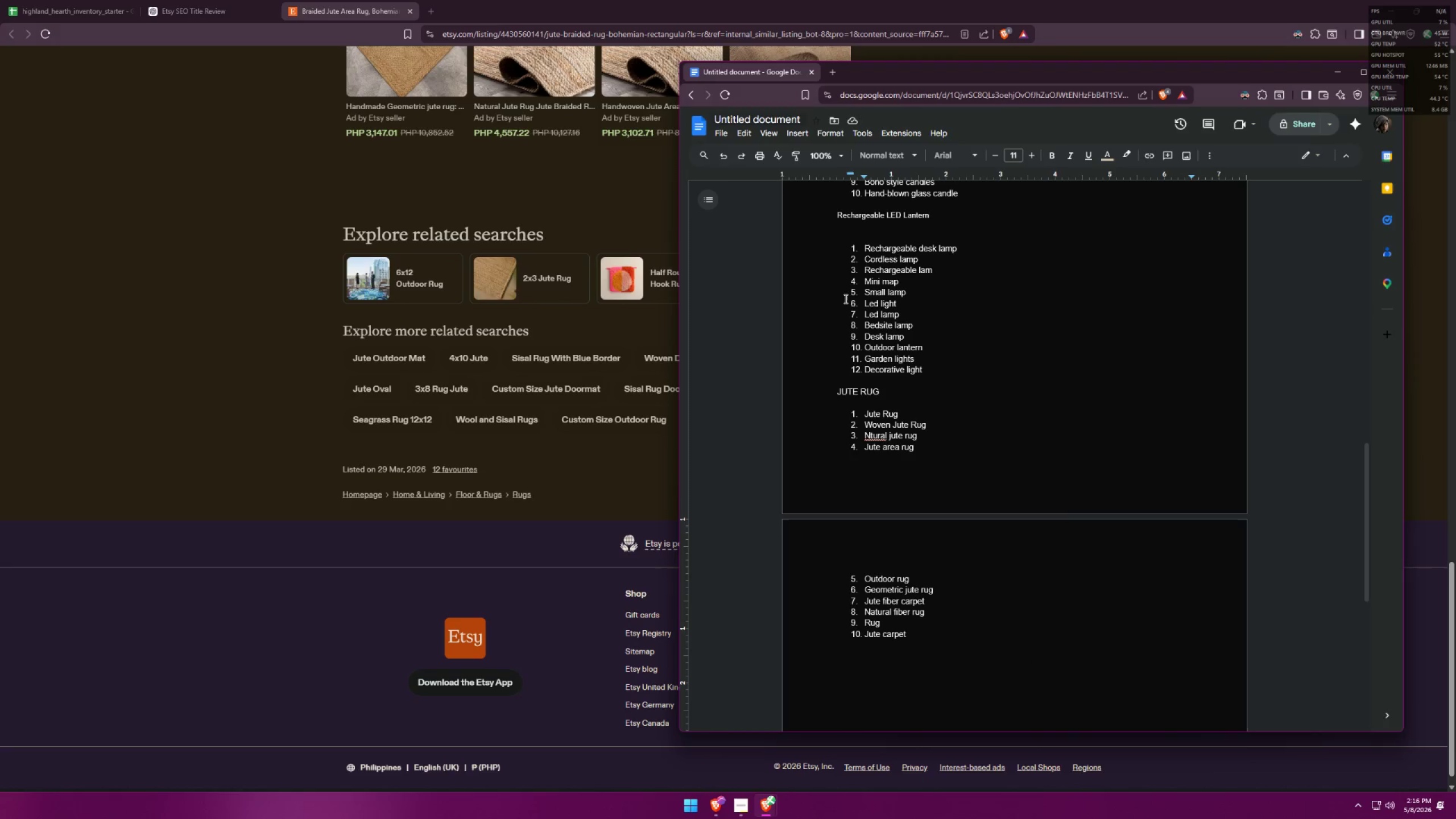 
key(Enter)
 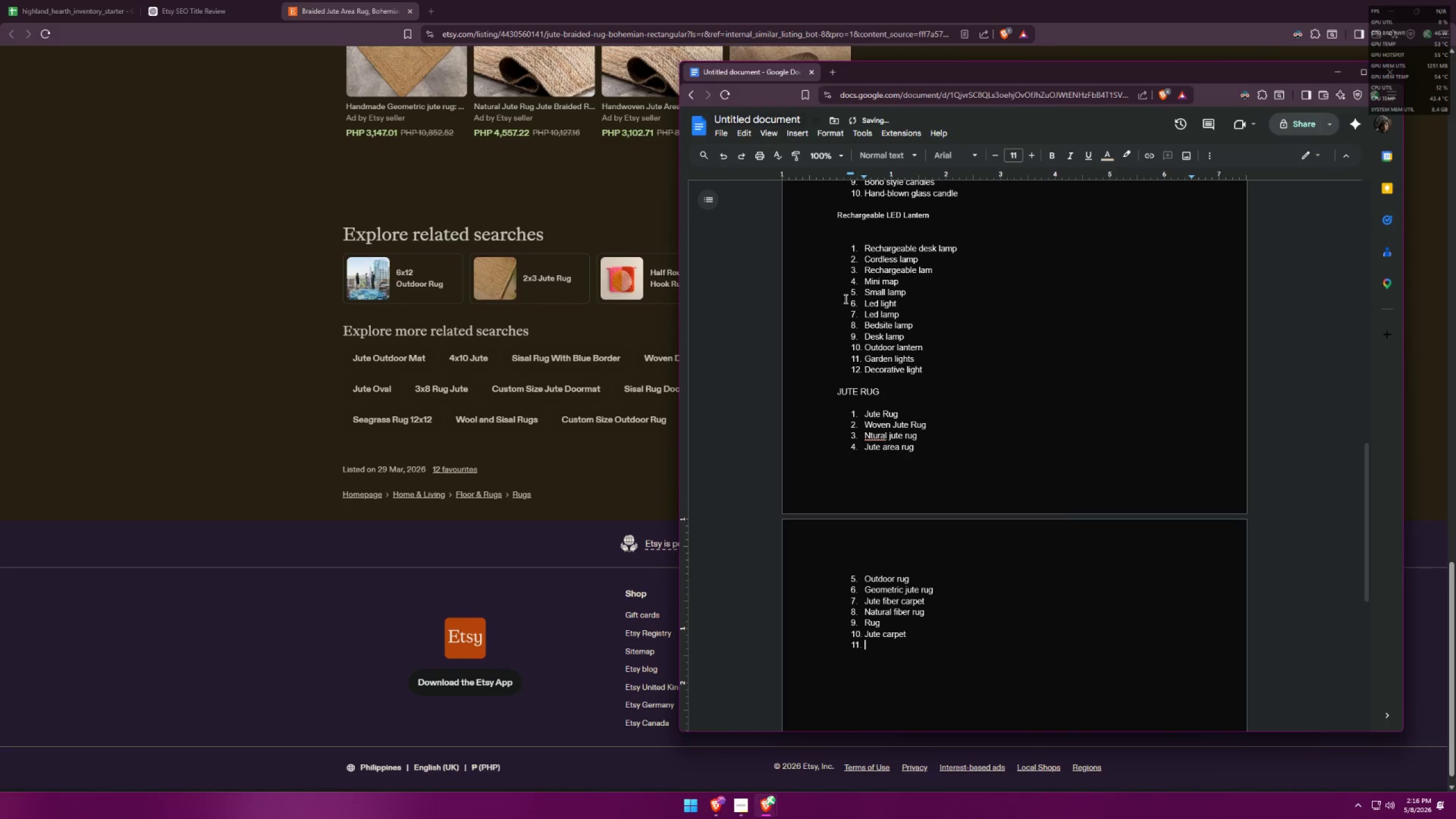 
type(jute door mats)
 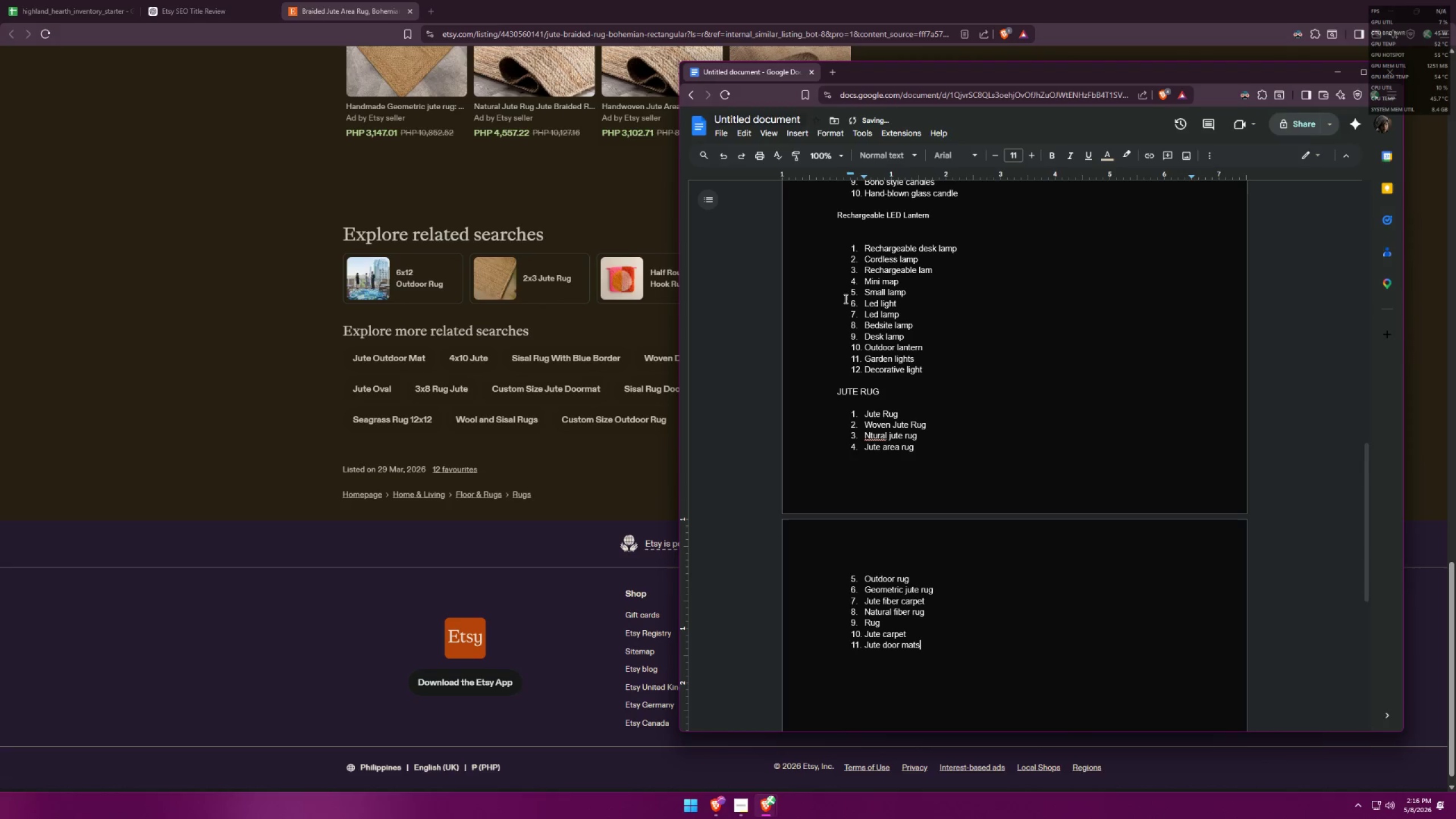 
key(Enter)
 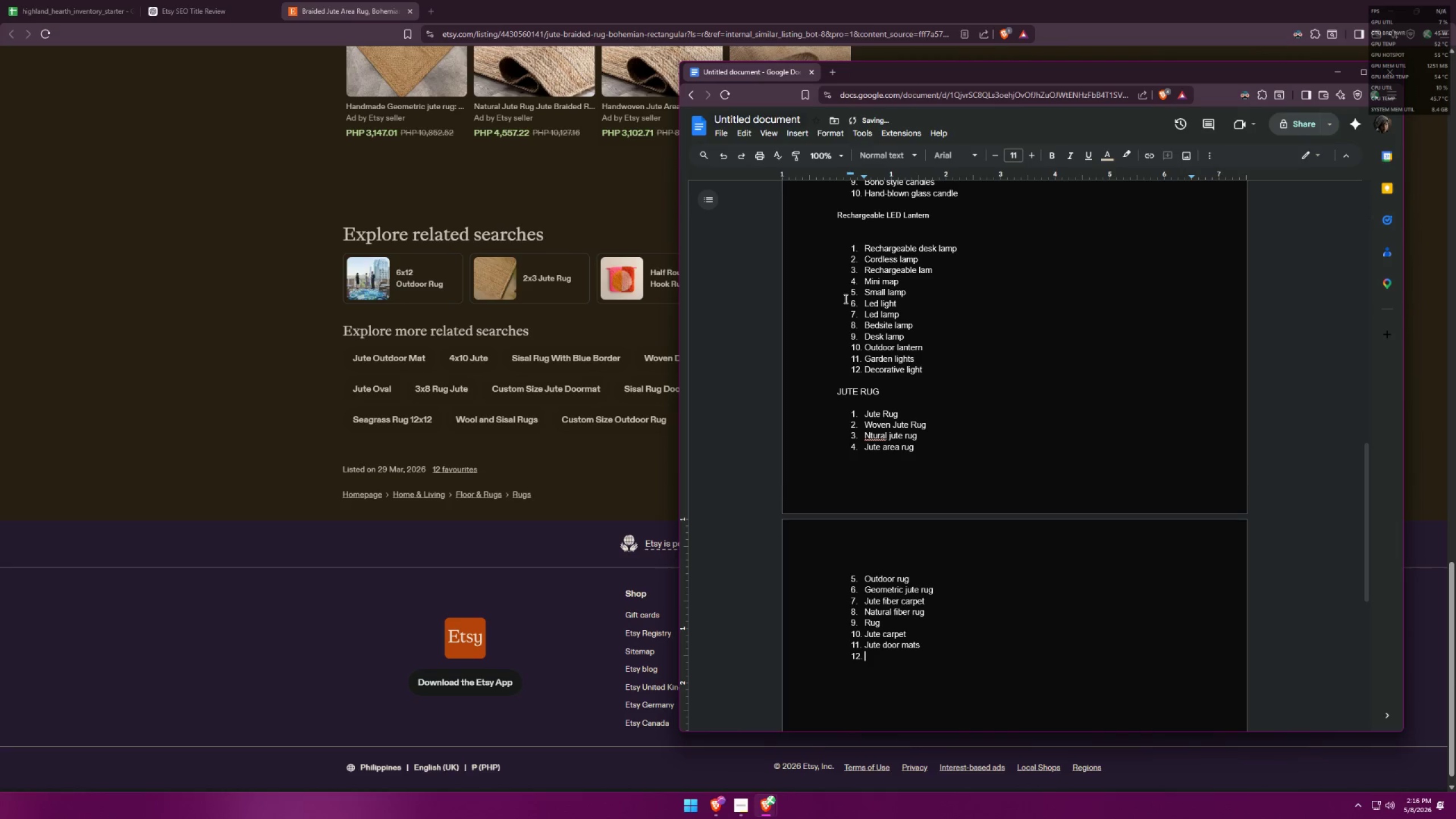 
key(Backspace)
 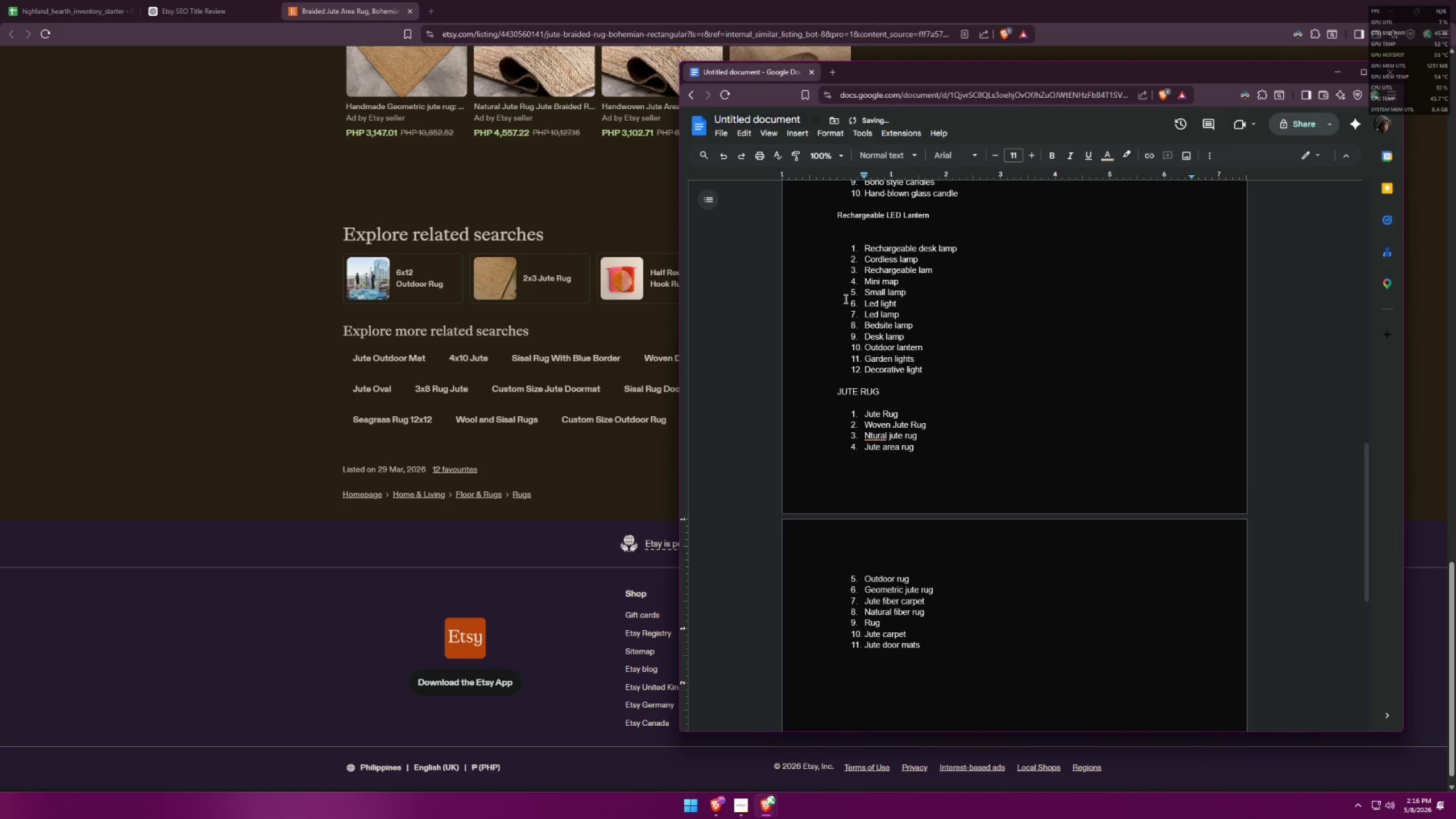 
key(Backspace)
 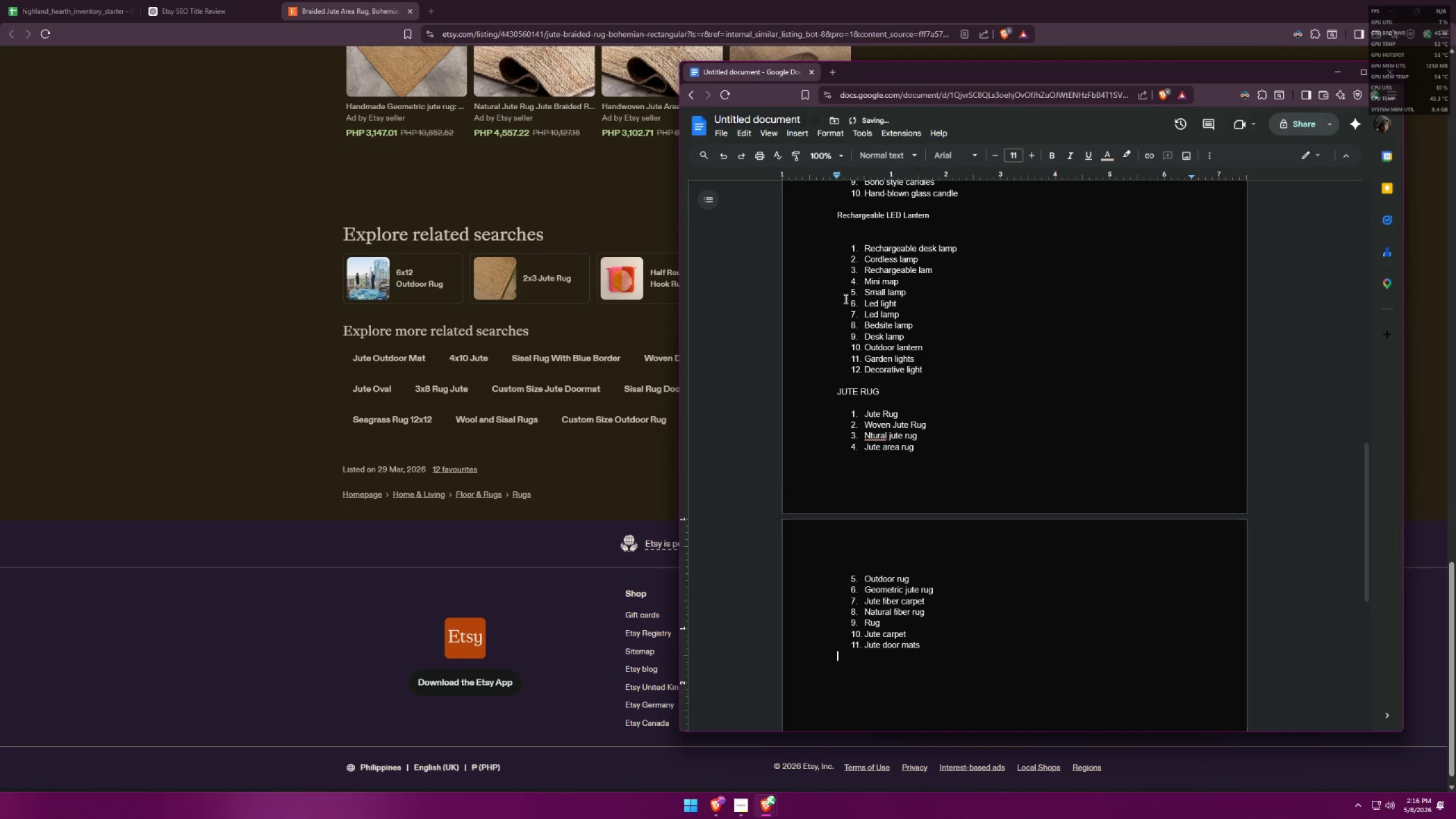 
key(Backspace)
 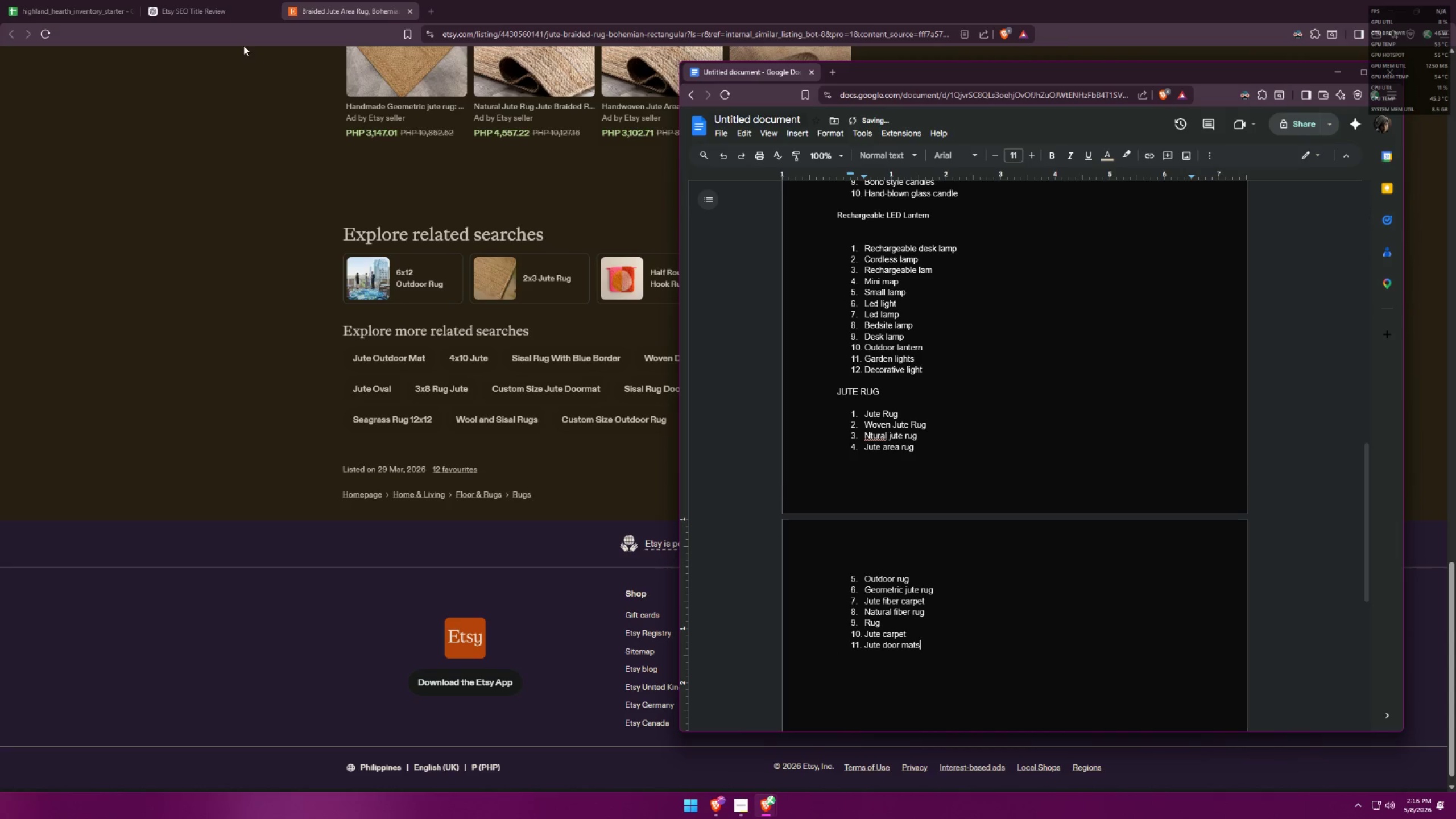 
key(Alt+AltLeft)
 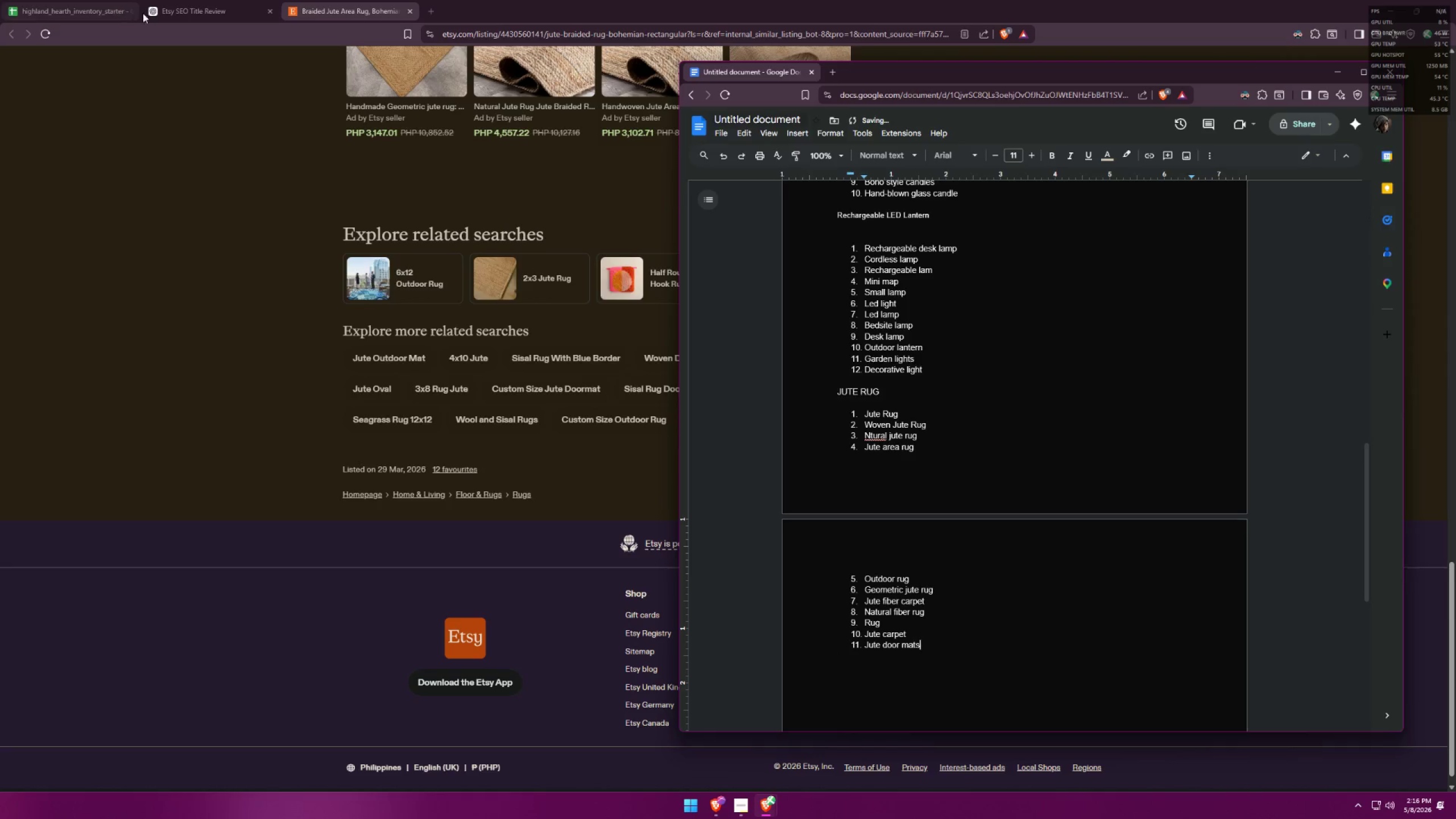 
key(Alt+Tab)
 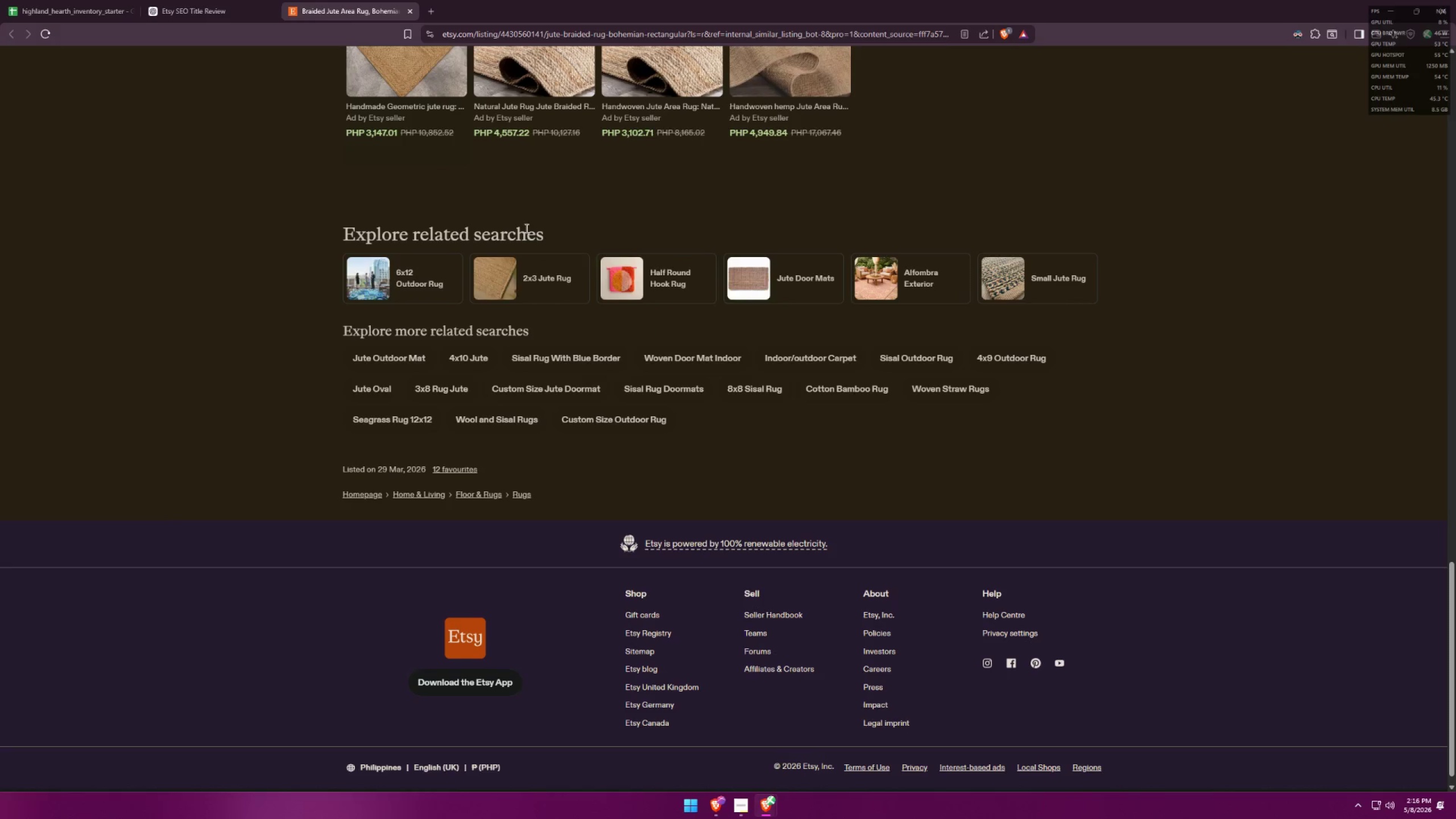 
key(Alt+AltLeft)
 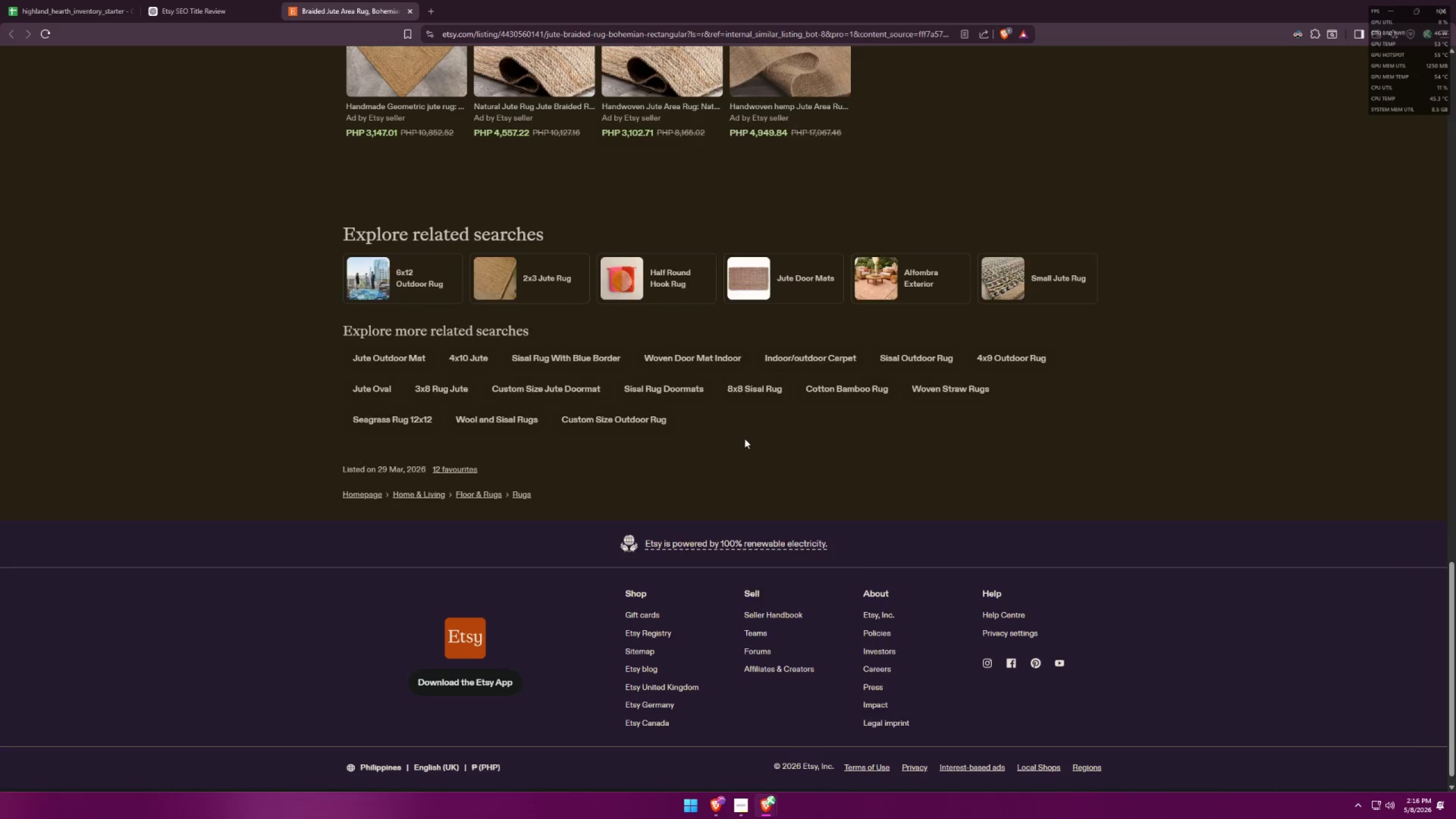 
key(Alt+Tab)
 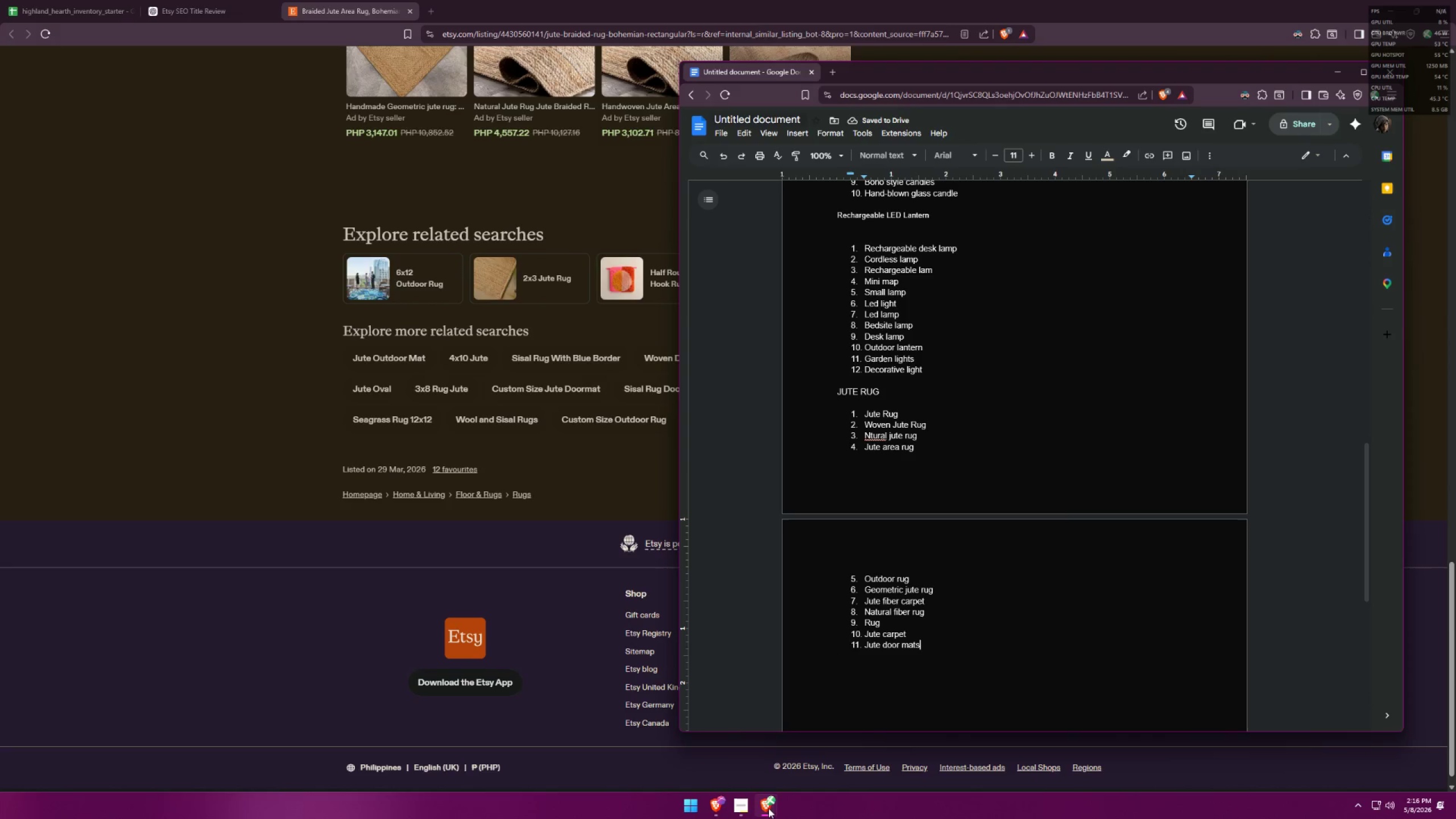 
left_click([773, 809])
 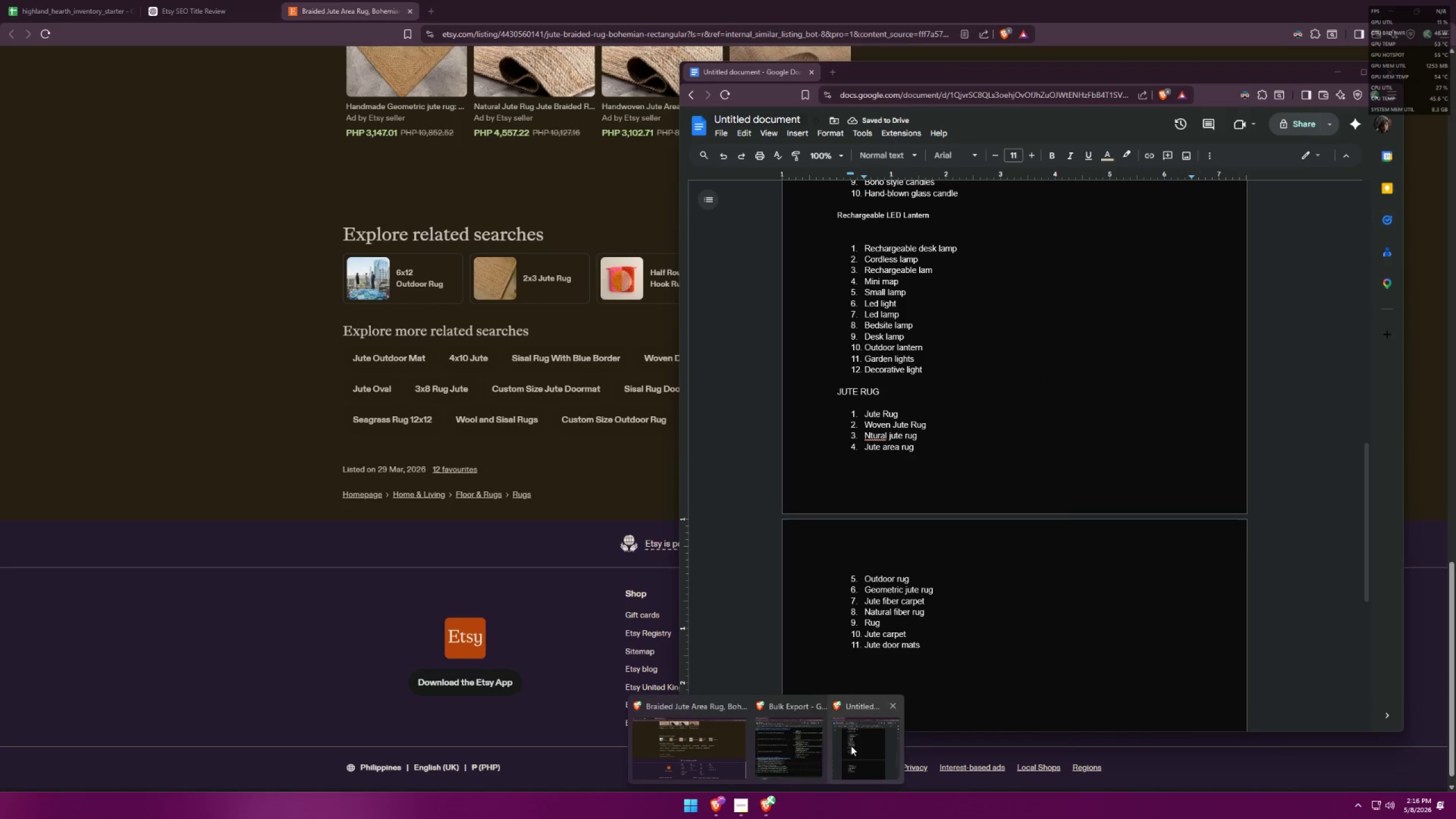 
left_click([851, 746])
 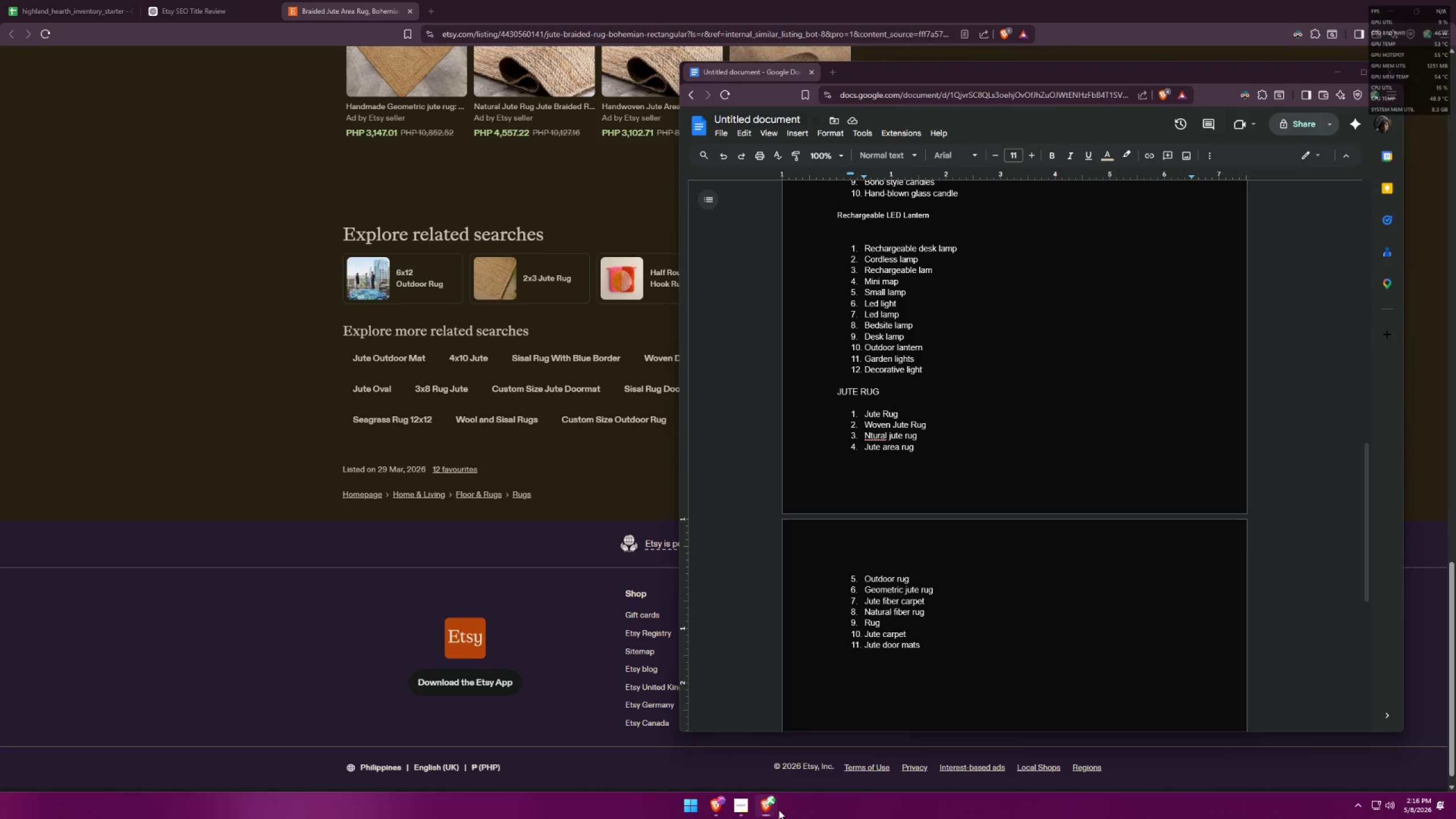 
double_click([789, 763])
 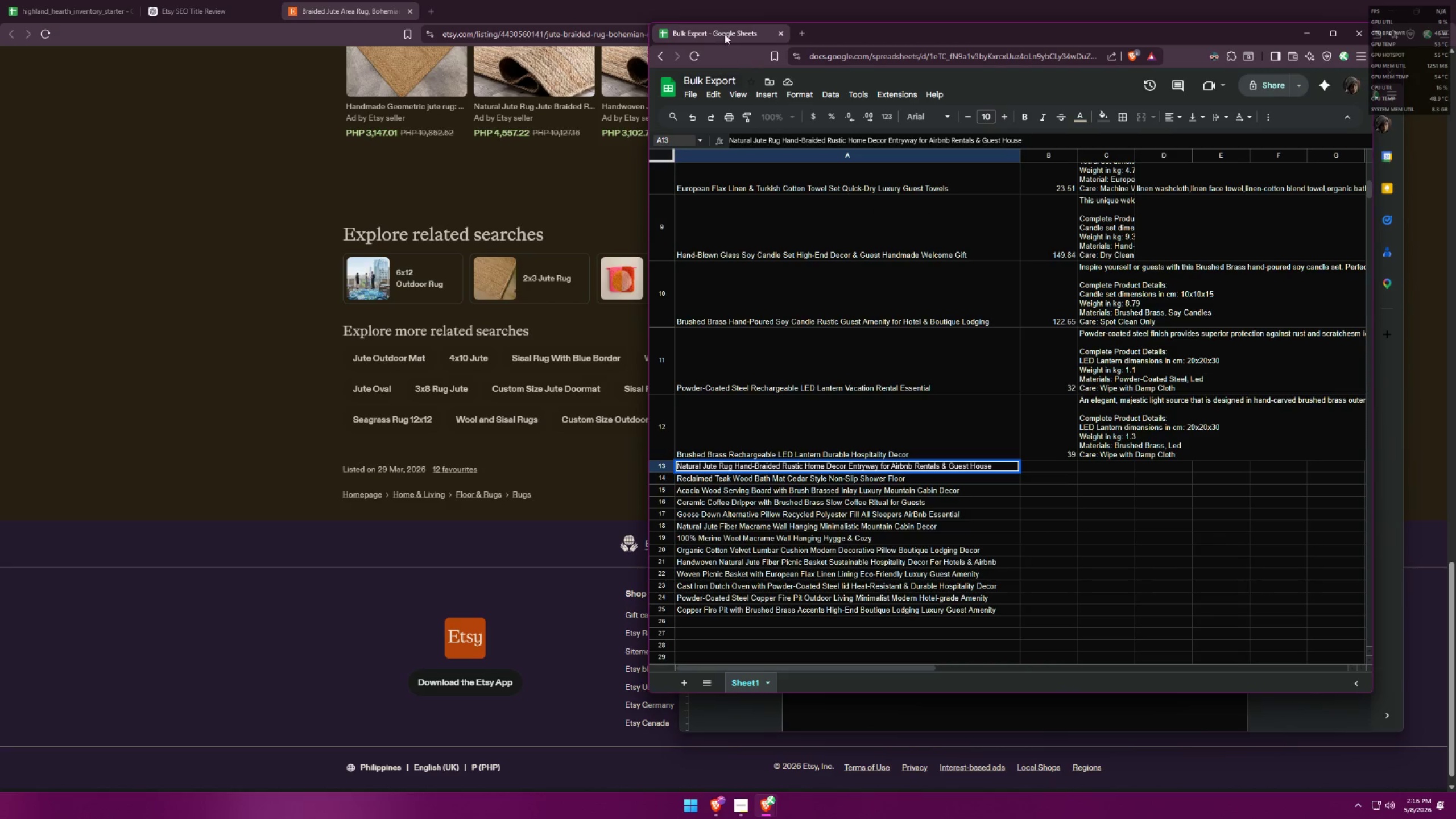 
left_click_drag(start_coordinate=[863, 38], to_coordinate=[961, 339])
 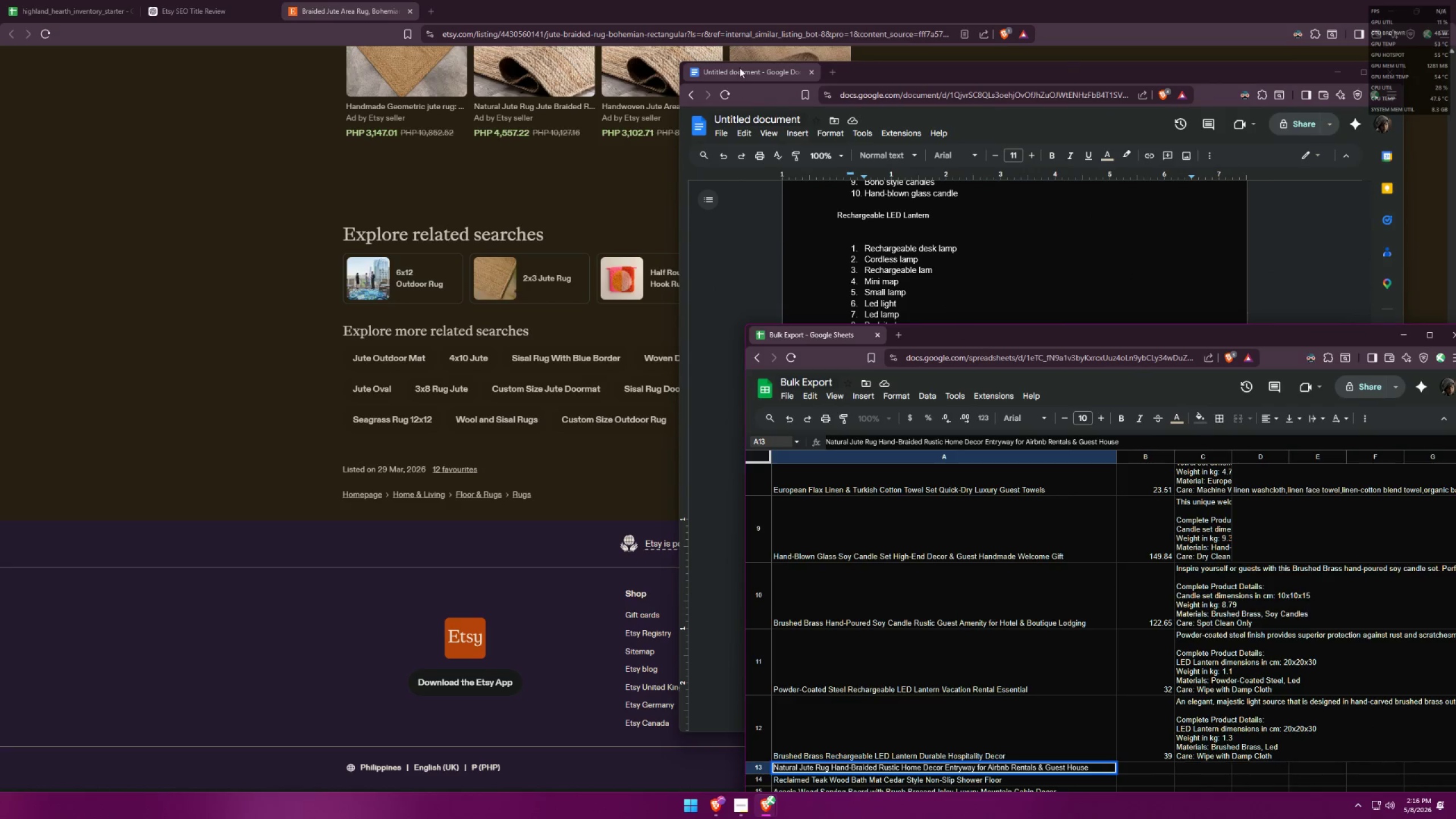 
left_click_drag(start_coordinate=[735, 74], to_coordinate=[13, 0])
 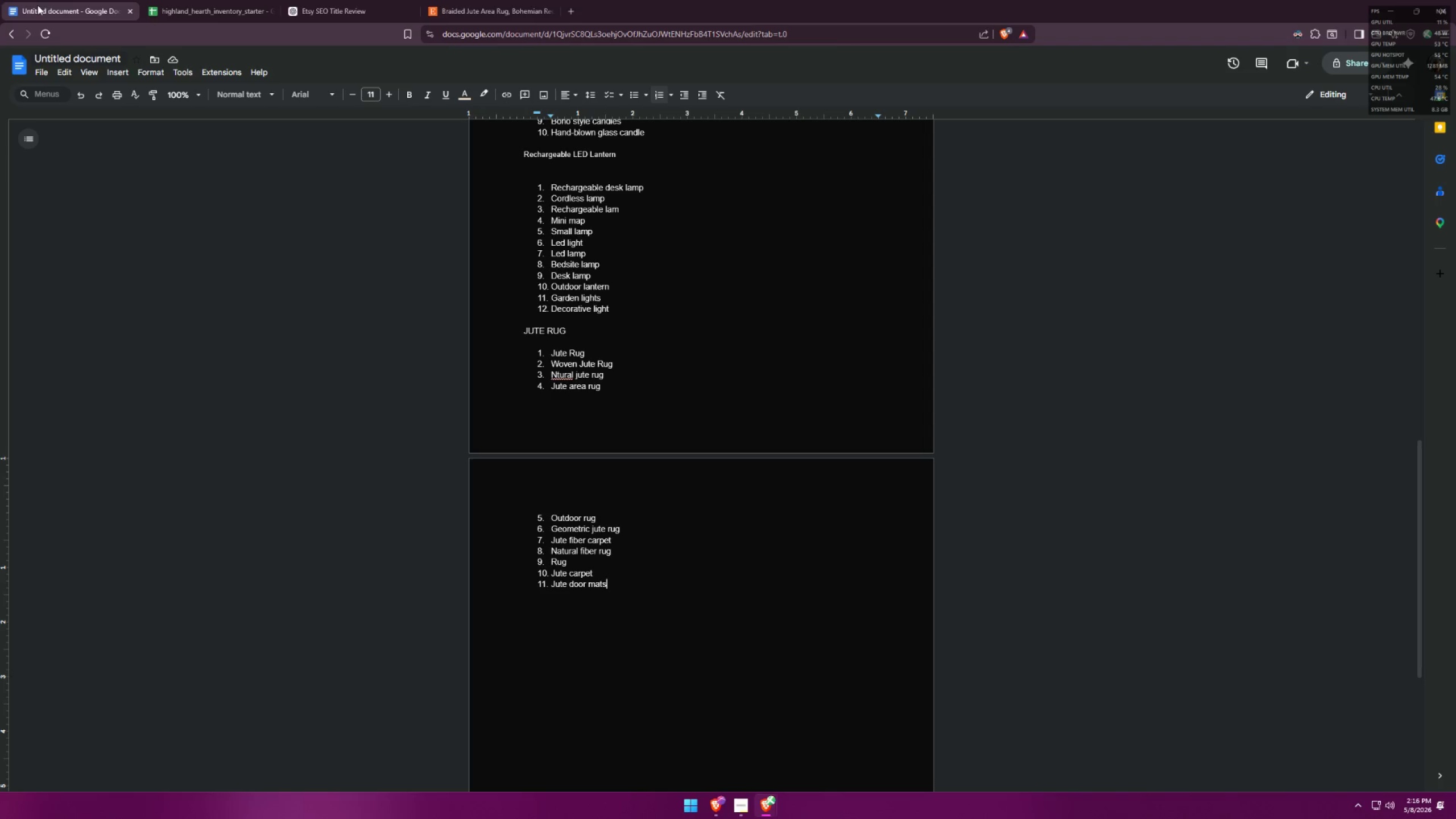 
left_click([52, 3])
 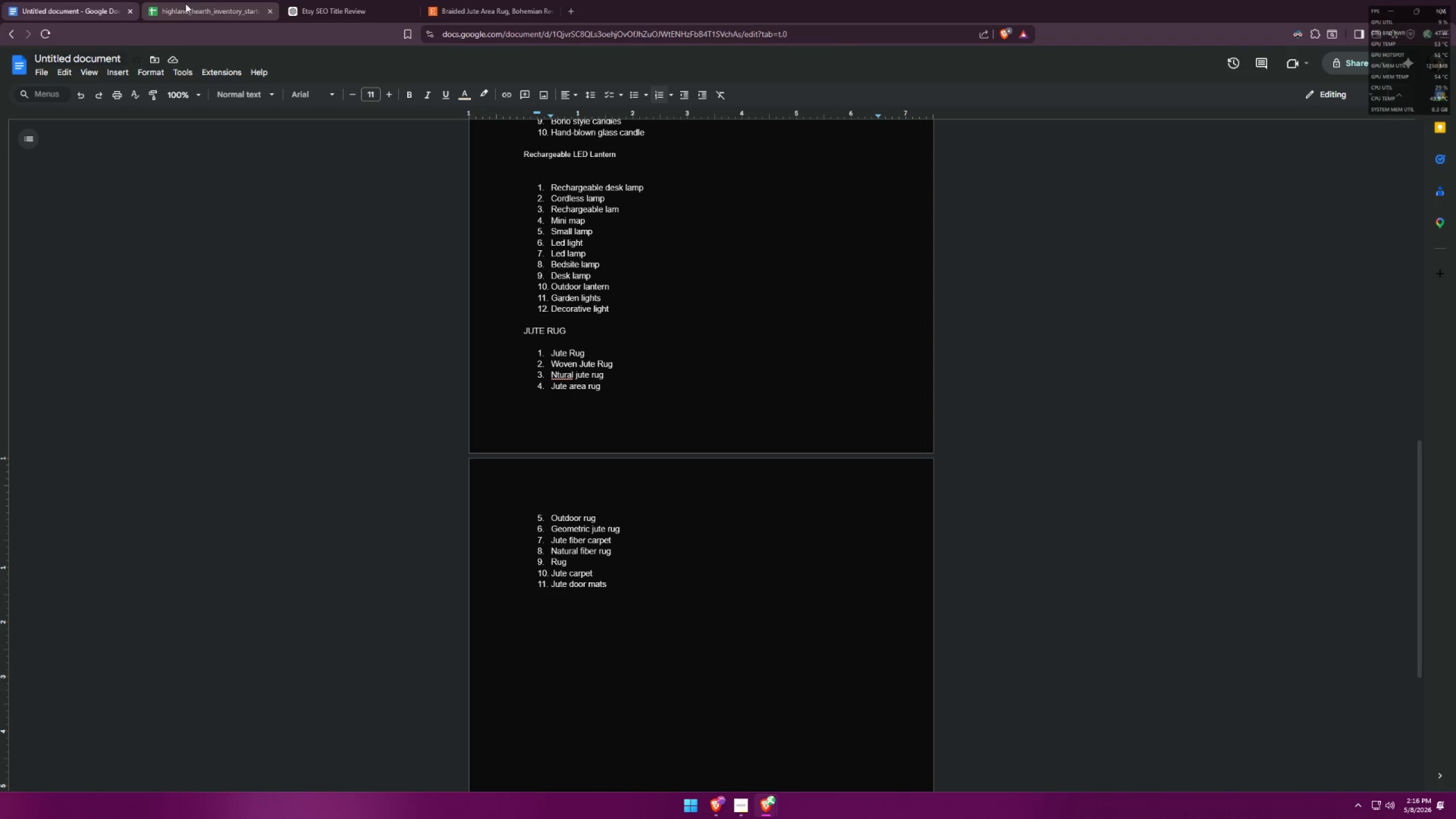 
left_click_drag(start_coordinate=[83, 13], to_coordinate=[255, 10])
 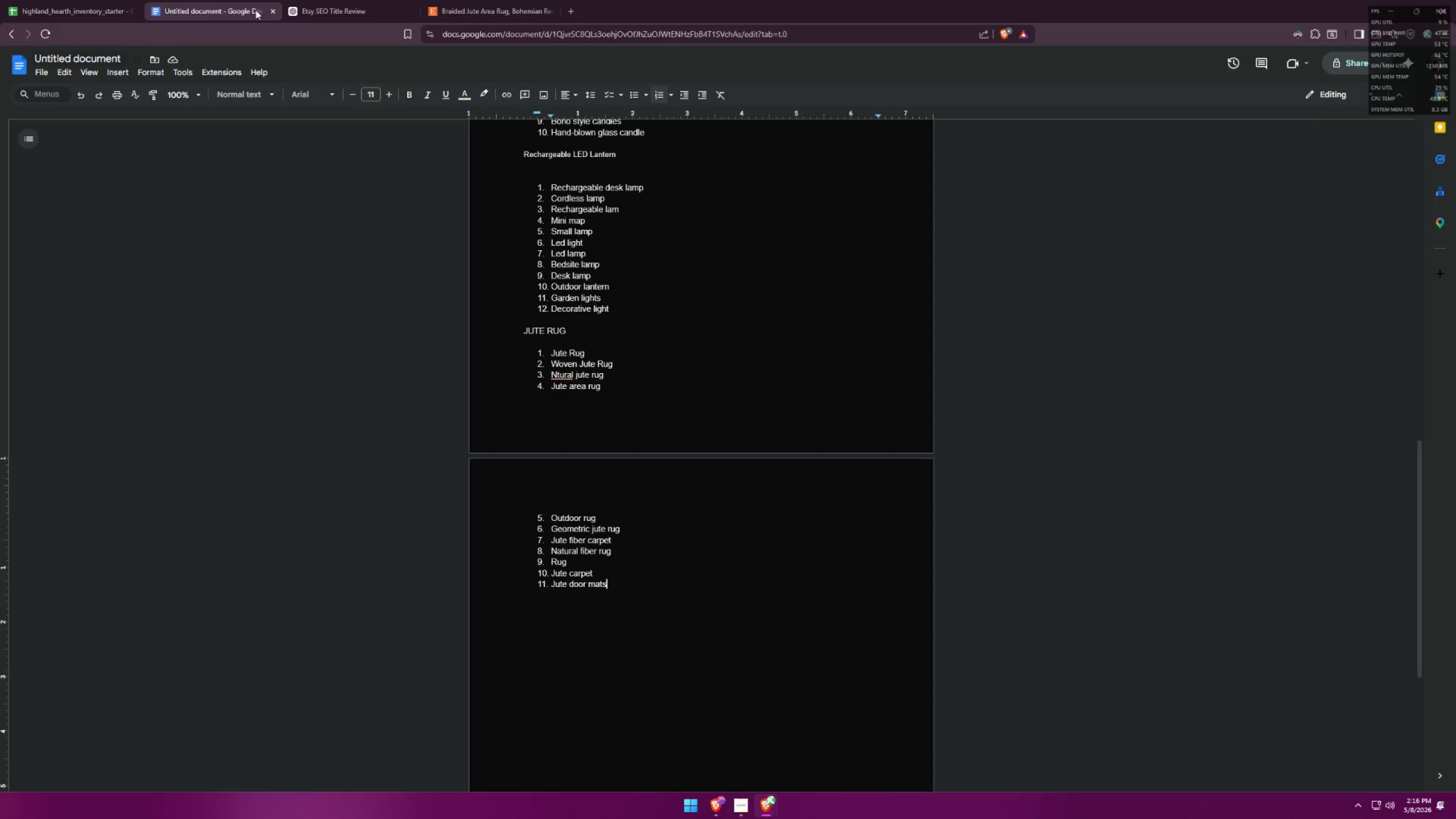 
key(Alt+AltLeft)
 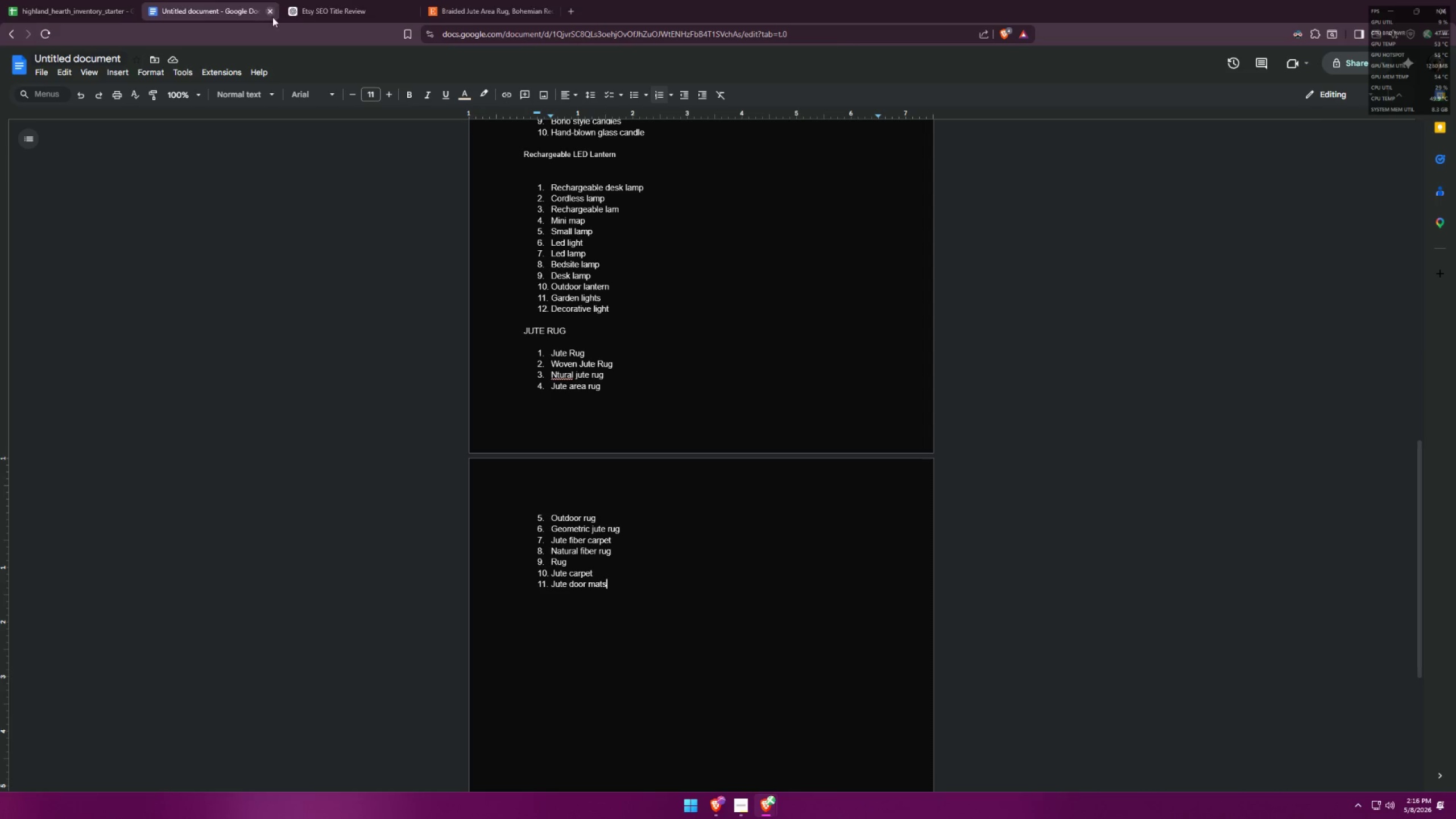 
key(Alt+Tab)
 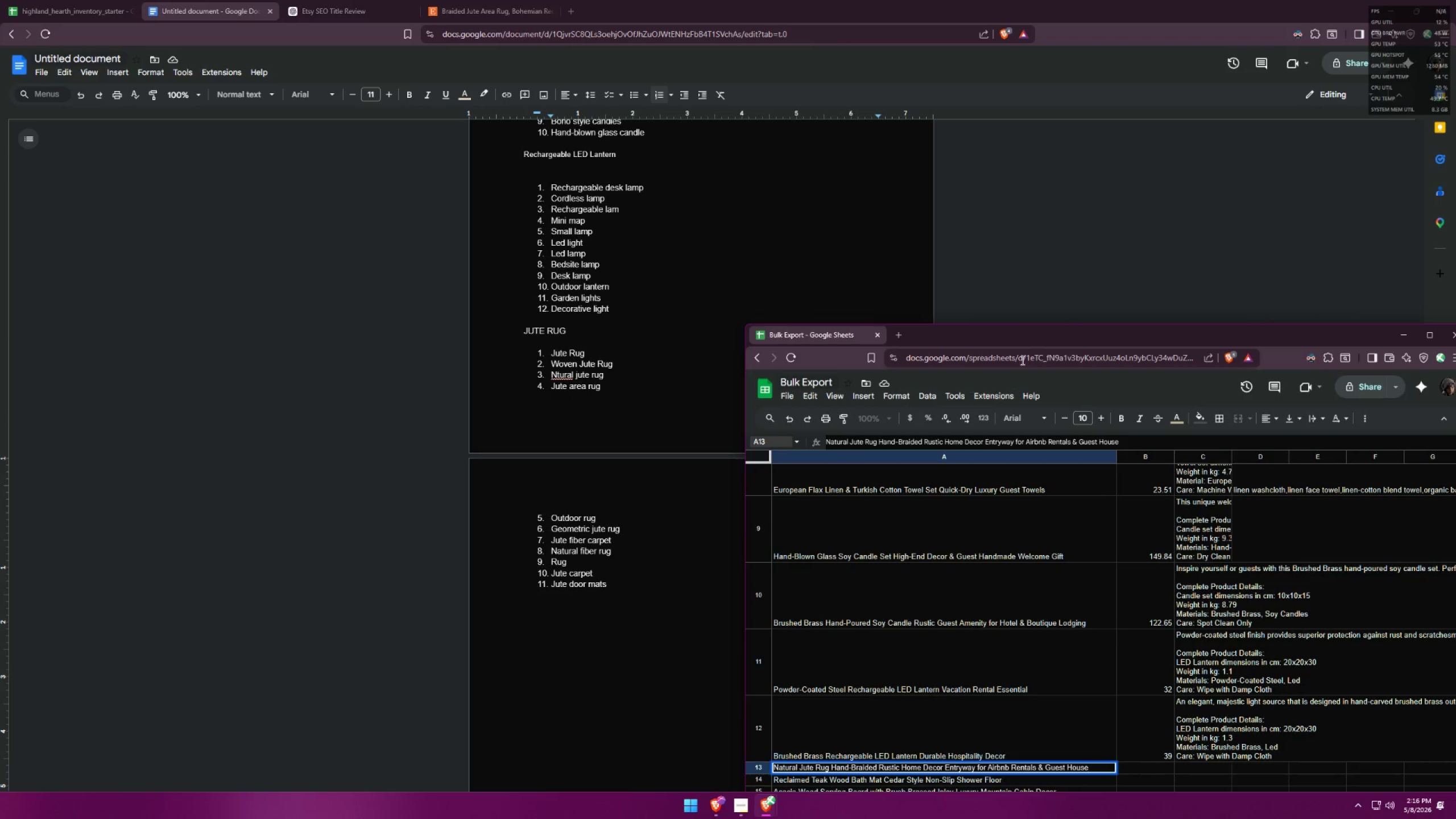 
left_click_drag(start_coordinate=[1027, 337], to_coordinate=[977, 67])
 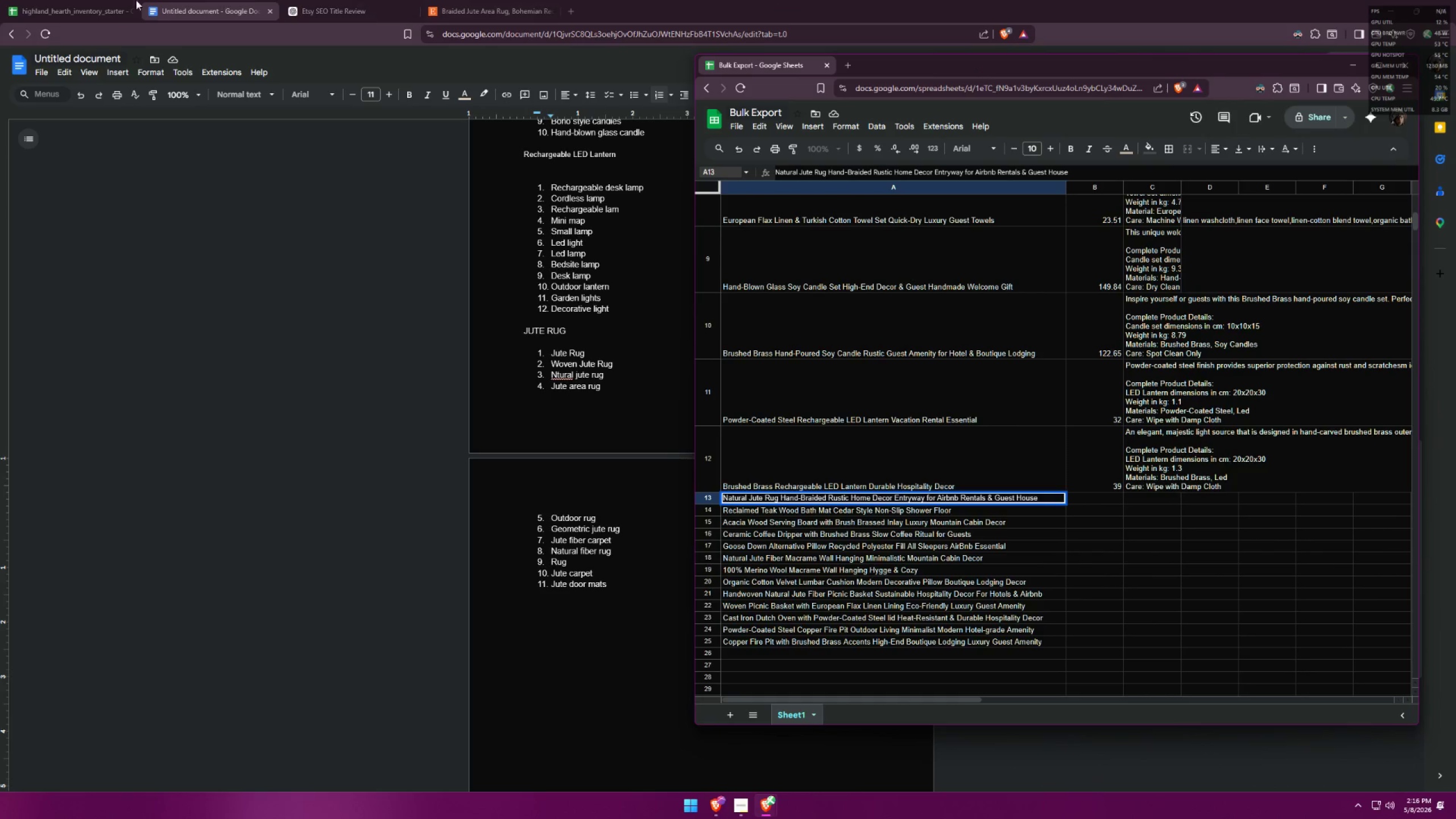 
left_click([19, 0])
 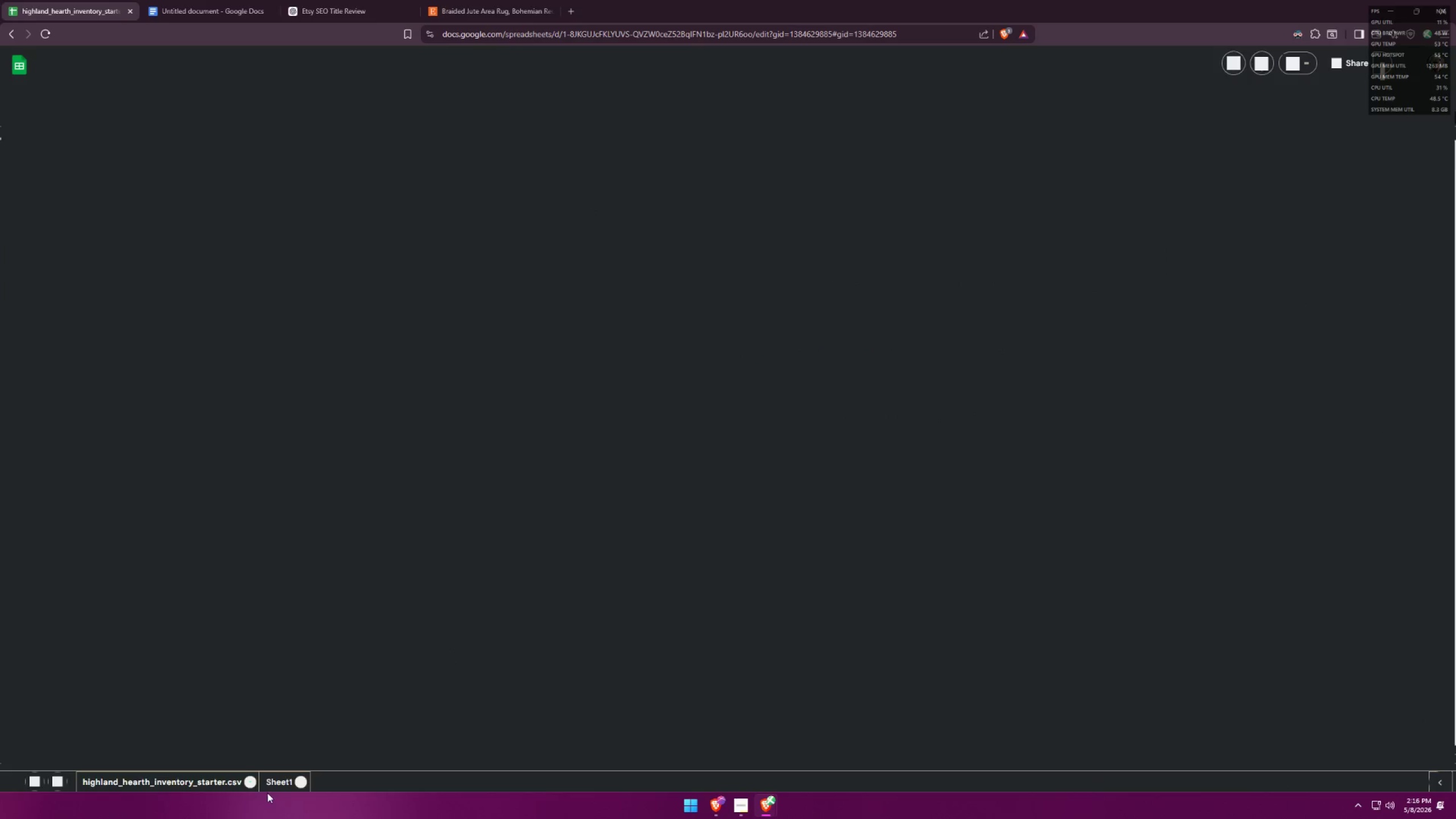 
left_click([273, 780])
 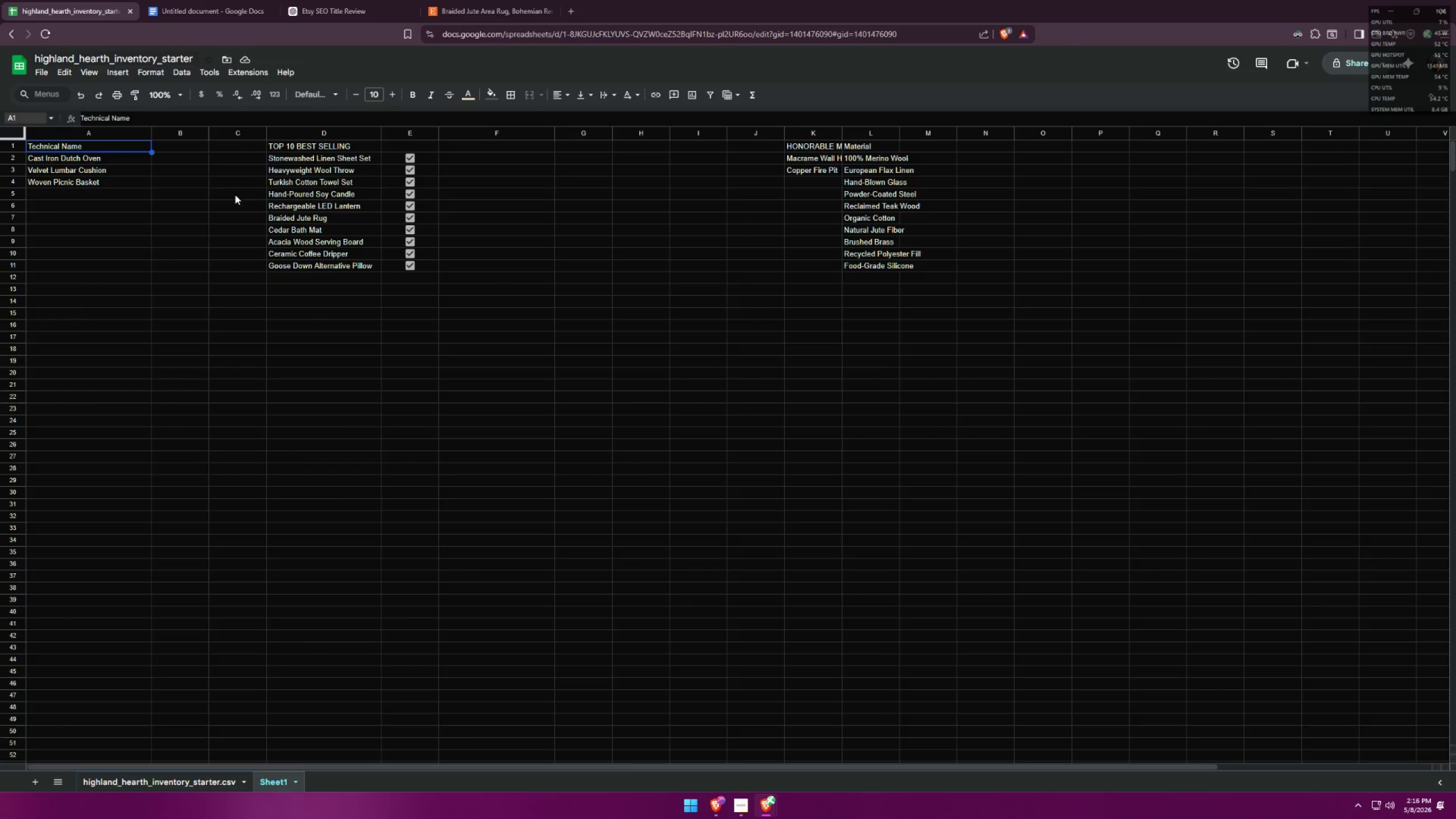 
left_click([316, 220])
 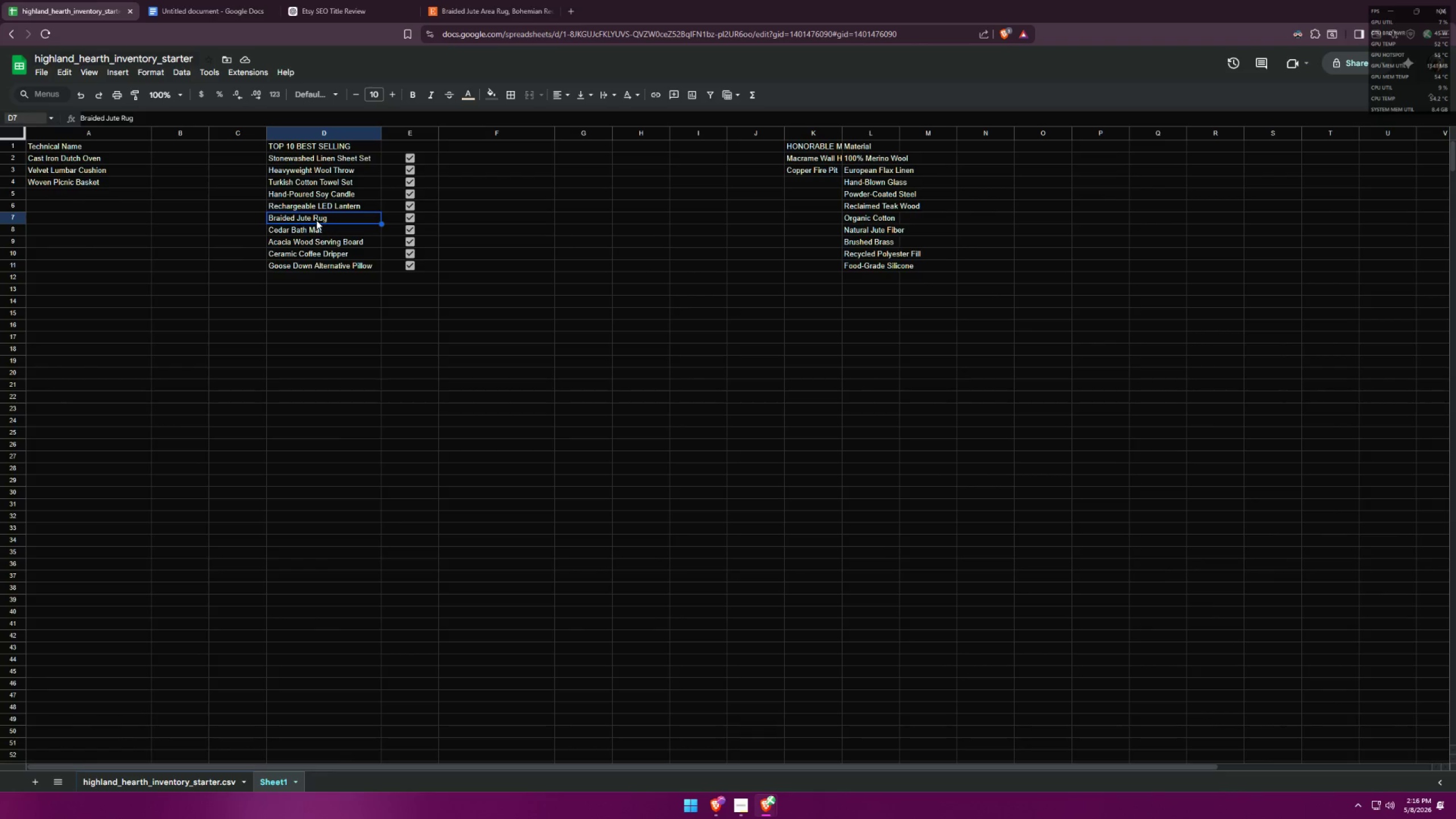 
key(Control+ControlLeft)
 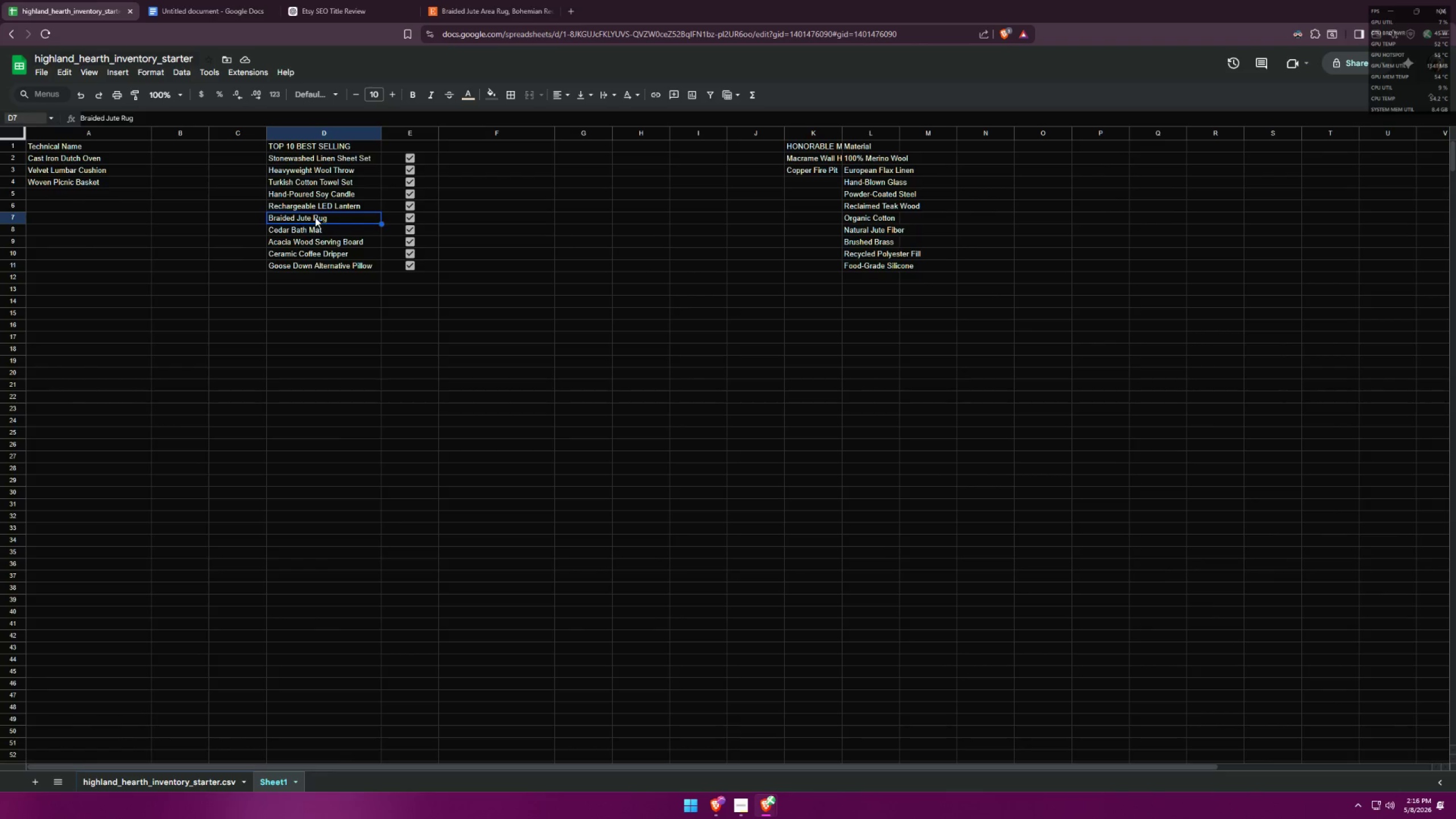 
key(Control+C)
 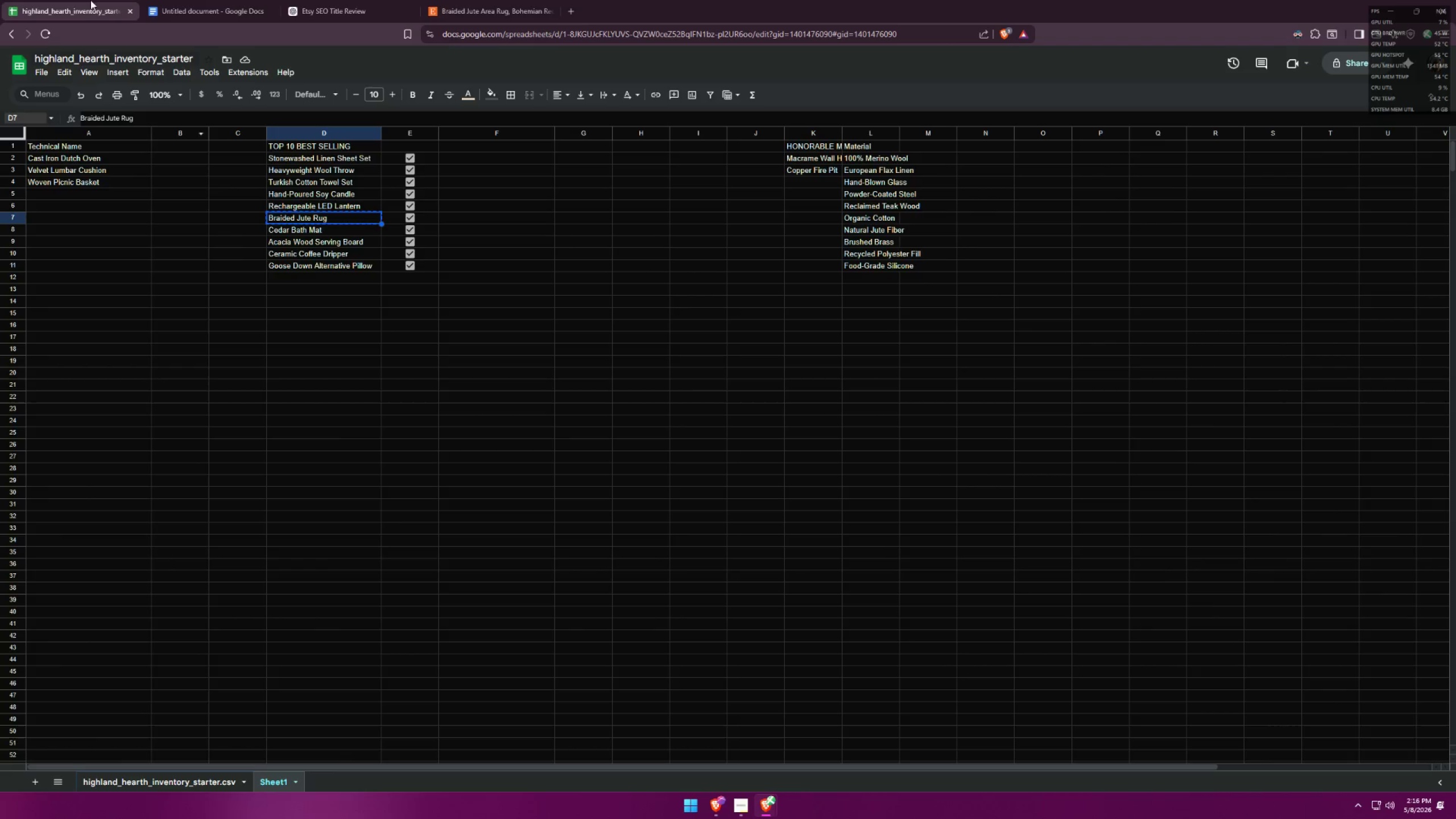 
left_click([76, 0])
 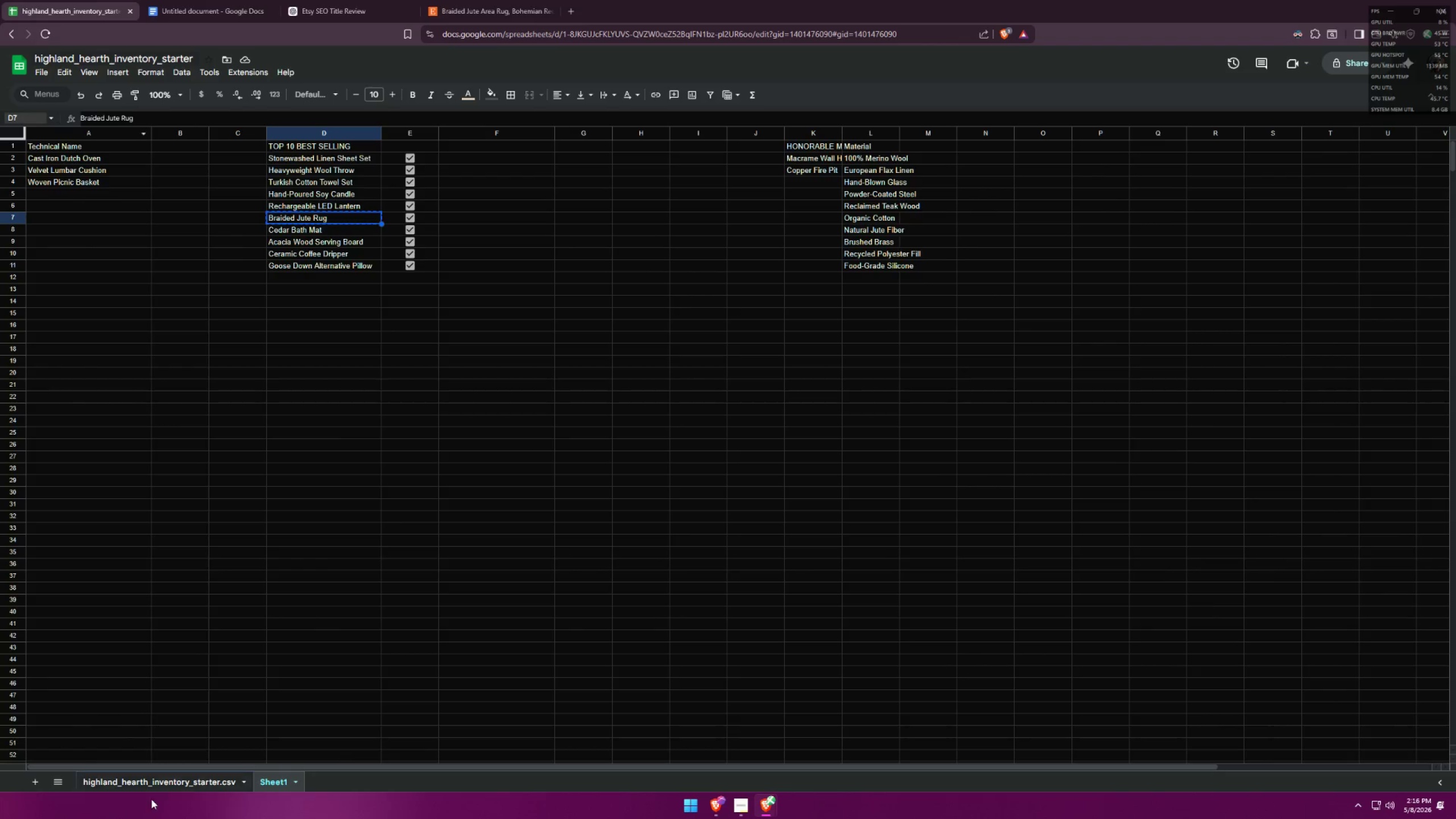 
left_click([162, 784])
 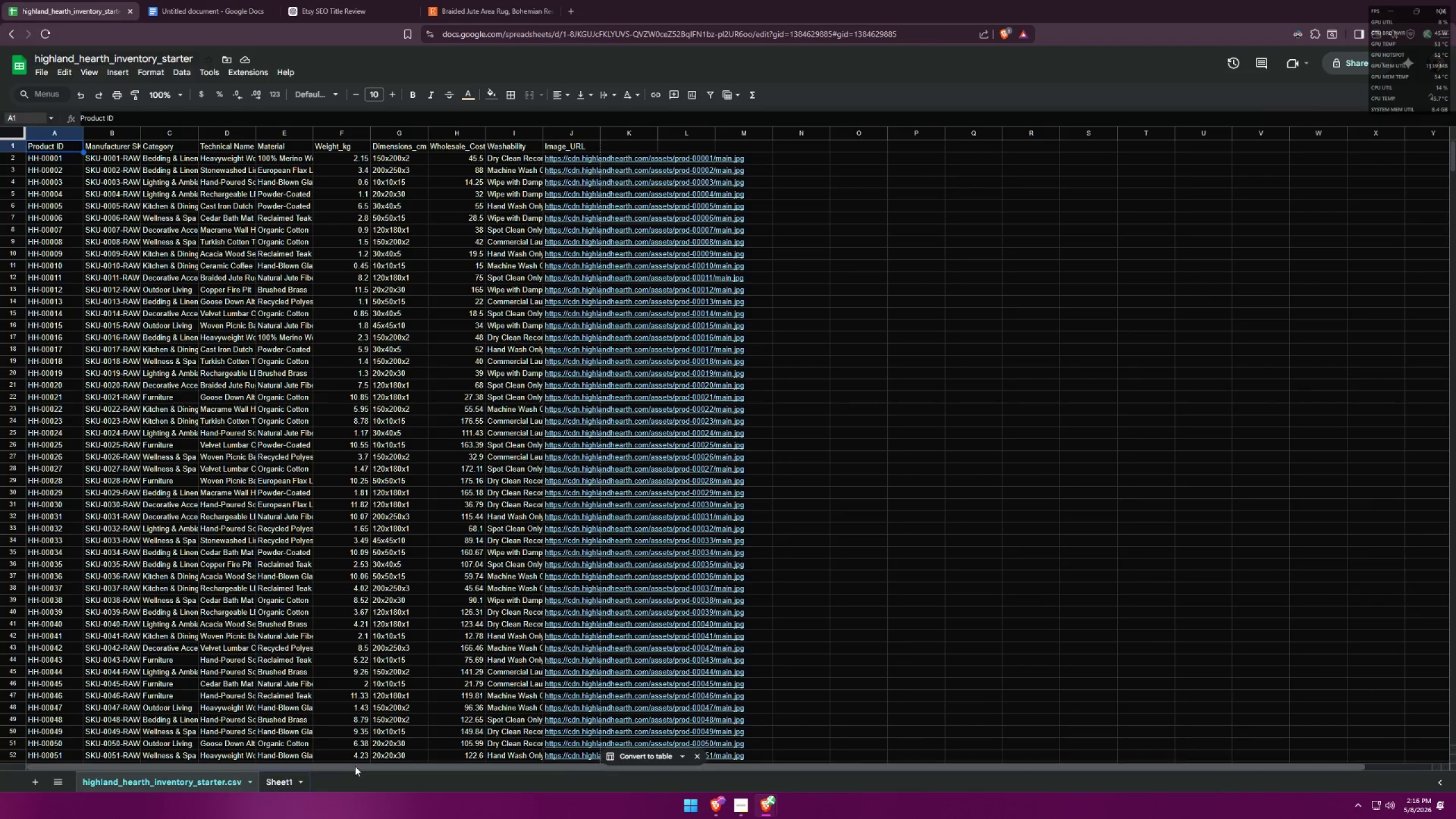 
key(Control+F)
 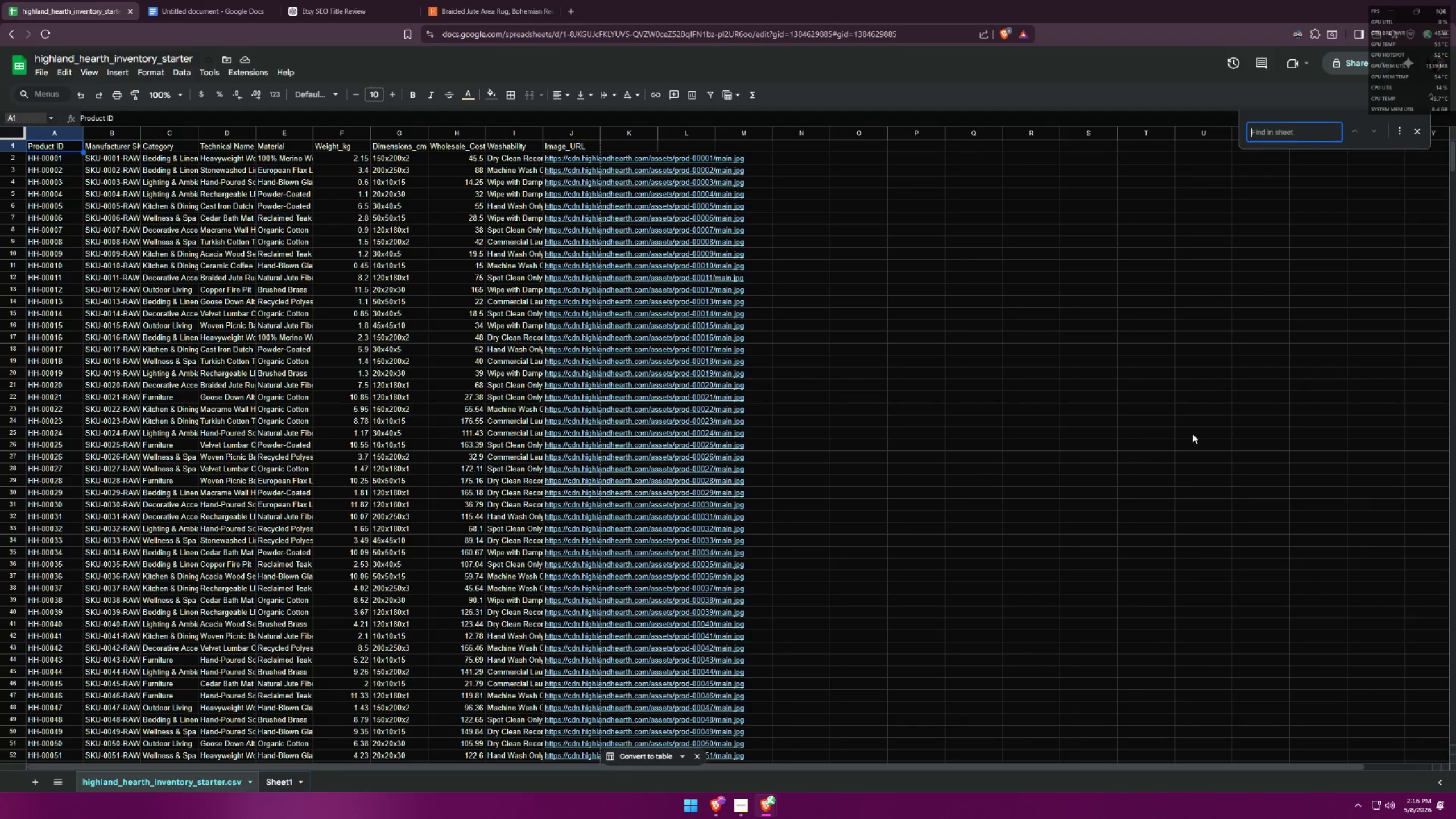 
key(Control+V)
 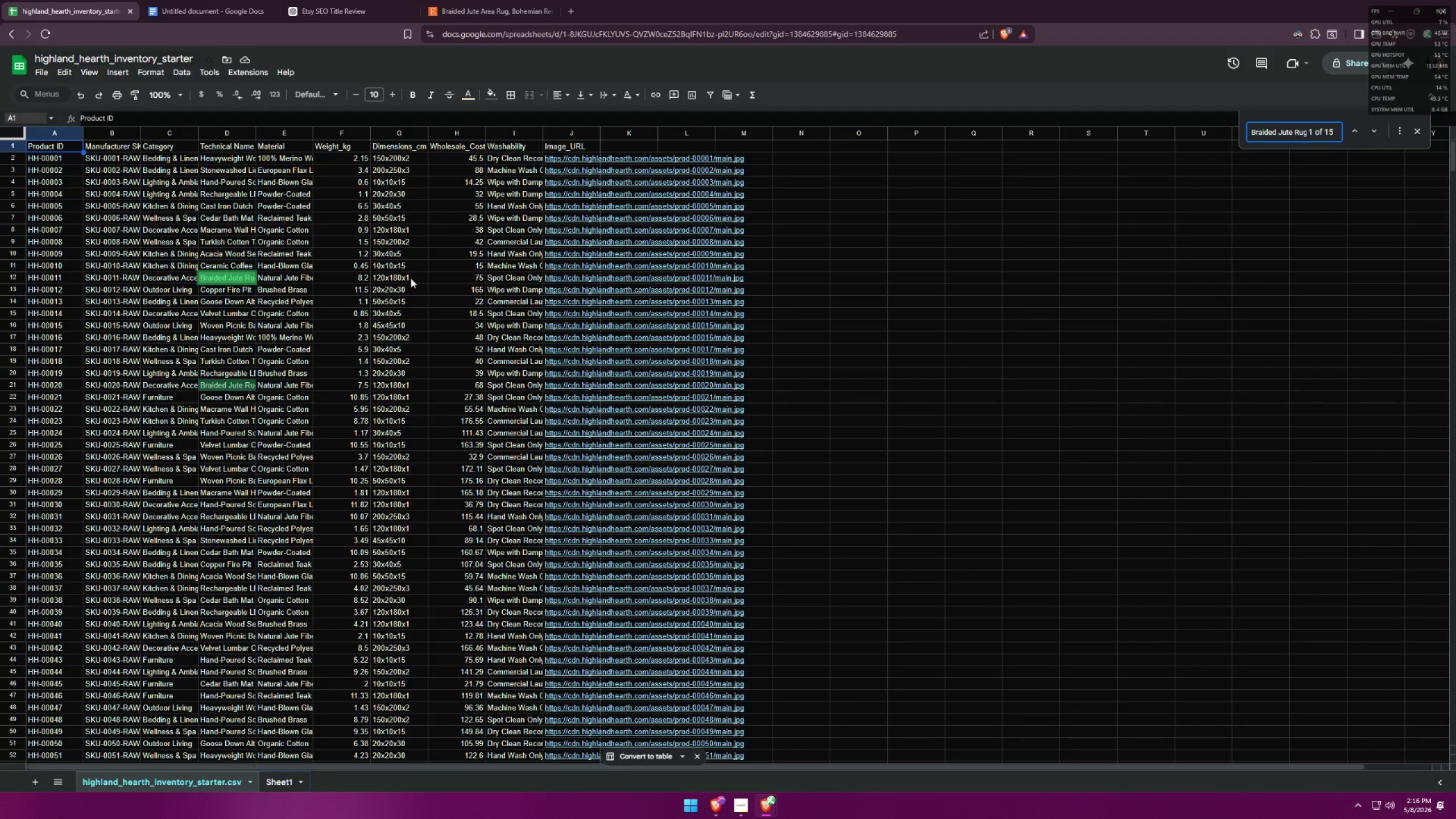 
wait(5.28)
 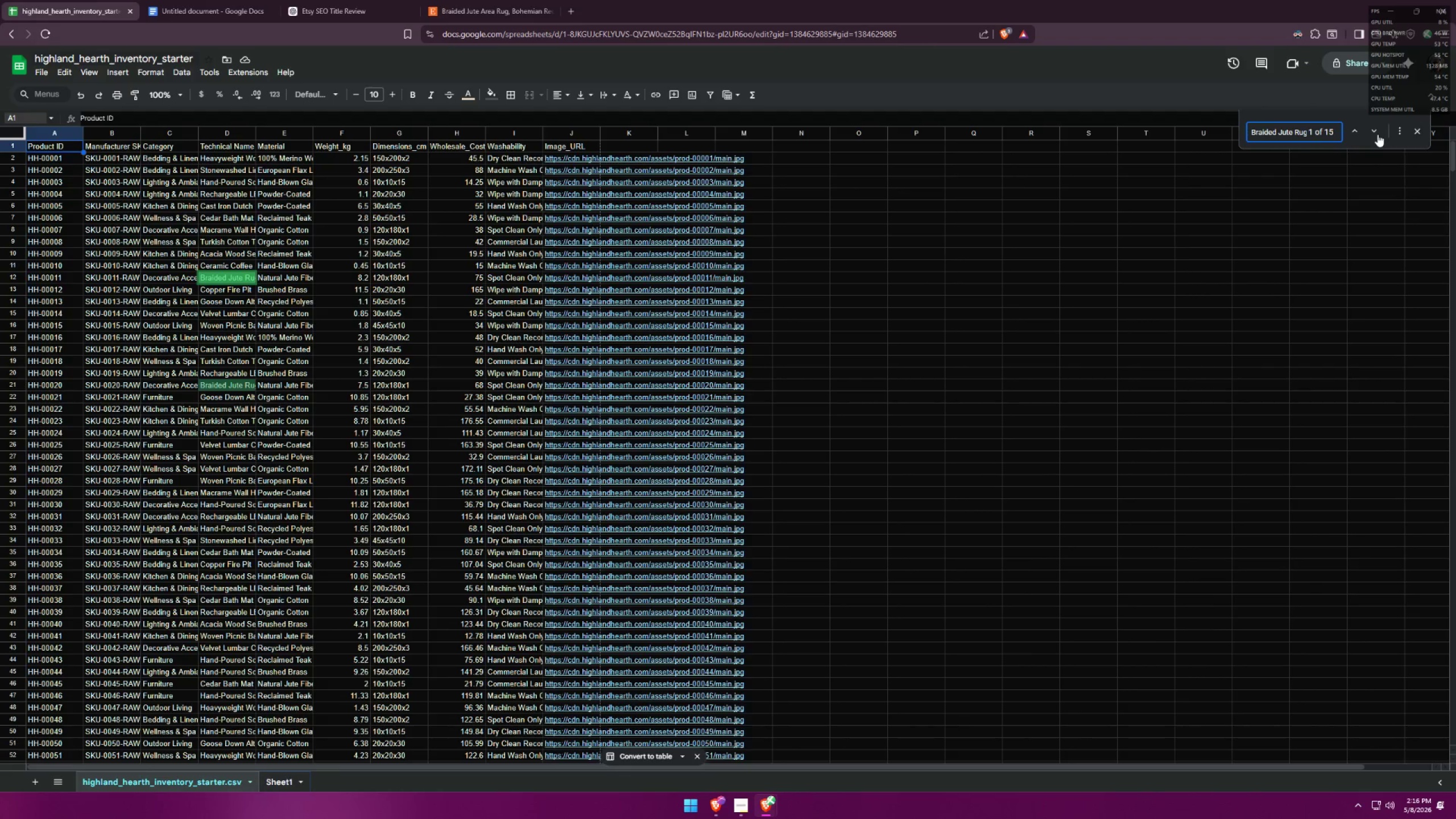 
left_click([398, 277])
 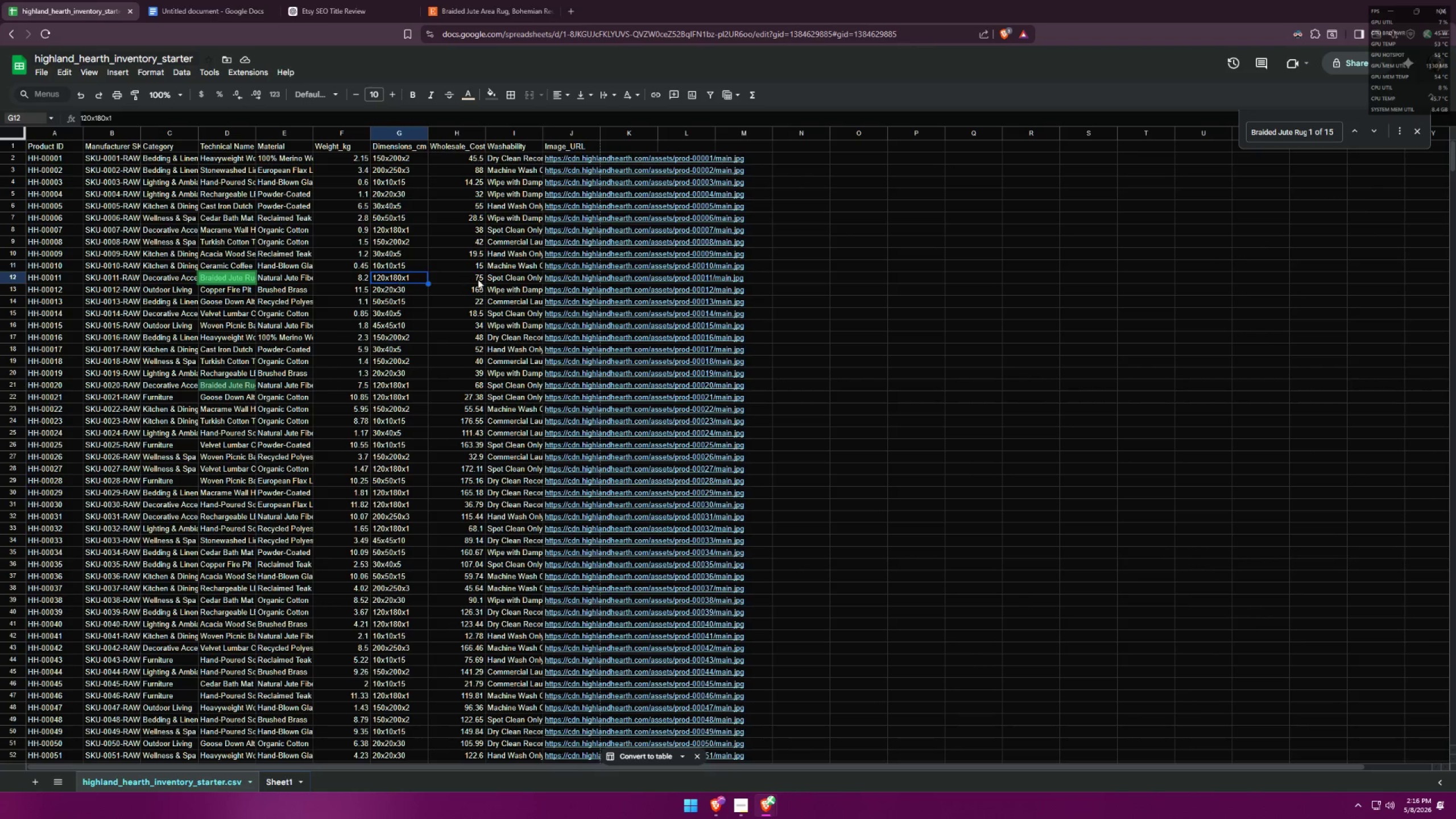 
left_click([472, 278])
 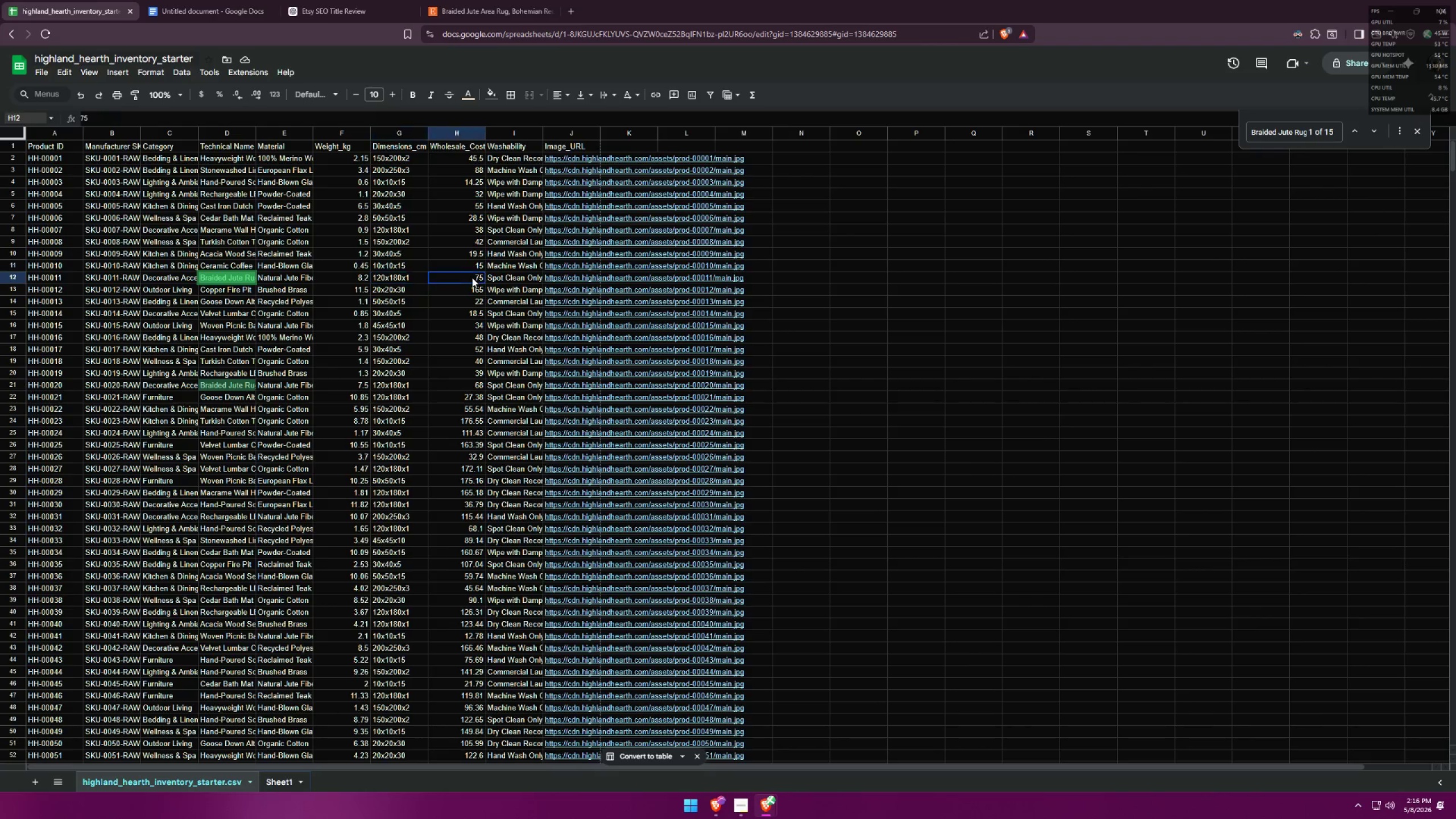 
key(Control+ControlLeft)
 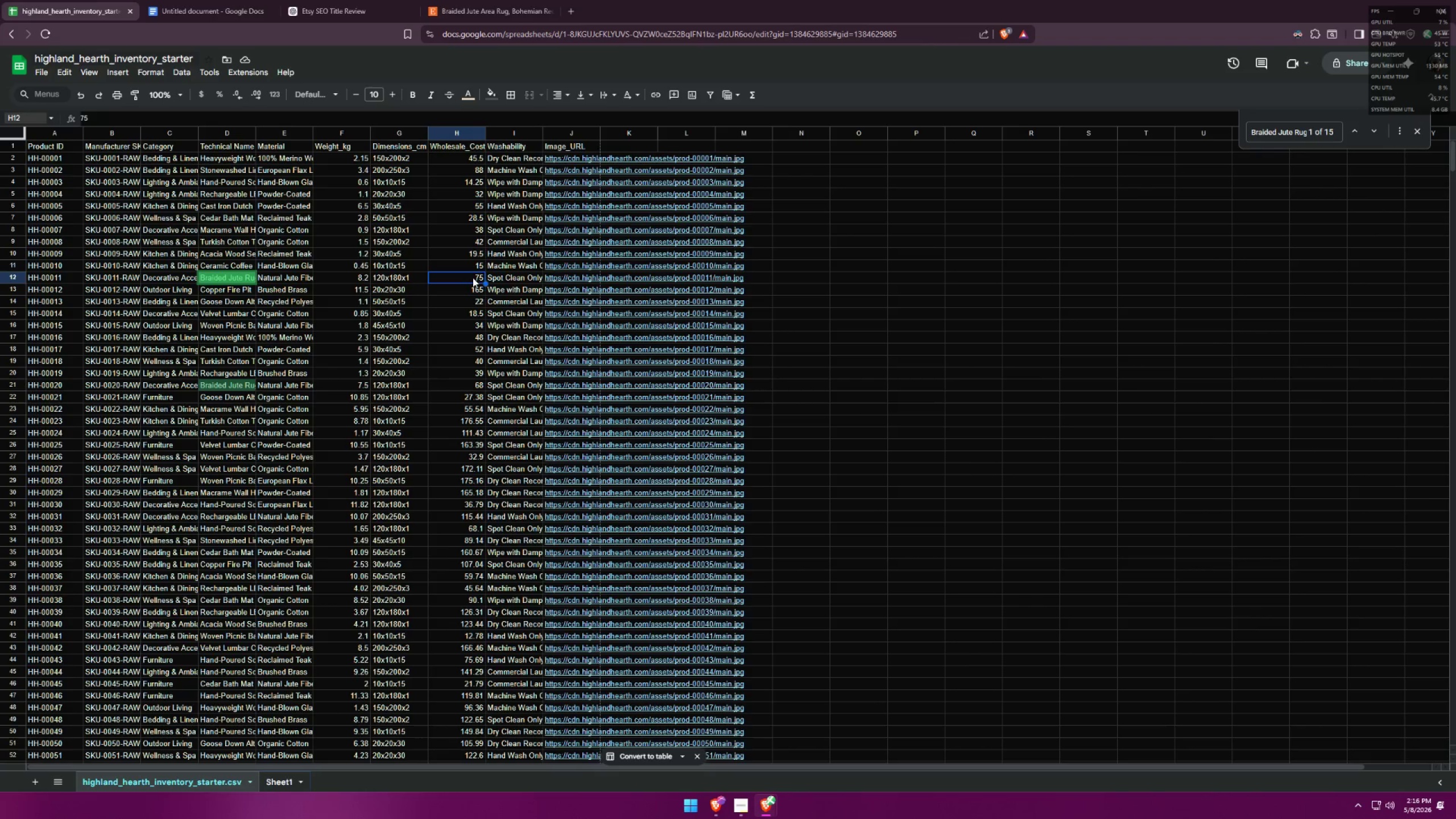 
key(Control+C)
 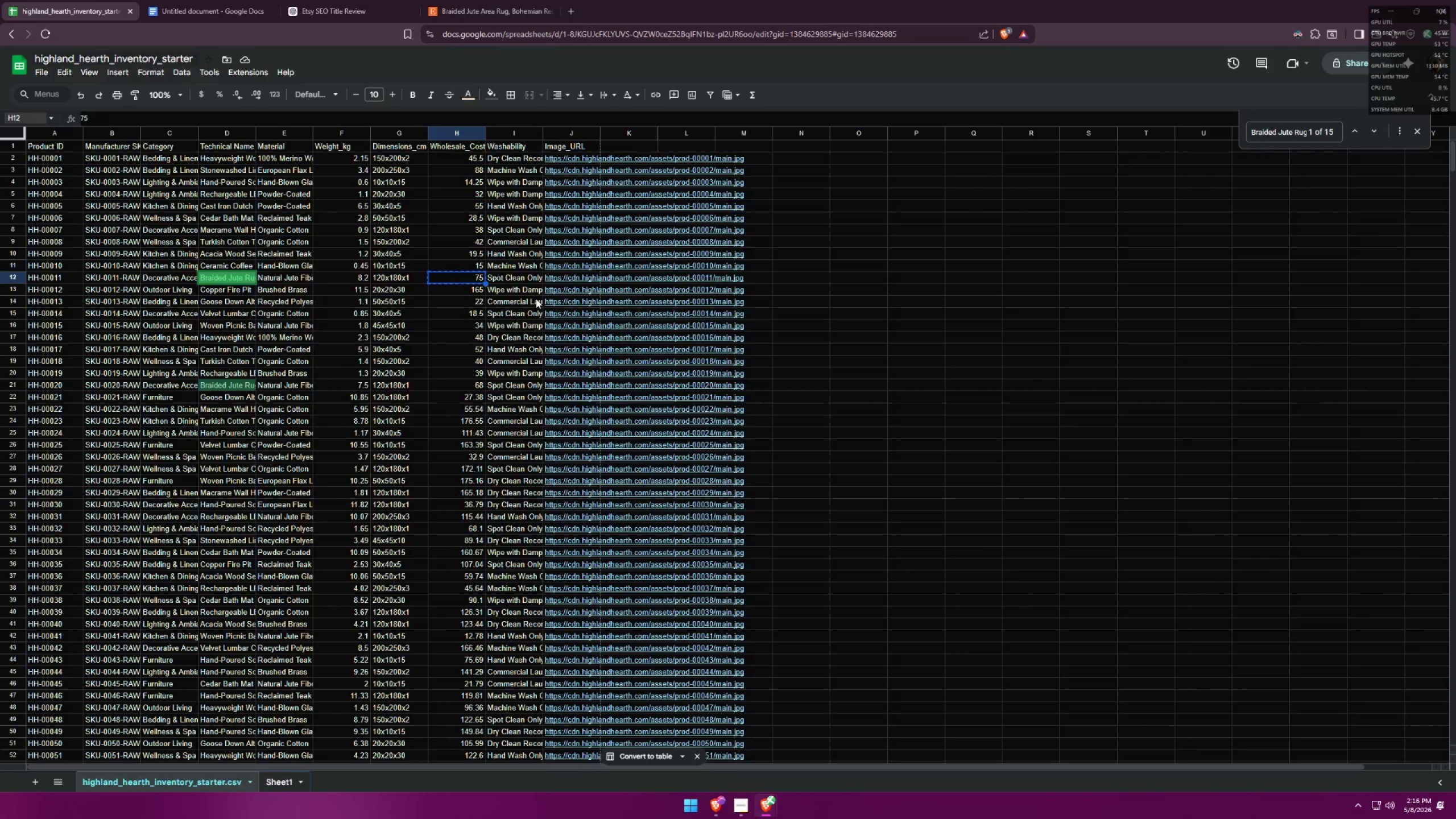 
key(Alt+AltLeft)
 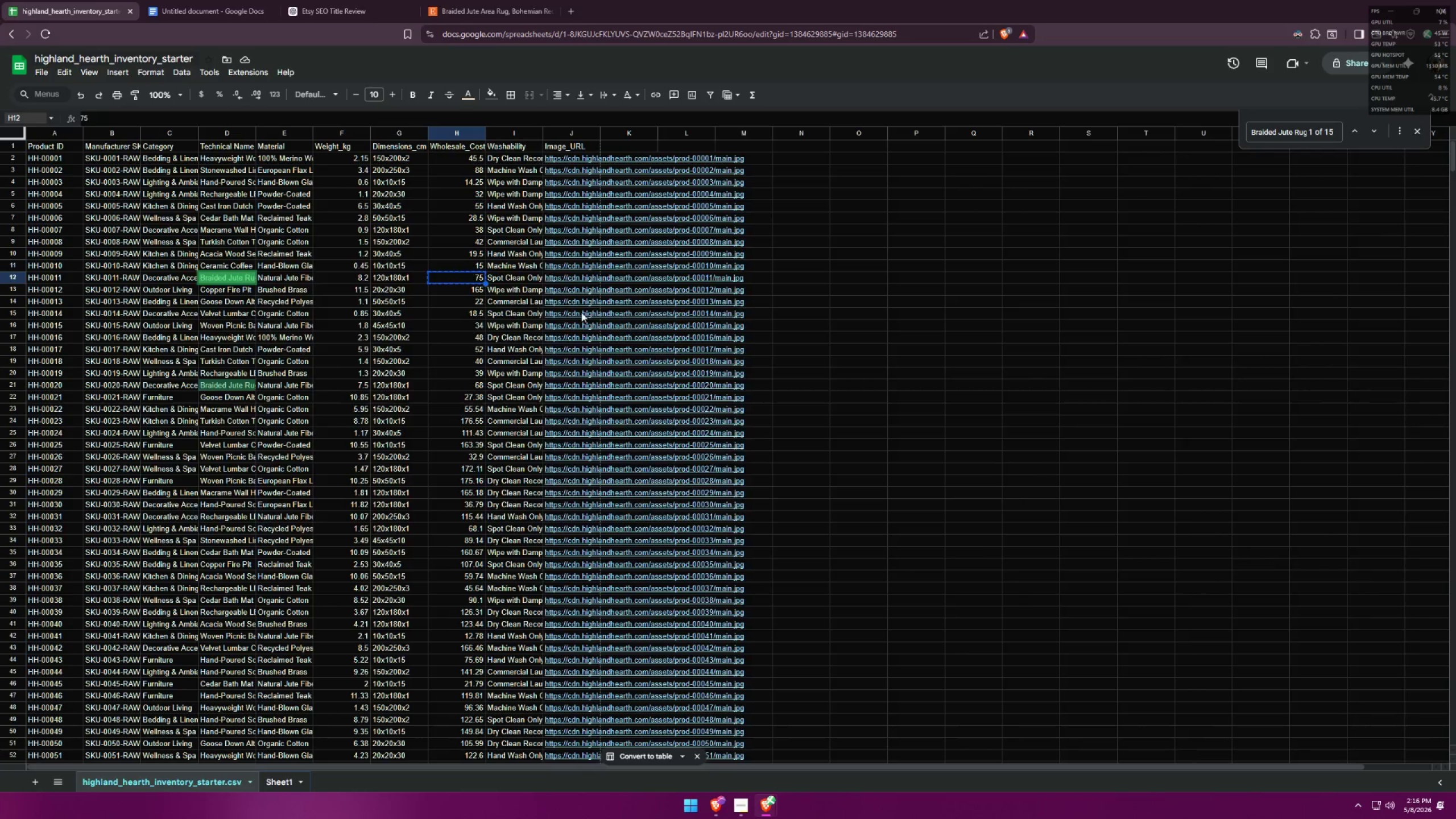 
key(Alt+Tab)
 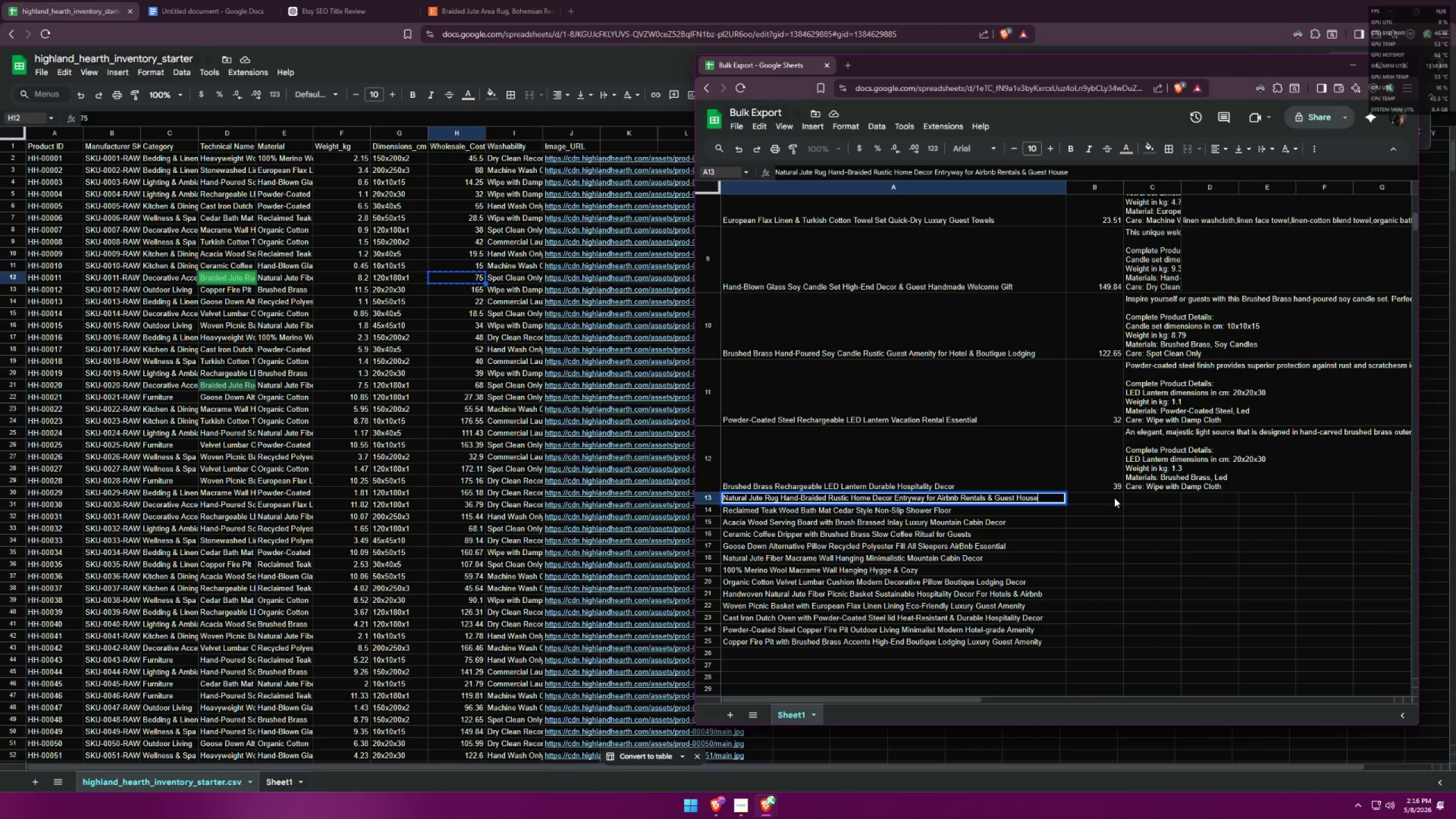 
double_click([1108, 493])
 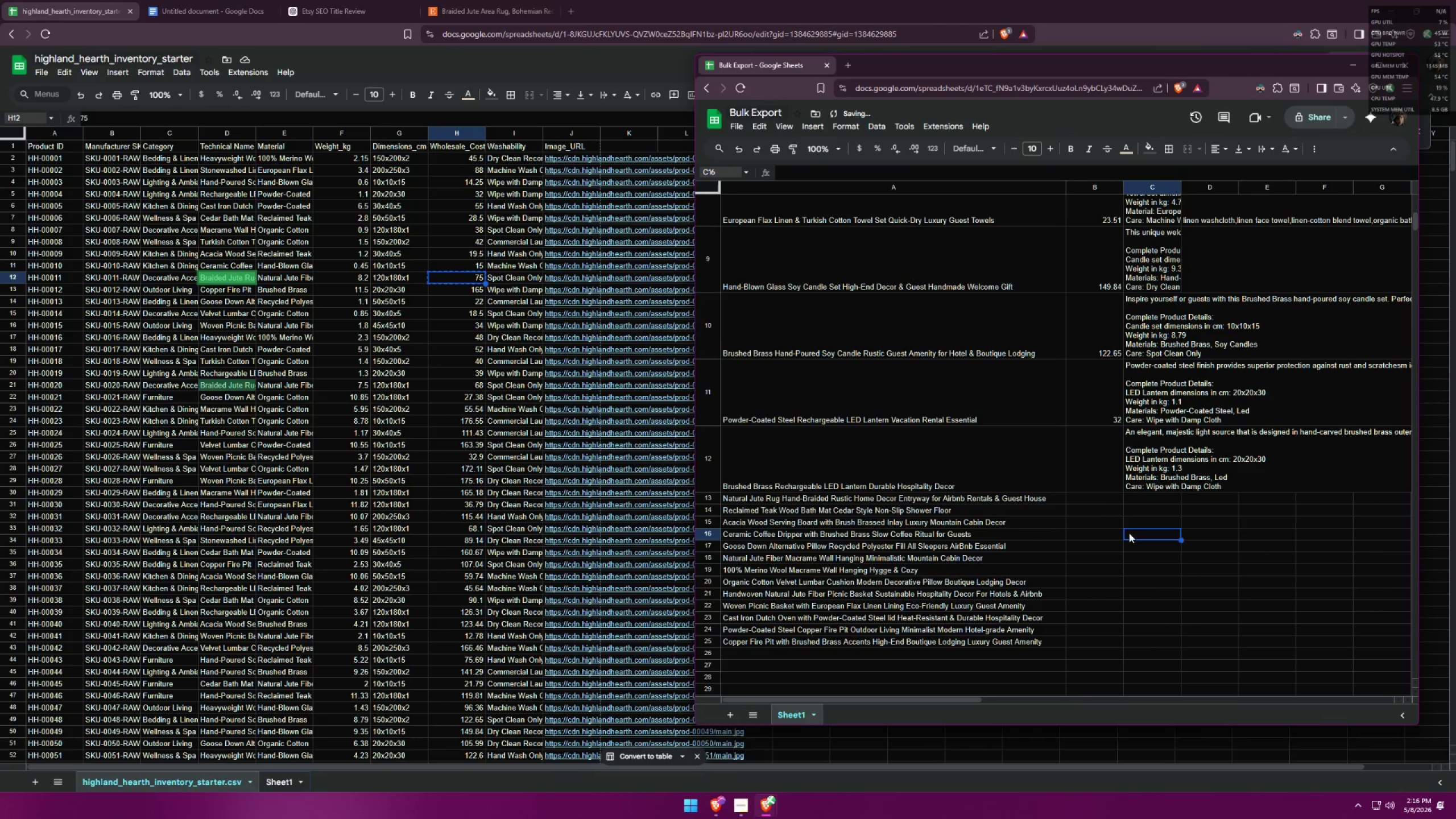 
double_click([1095, 498])
 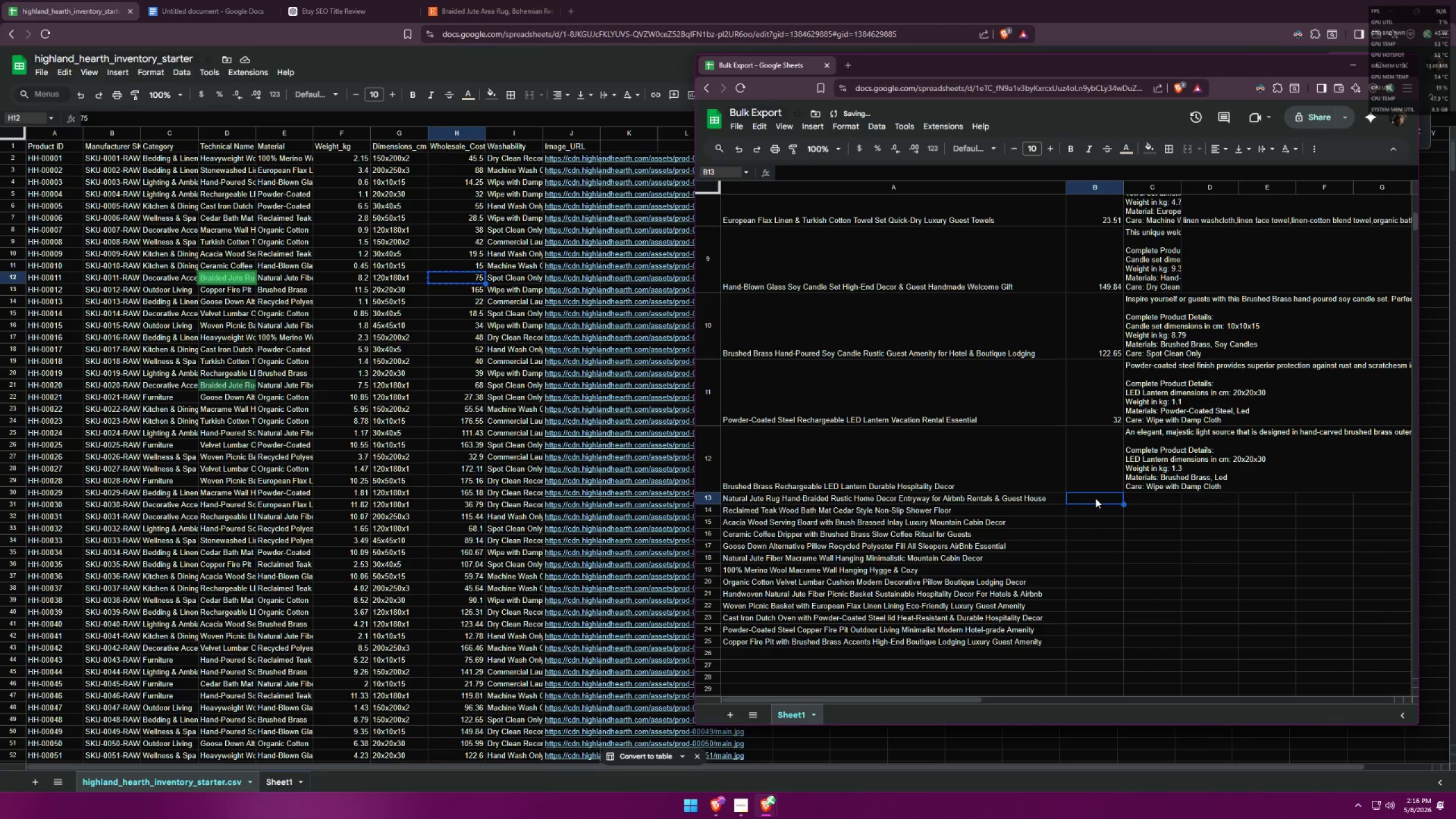 
hold_key(key=ControlLeft, duration=0.89)
triple_click([1095, 498])
 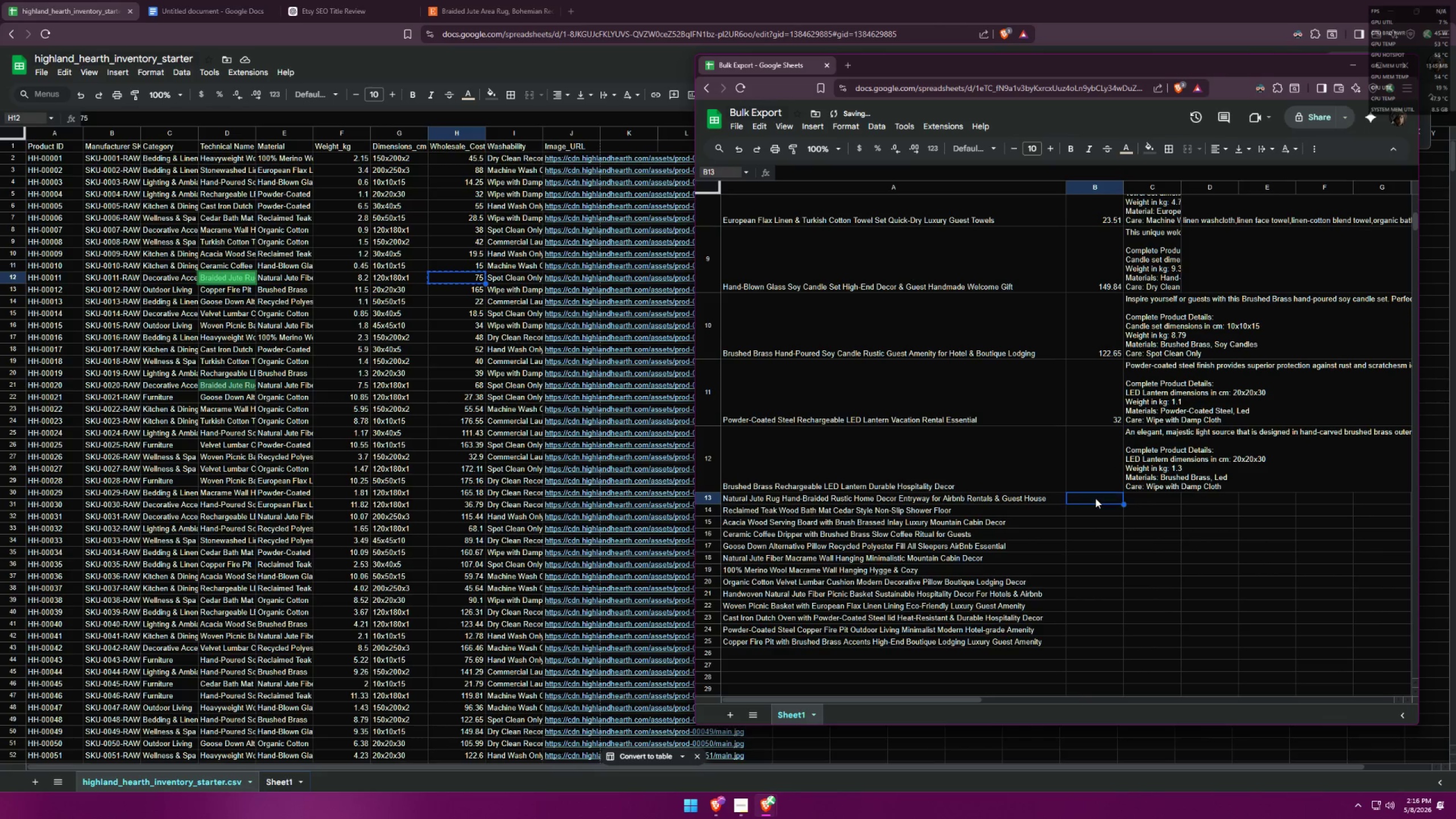 
triple_click([1095, 498])
 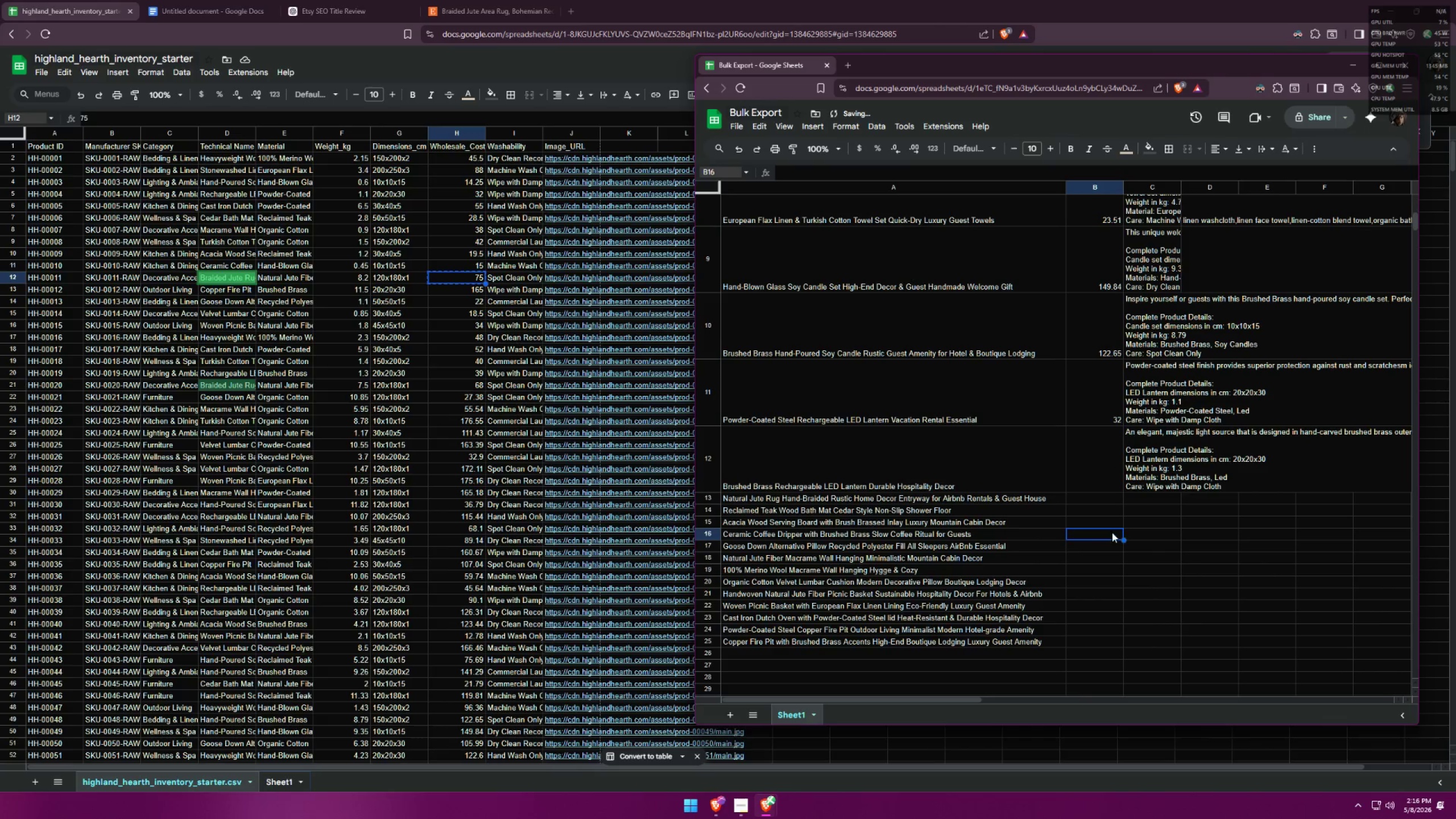 
double_click([1106, 496])
 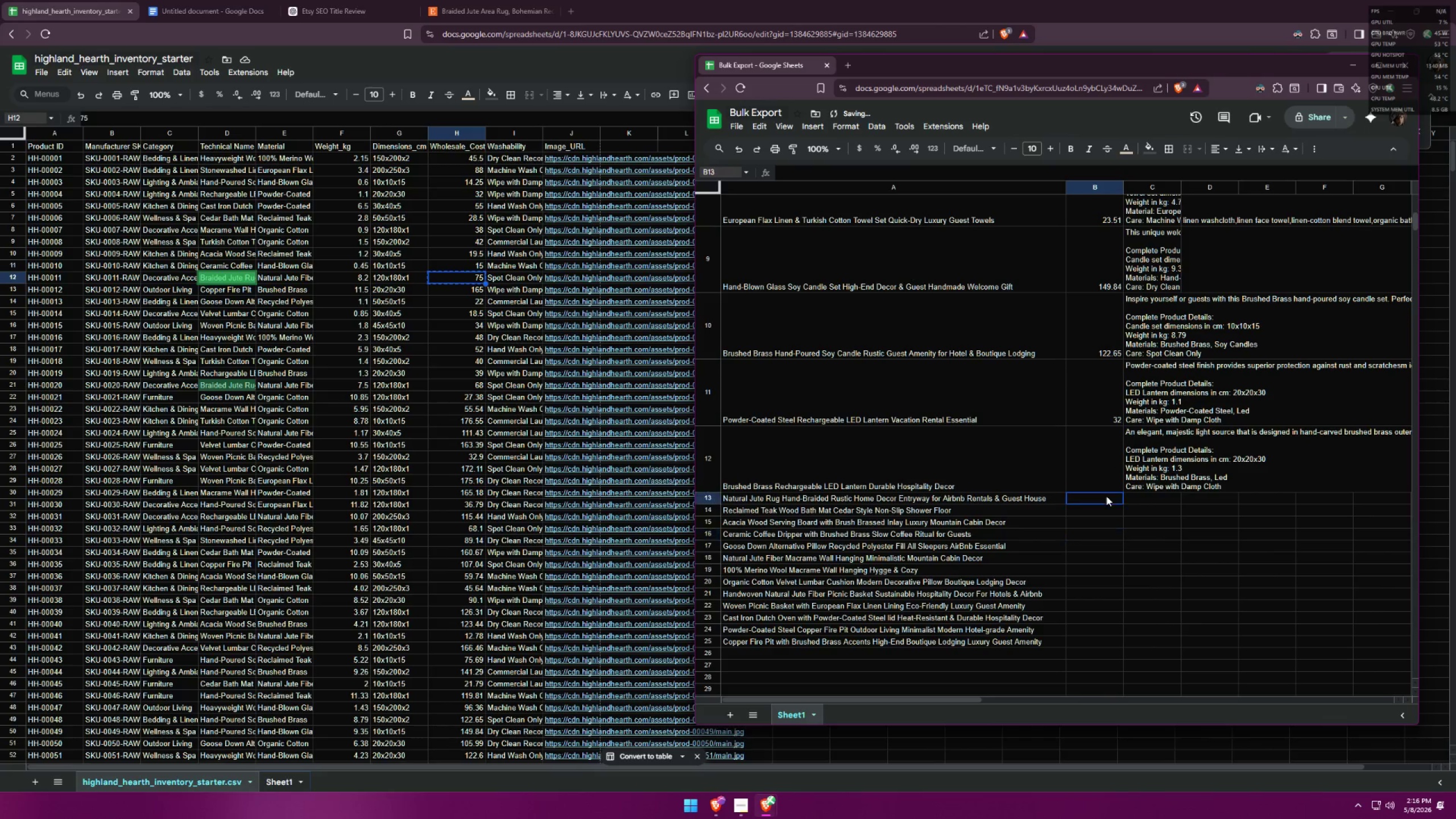 
triple_click([1106, 496])
 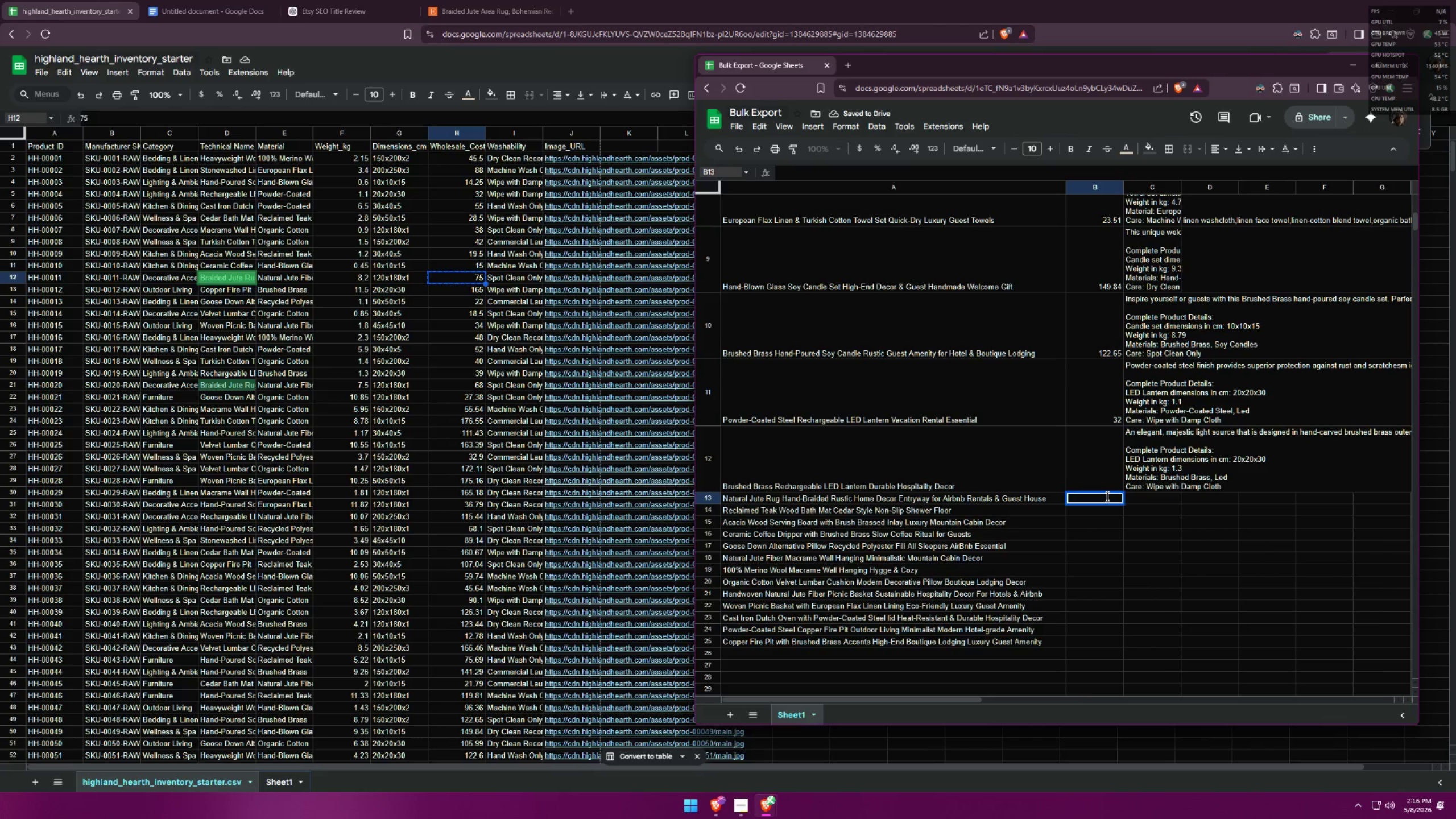 
key(Control+ControlLeft)
 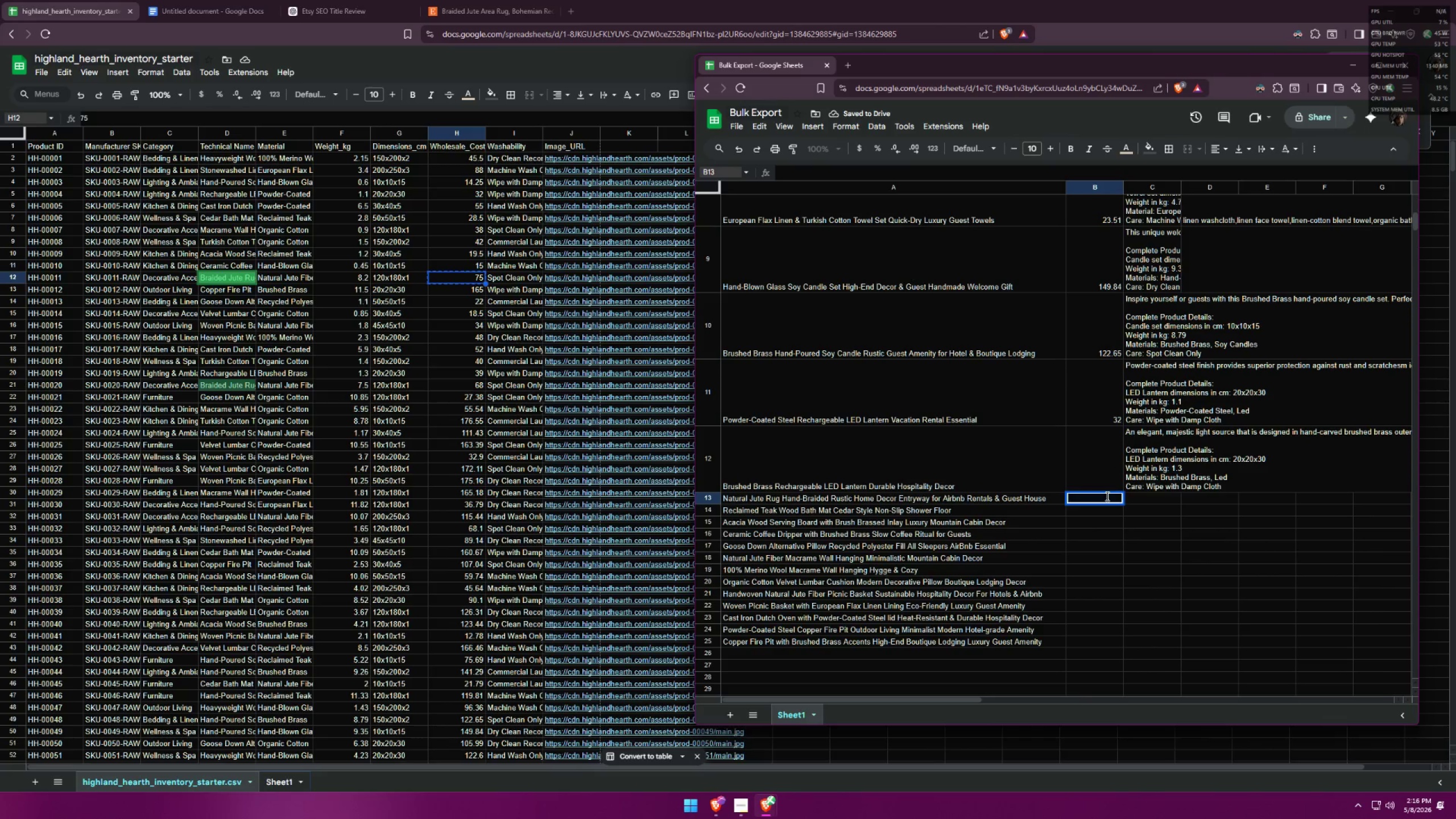 
key(Control+V)
 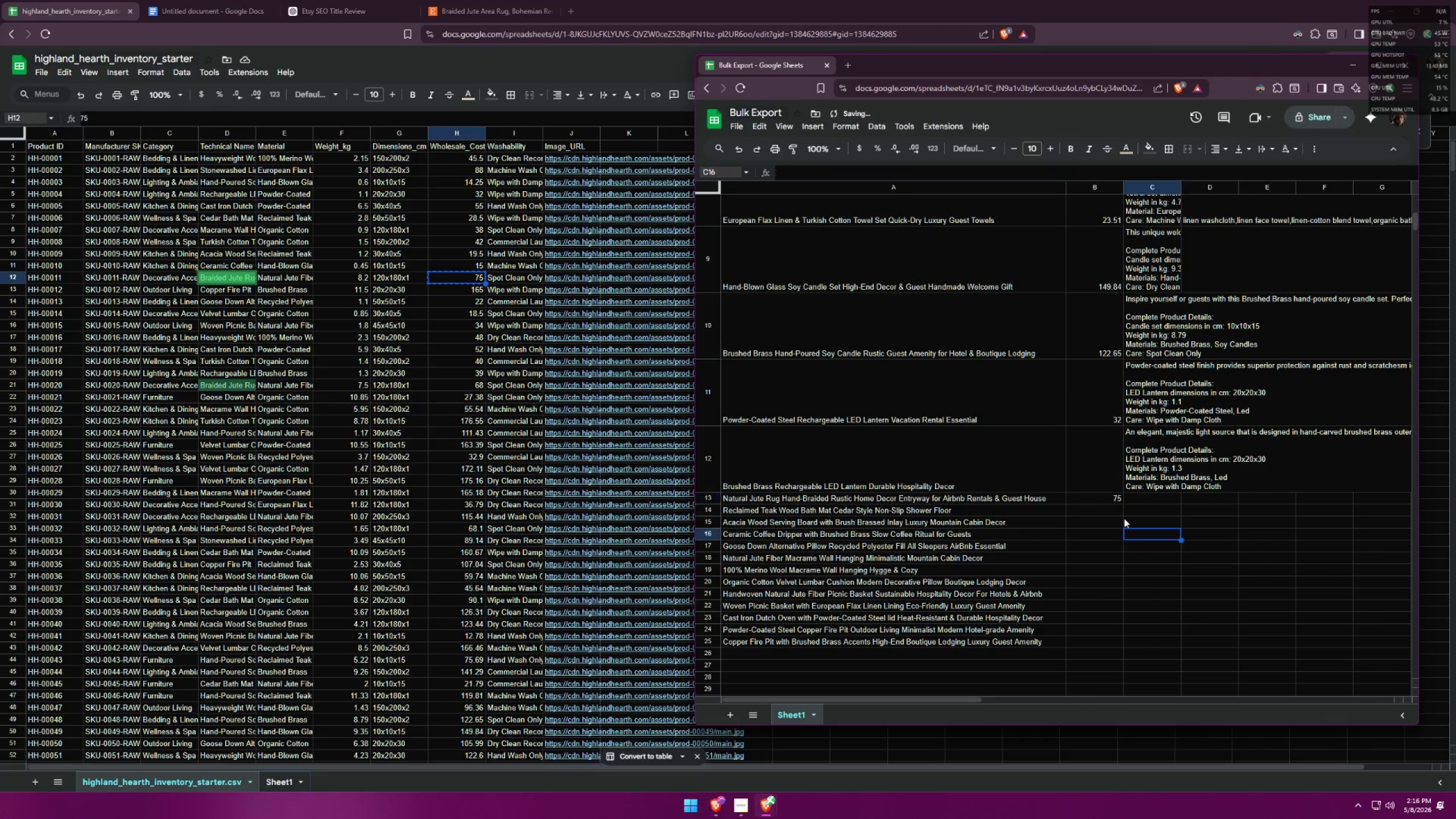 
double_click([1105, 473])
 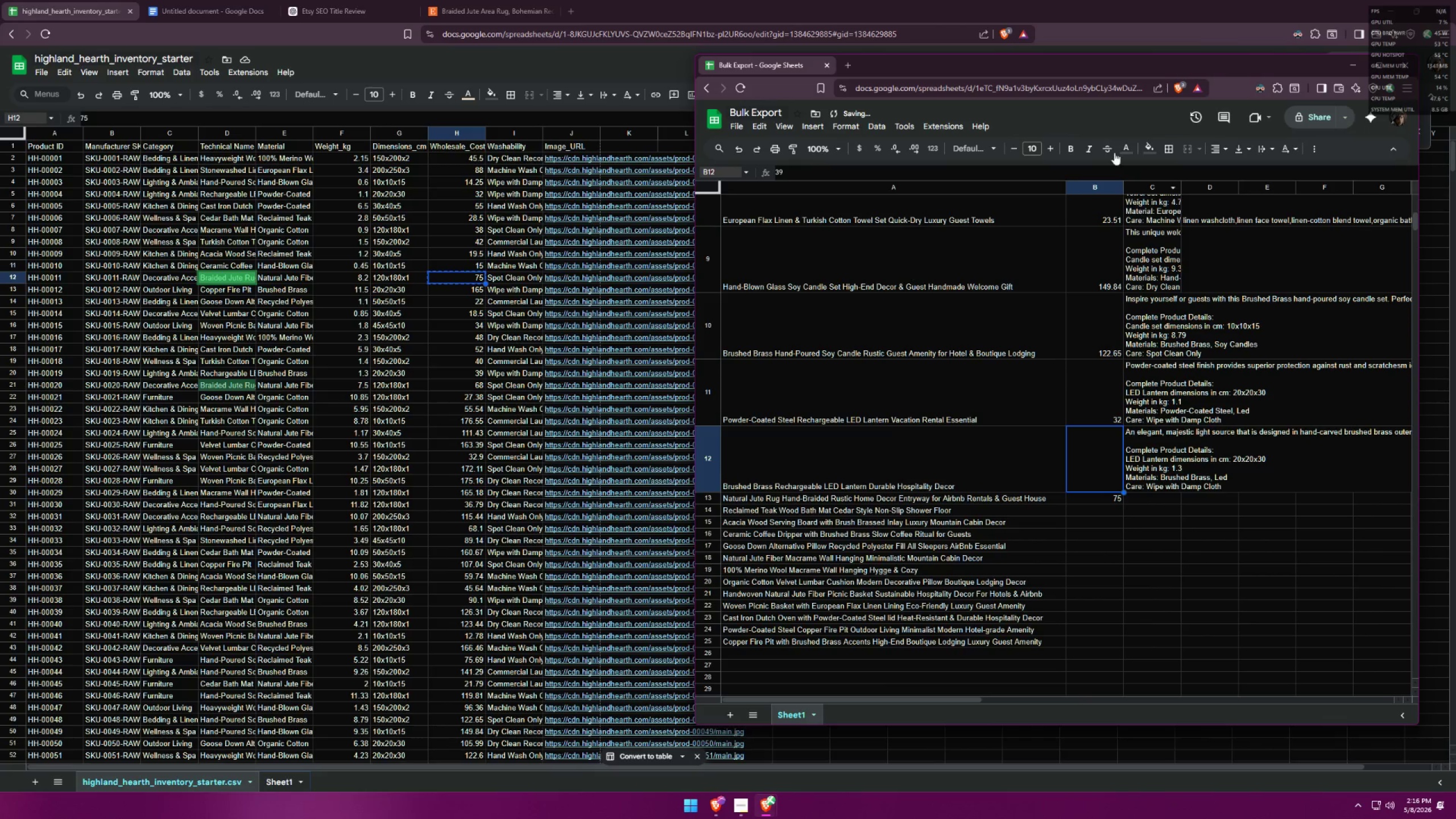 
left_click([1124, 146])
 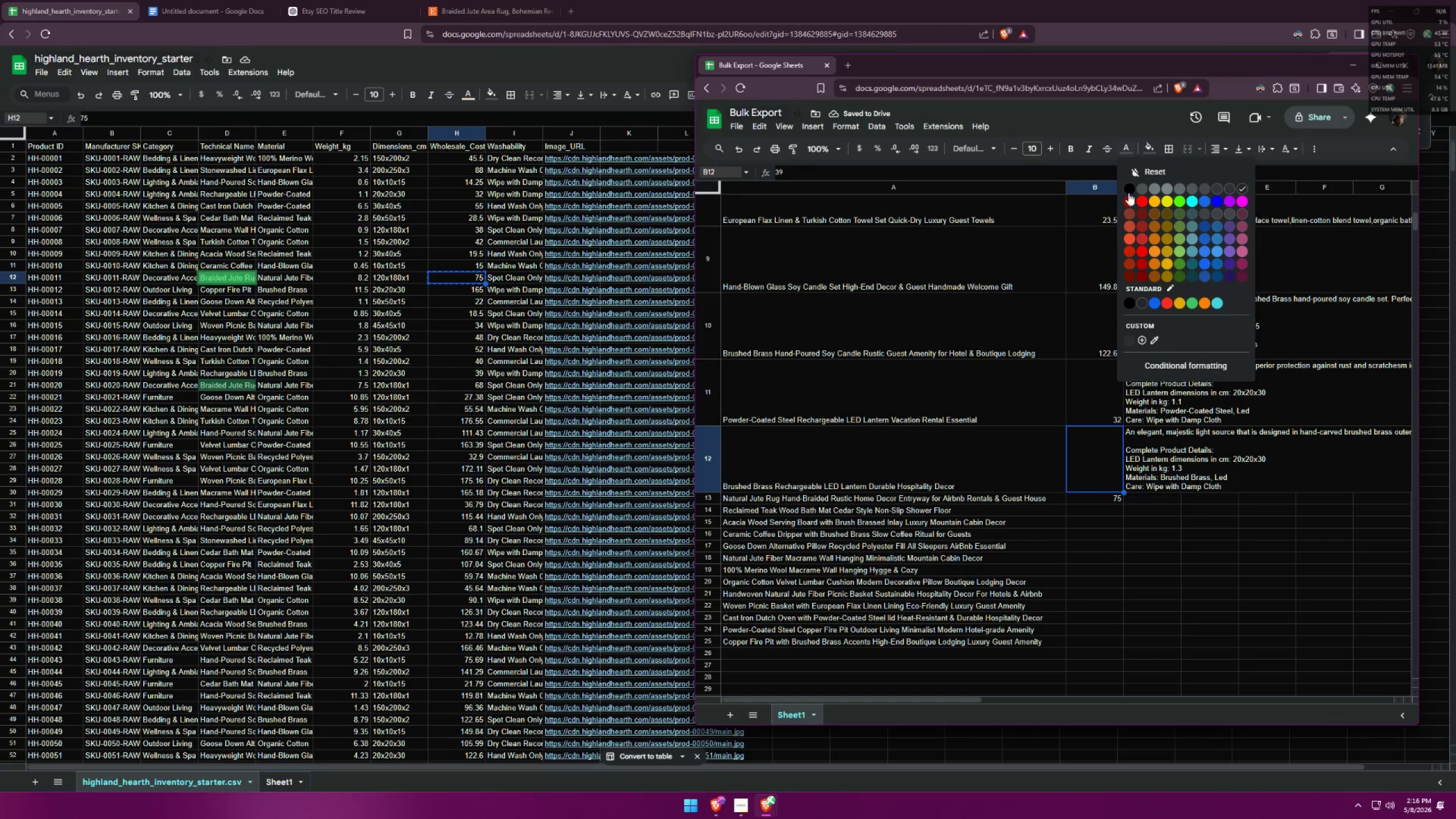 
left_click([1130, 189])
 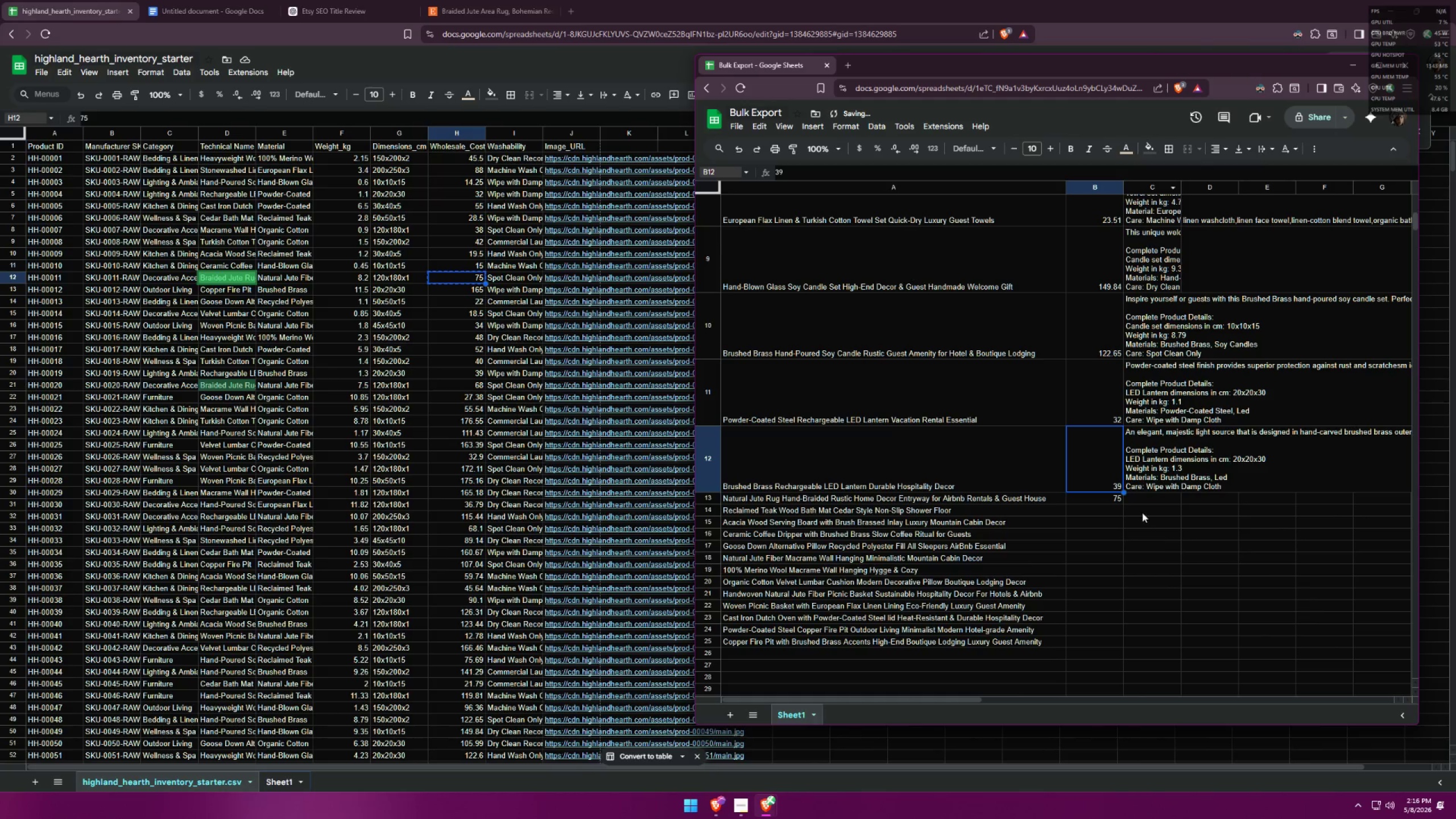 
left_click([1142, 509])
 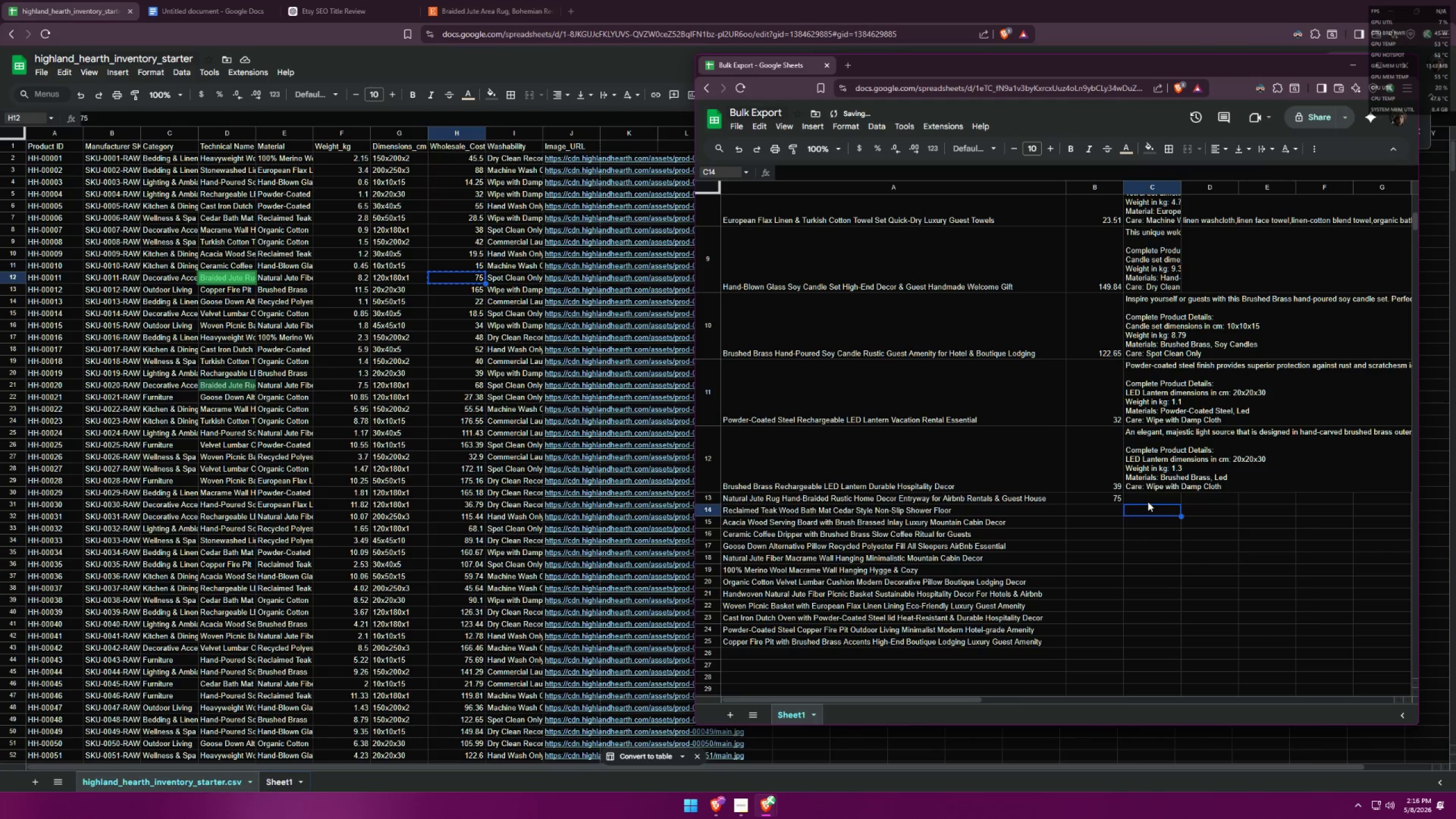 
double_click([1148, 501])
 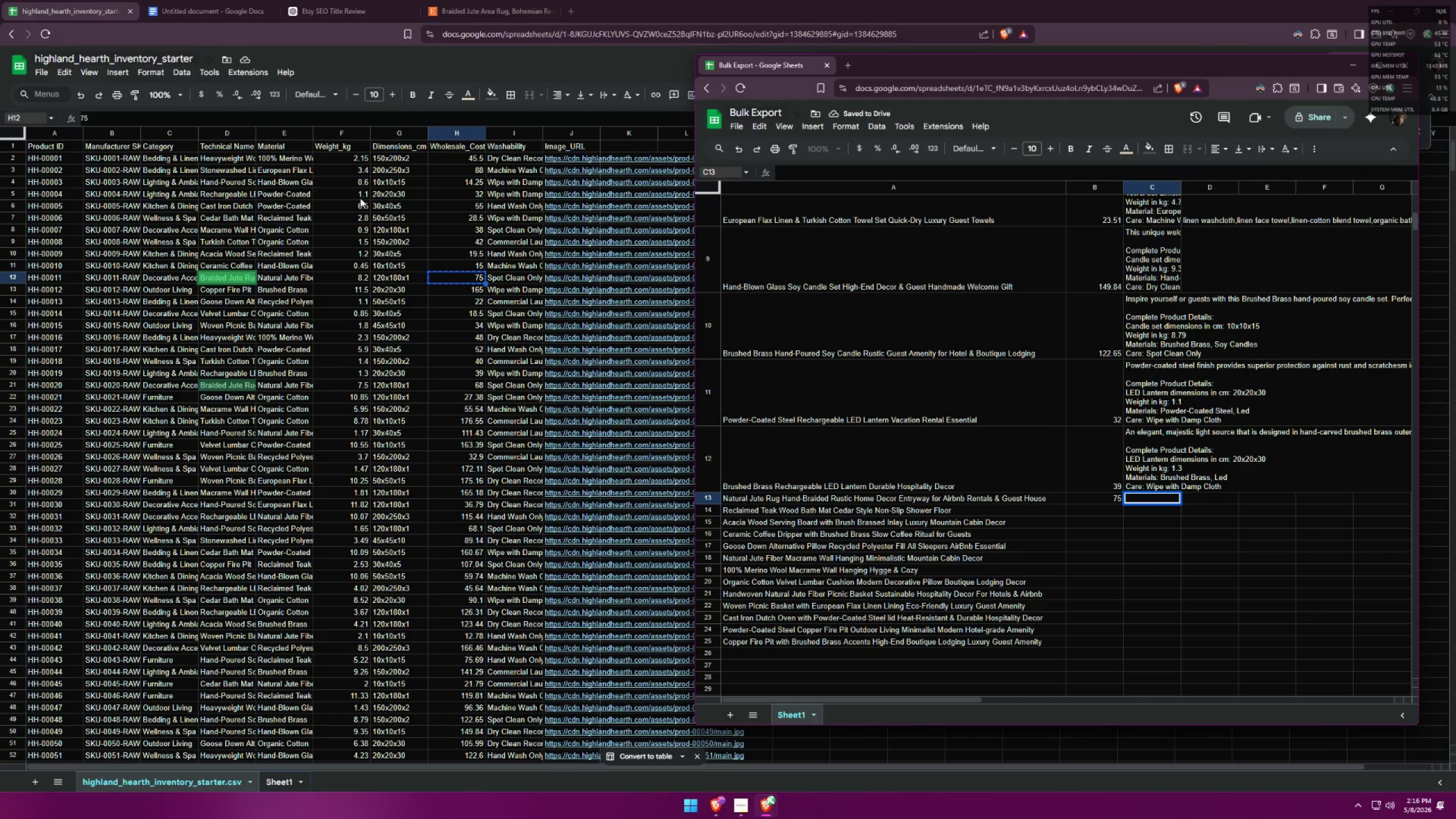 
left_click([439, 10])
 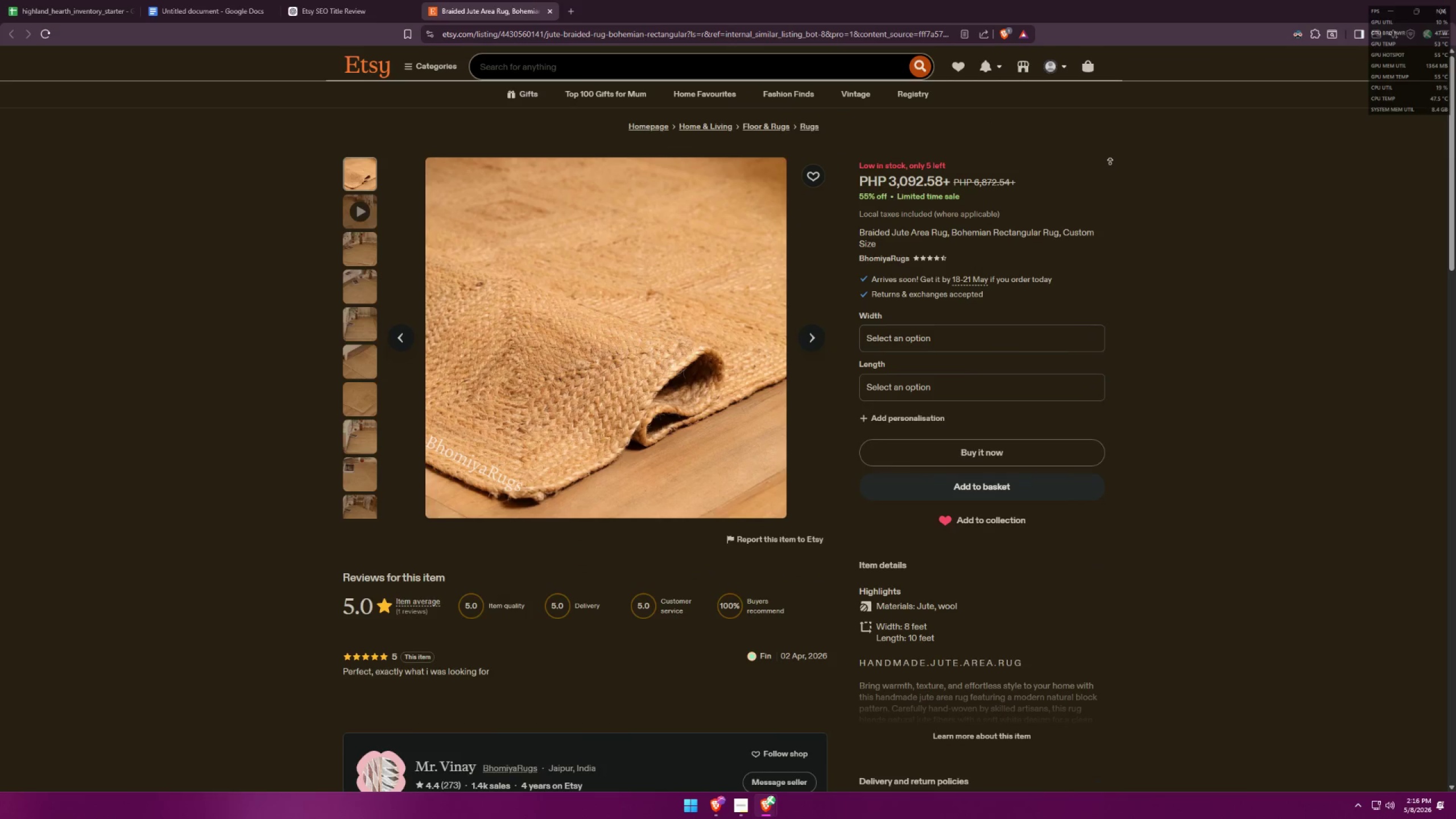 
scroll: coordinate [1105, 432], scroll_direction: down, amount: 1.0
 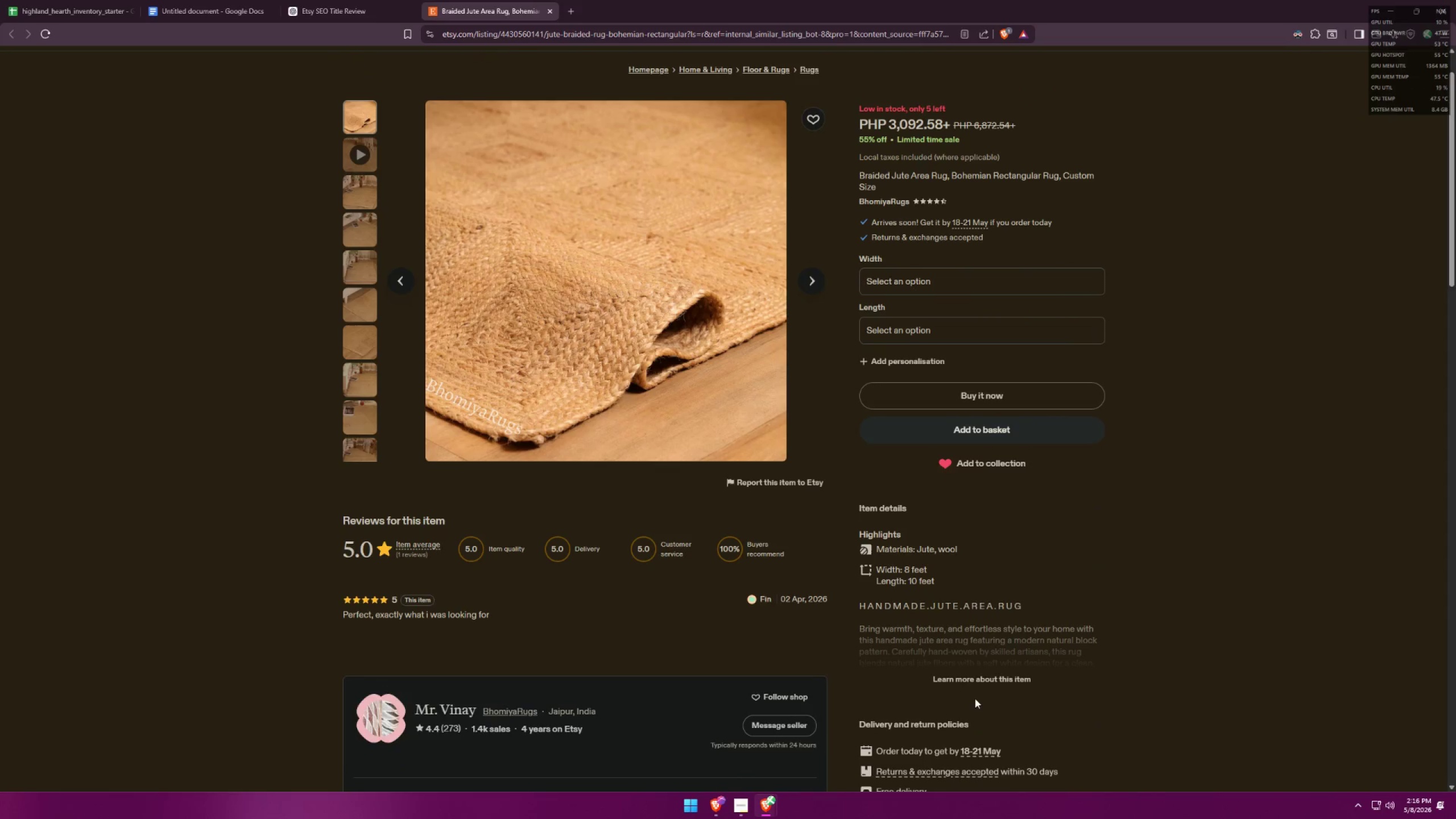 
left_click([977, 672])
 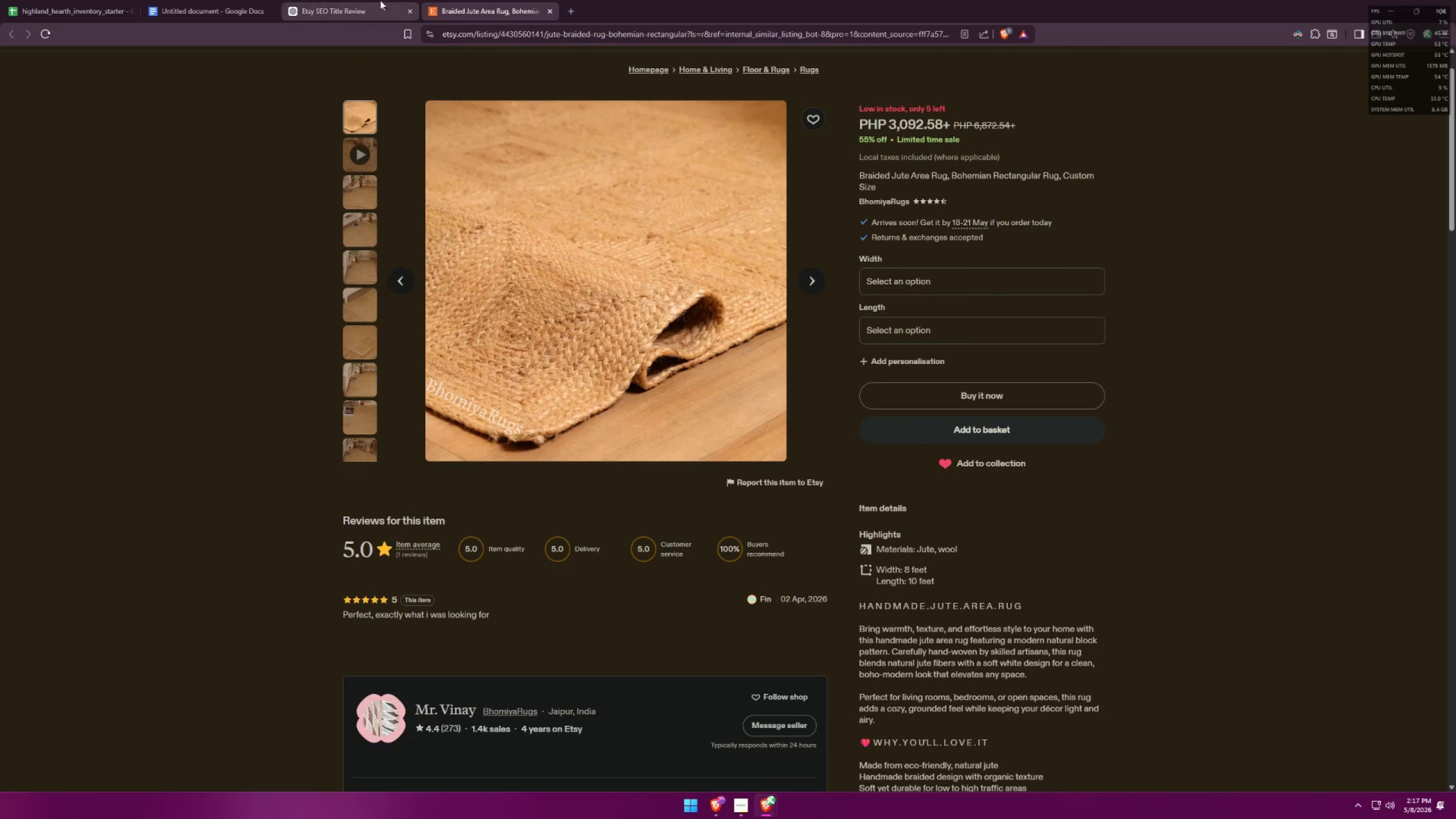 
wait(5.77)
 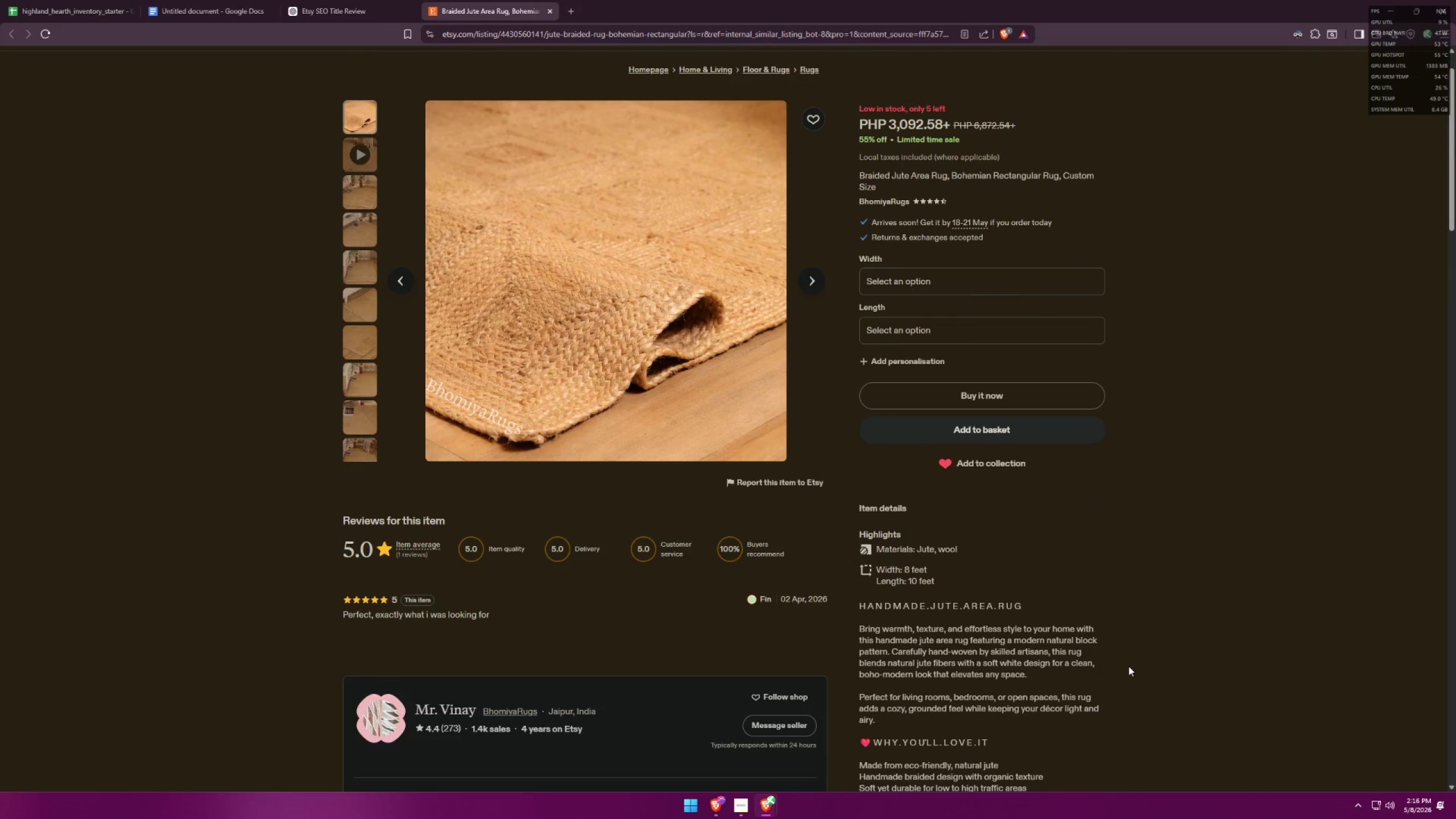 
left_click([567, 7])
 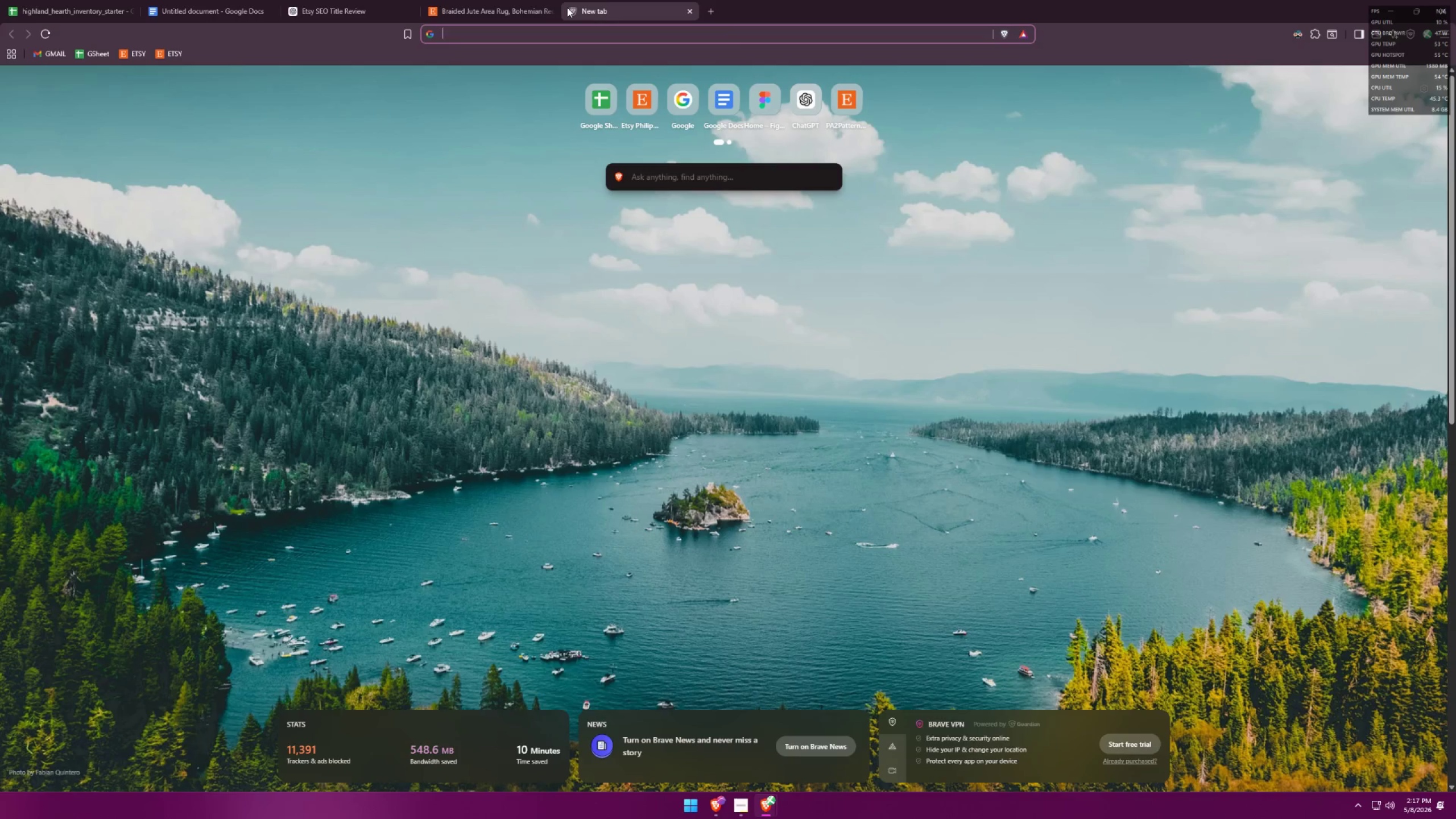 
type(what are the benefit )
key(Backspace)
type(s of jute rugs )
 